 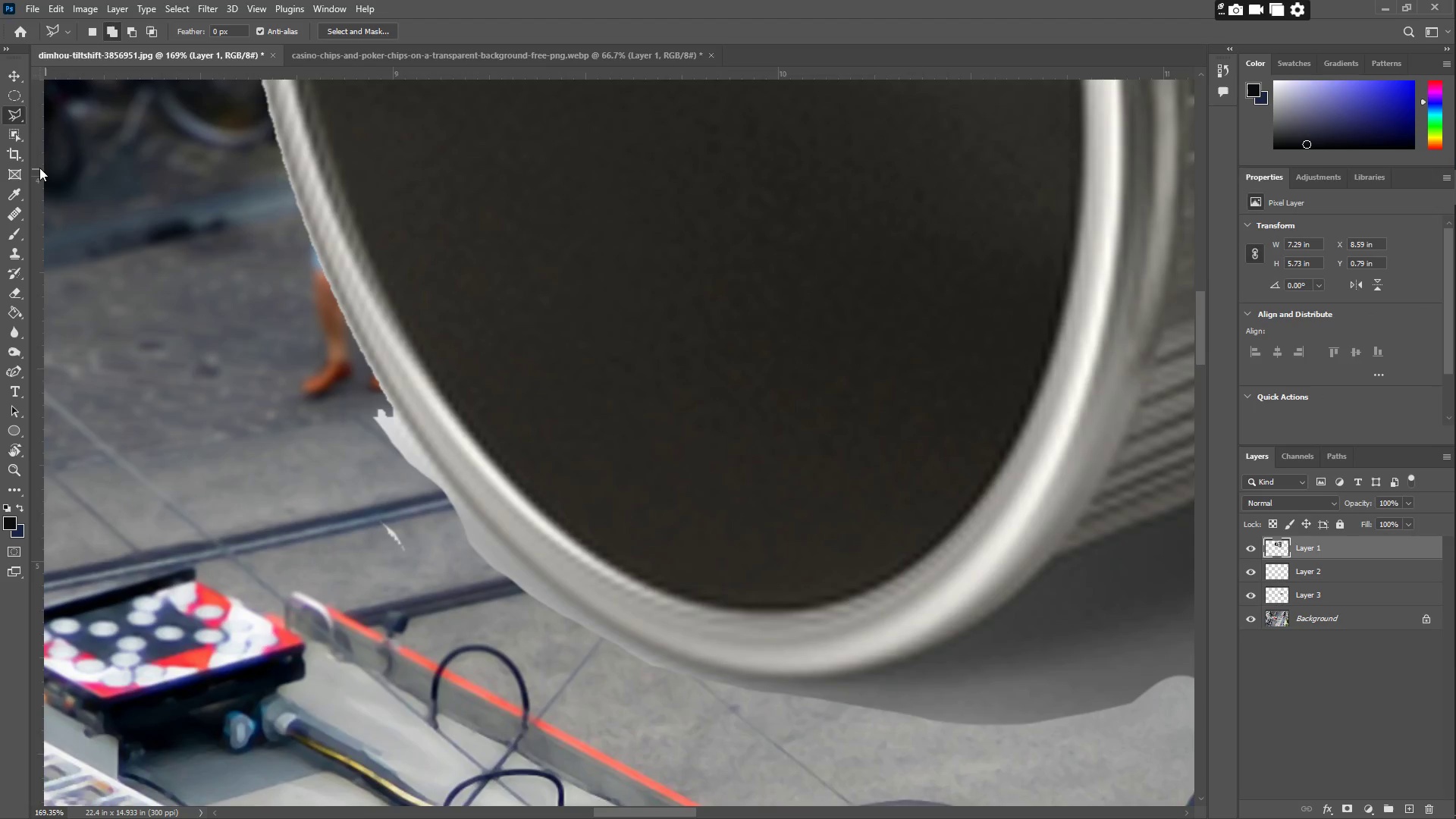 
left_click_drag(start_coordinate=[221, 182], to_coordinate=[430, 484])
 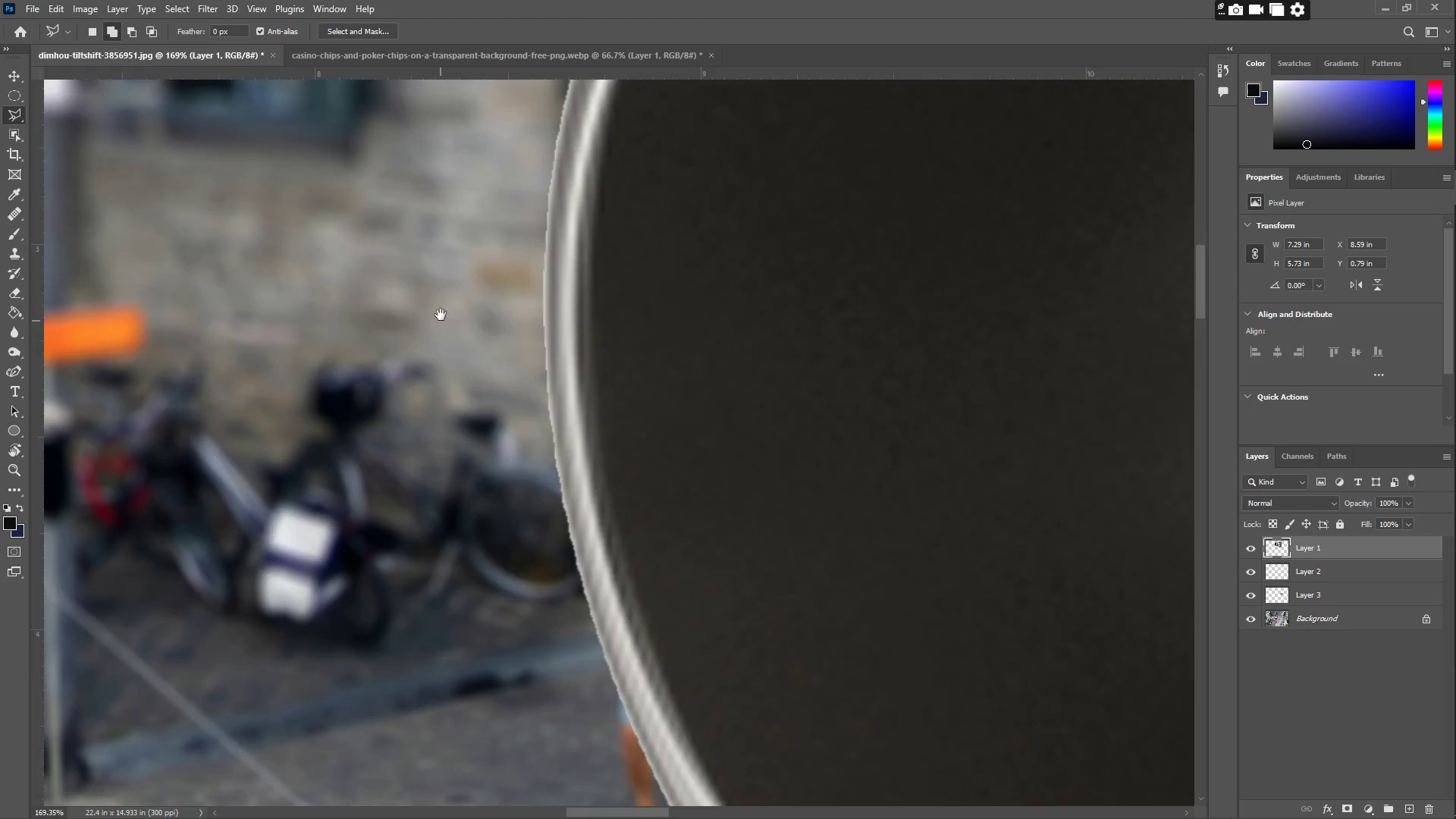 
left_click_drag(start_coordinate=[451, 356], to_coordinate=[455, 498])
 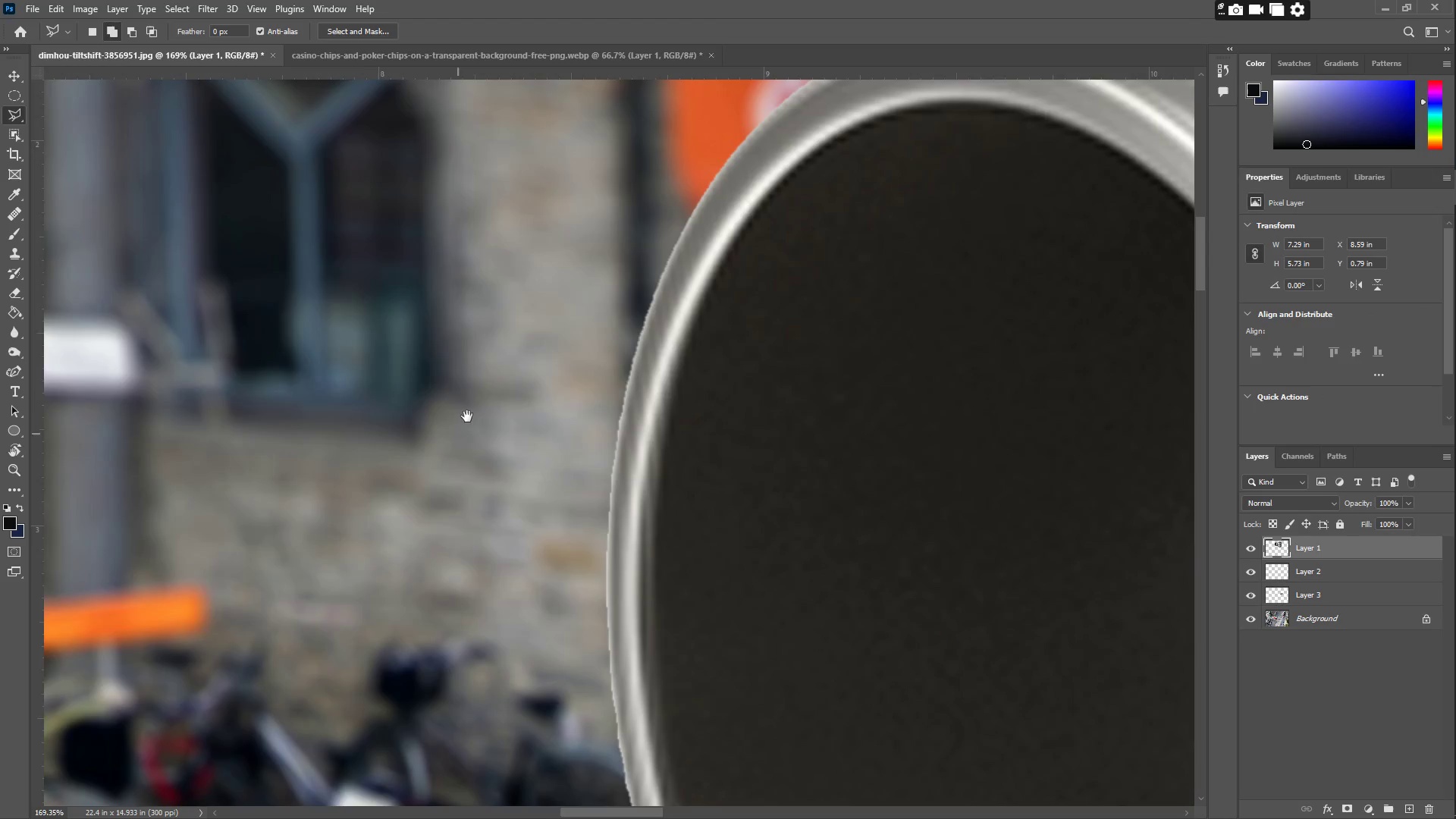 
left_click_drag(start_coordinate=[492, 382], to_coordinate=[391, 400])
 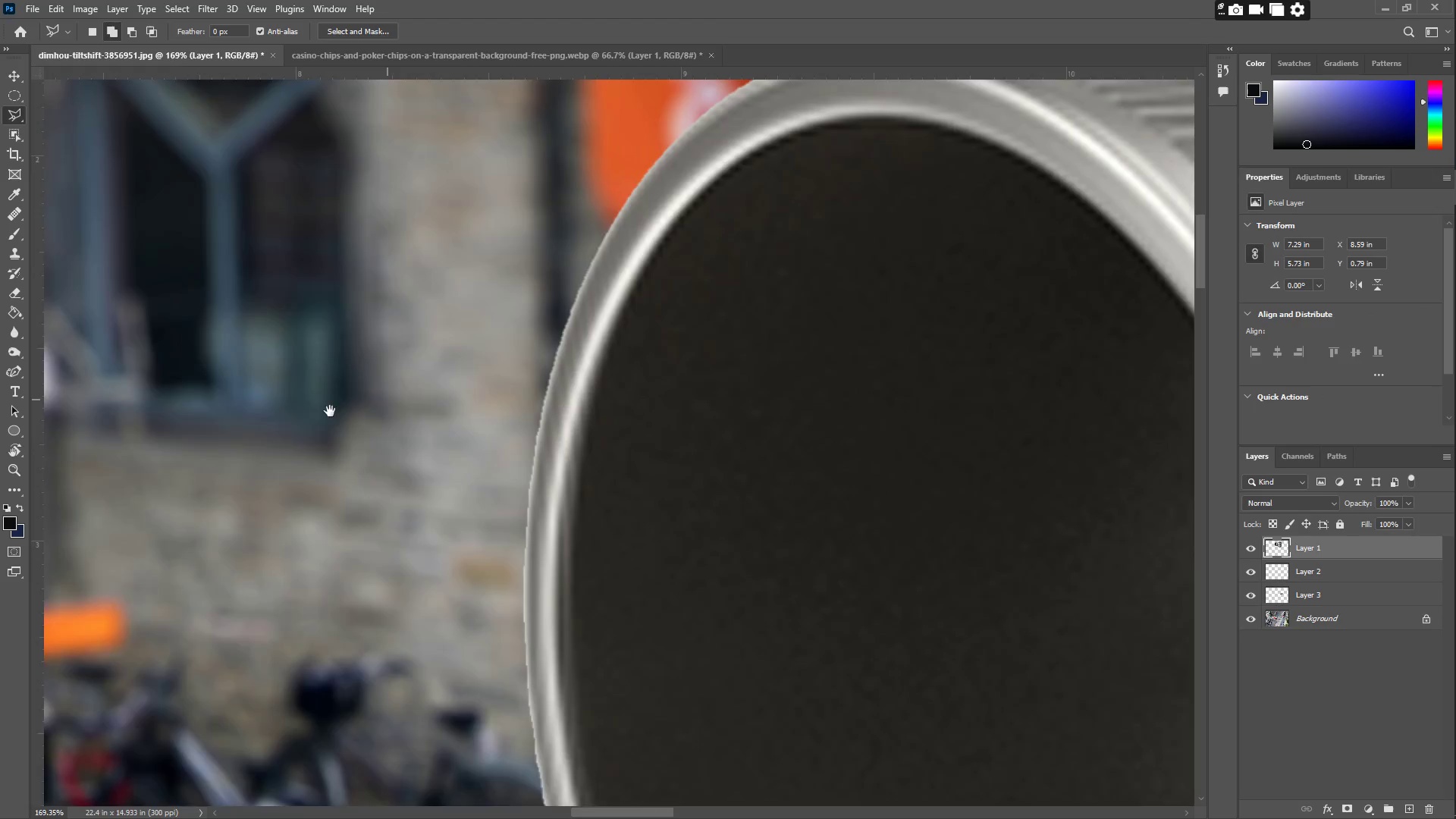 
left_click_drag(start_coordinate=[346, 408], to_coordinate=[273, 529])
 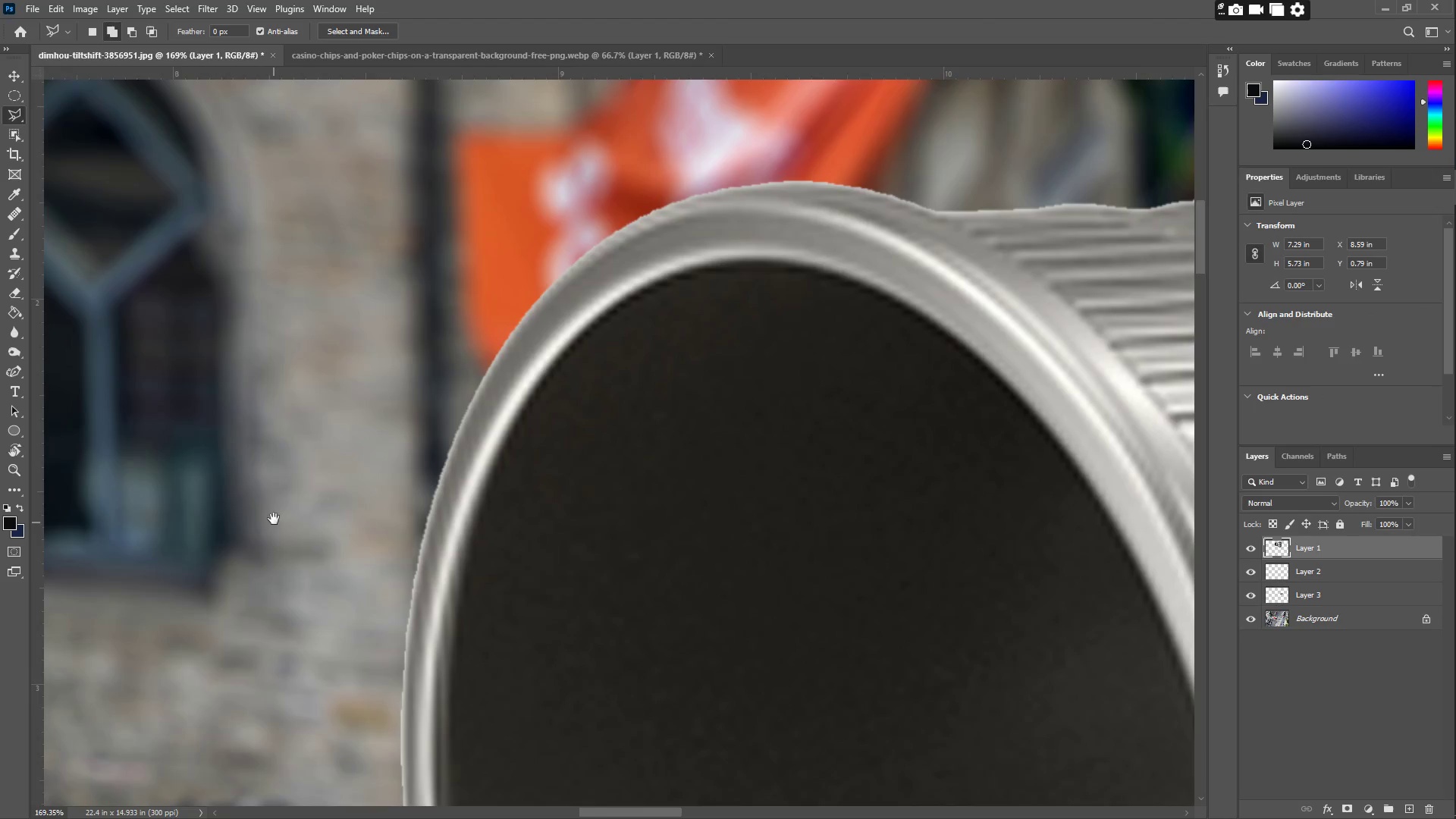 
hold_key(key=Space, duration=0.73)
 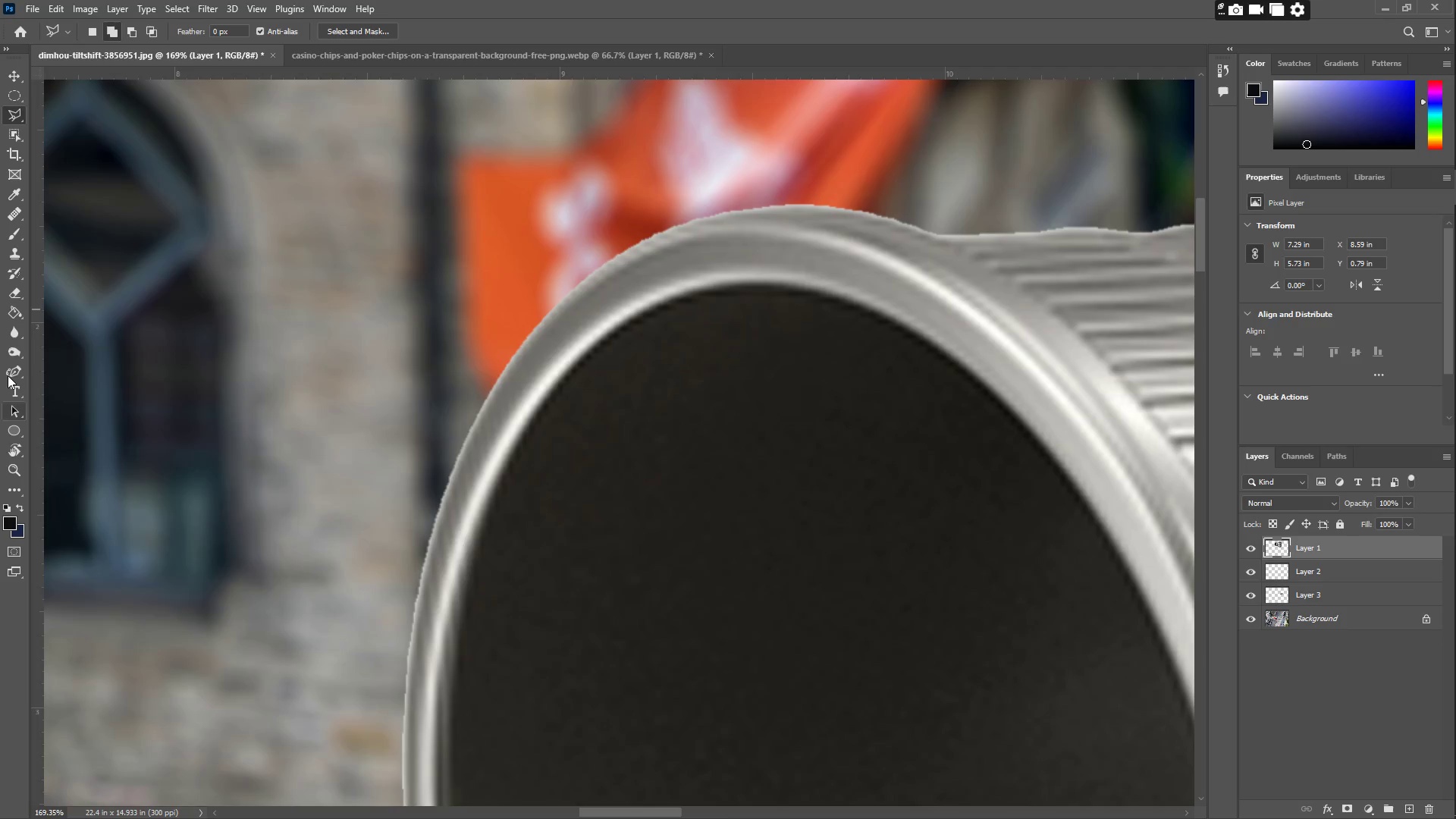 
left_click([11, 376])
 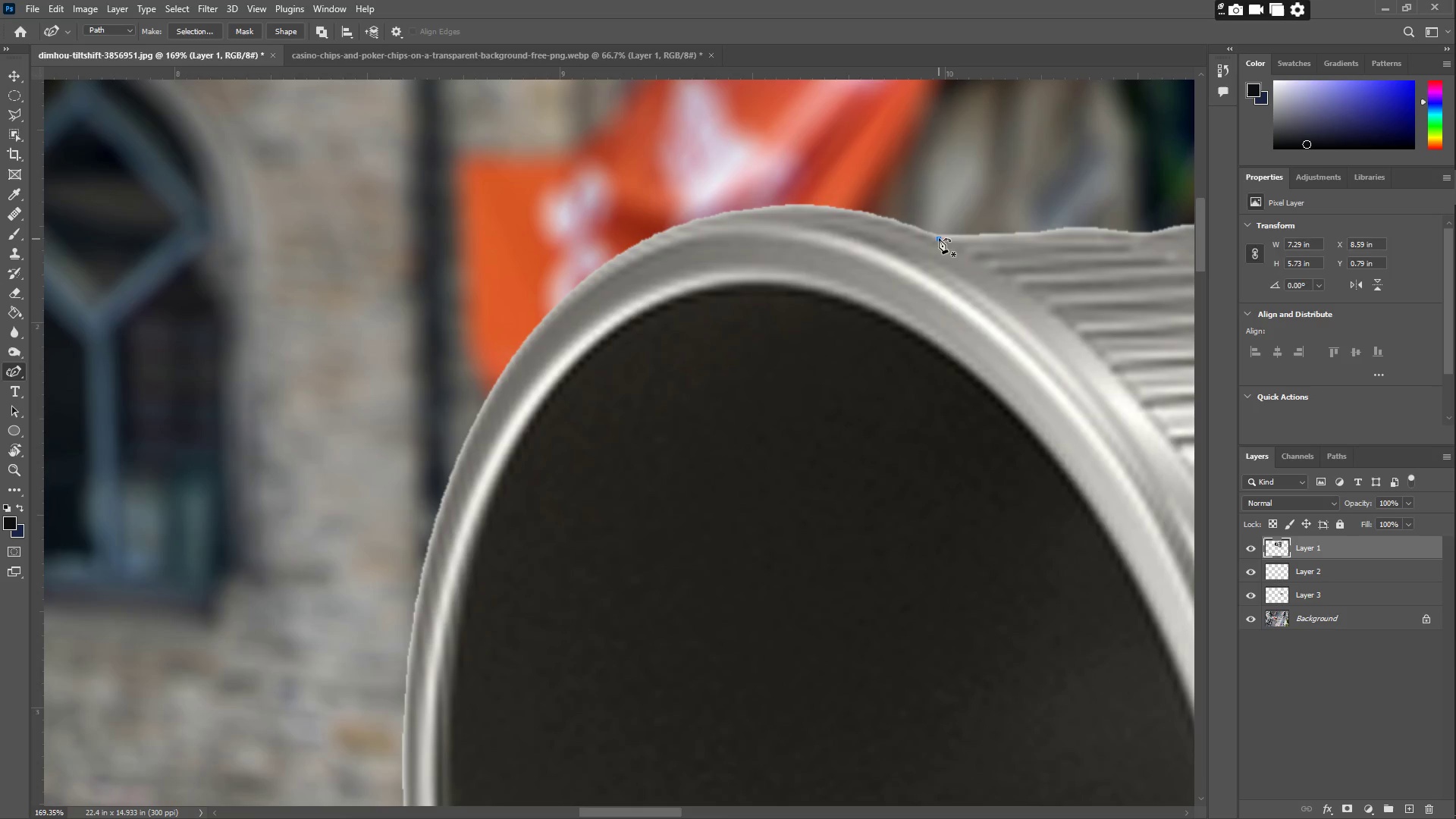 
left_click_drag(start_coordinate=[818, 223], to_coordinate=[881, 217])
 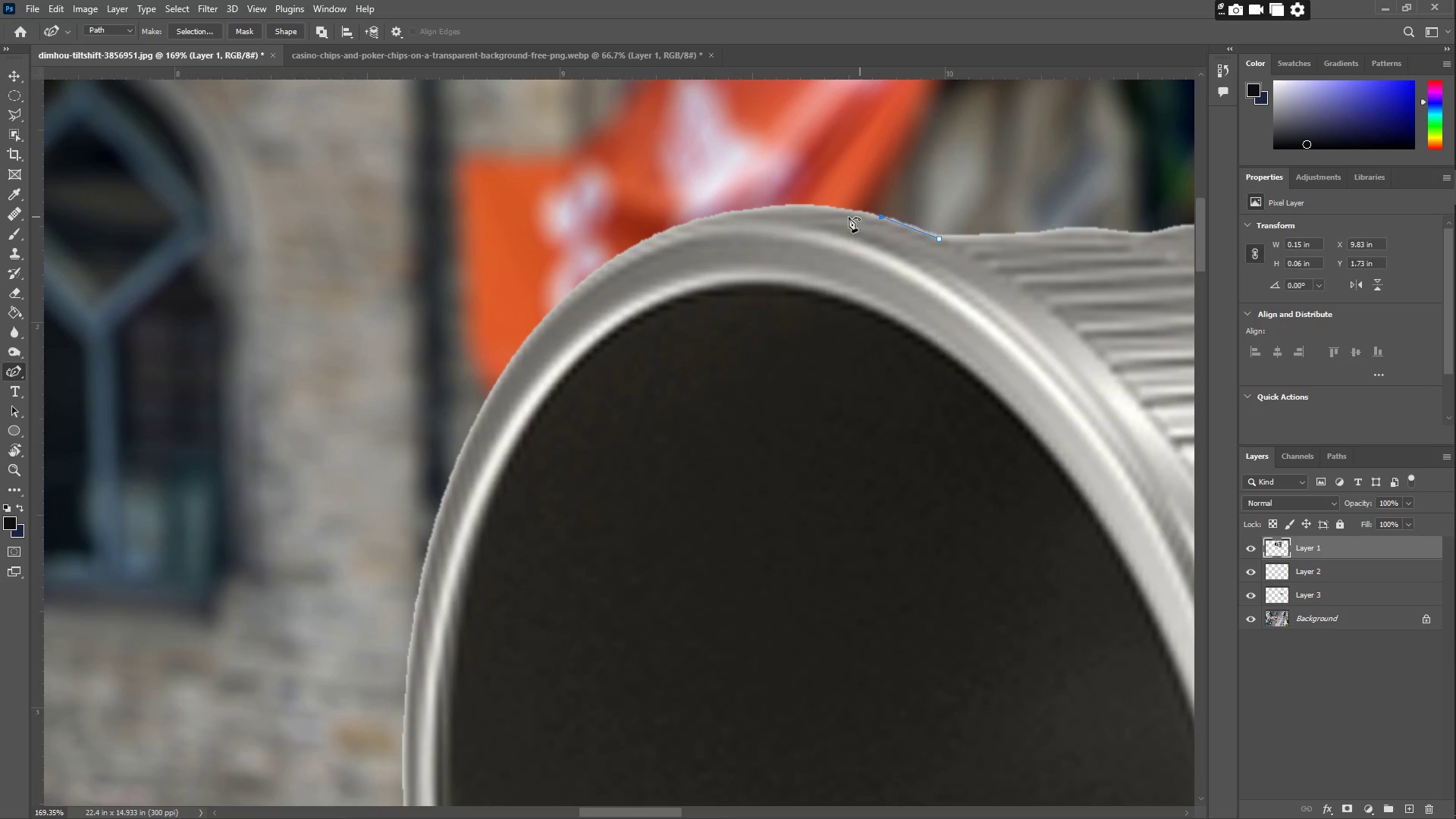 
left_click_drag(start_coordinate=[806, 217], to_coordinate=[754, 214])
 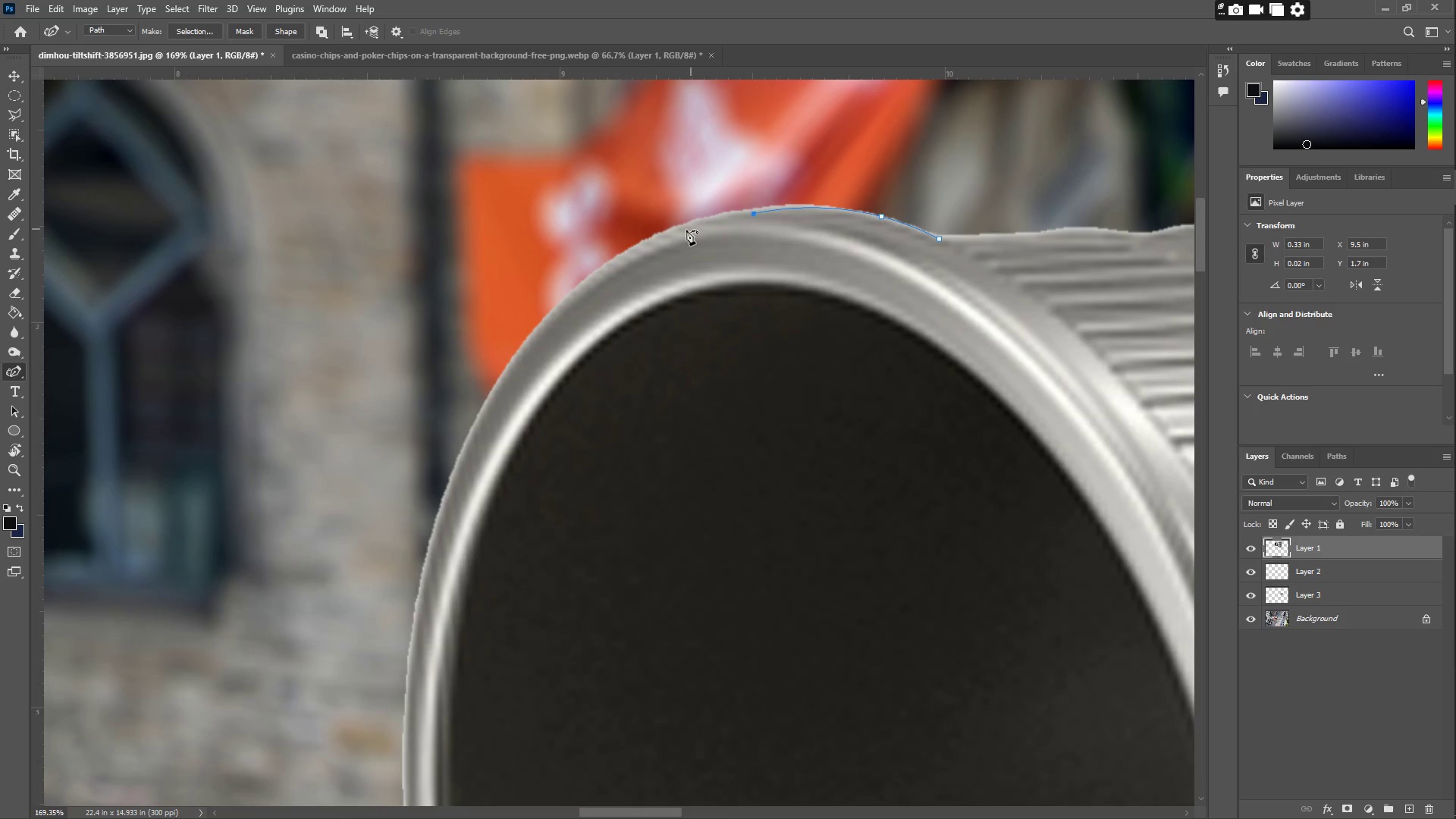 
left_click_drag(start_coordinate=[683, 235], to_coordinate=[639, 247])
 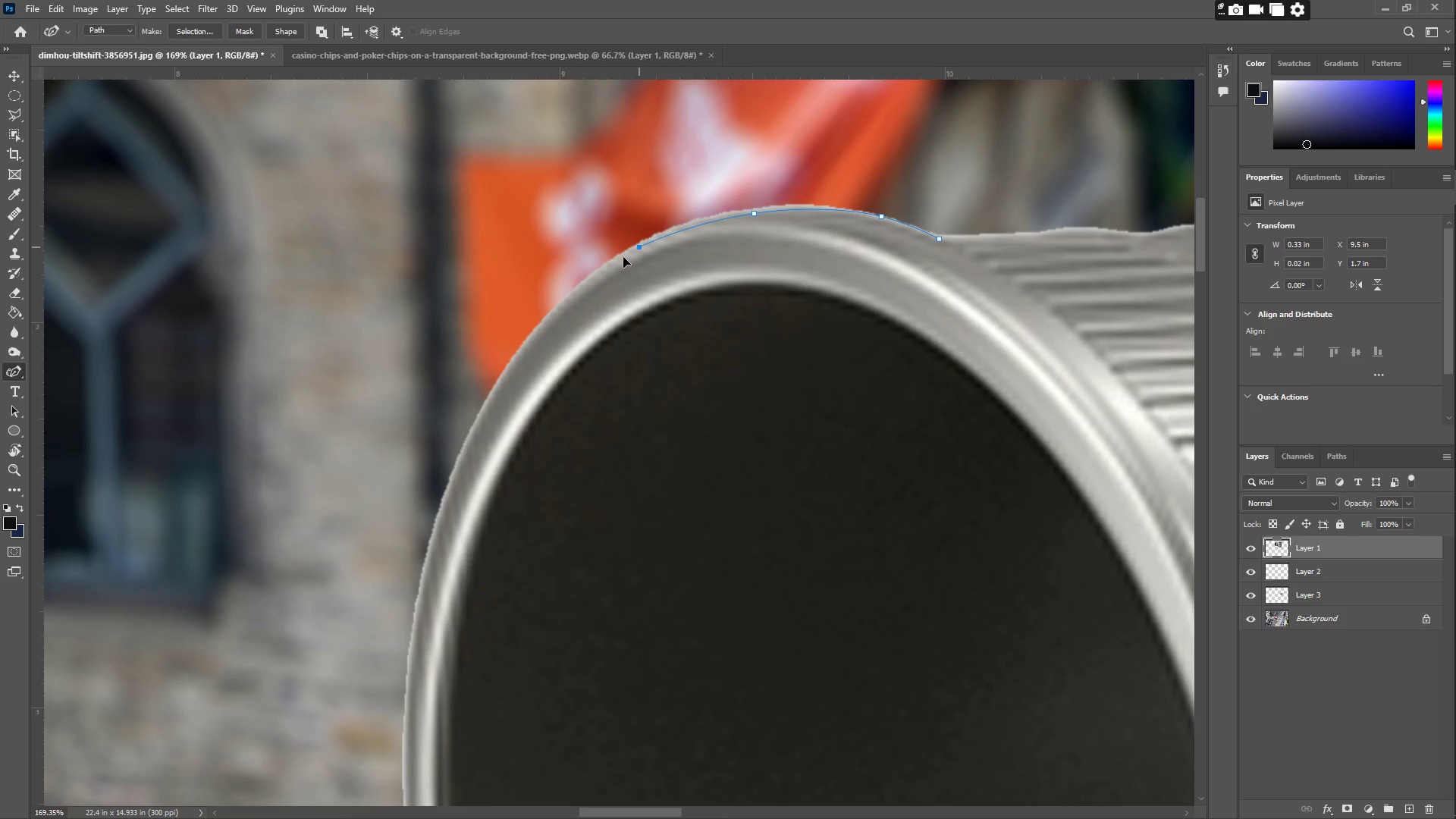 
left_click_drag(start_coordinate=[548, 306], to_coordinate=[544, 324])
 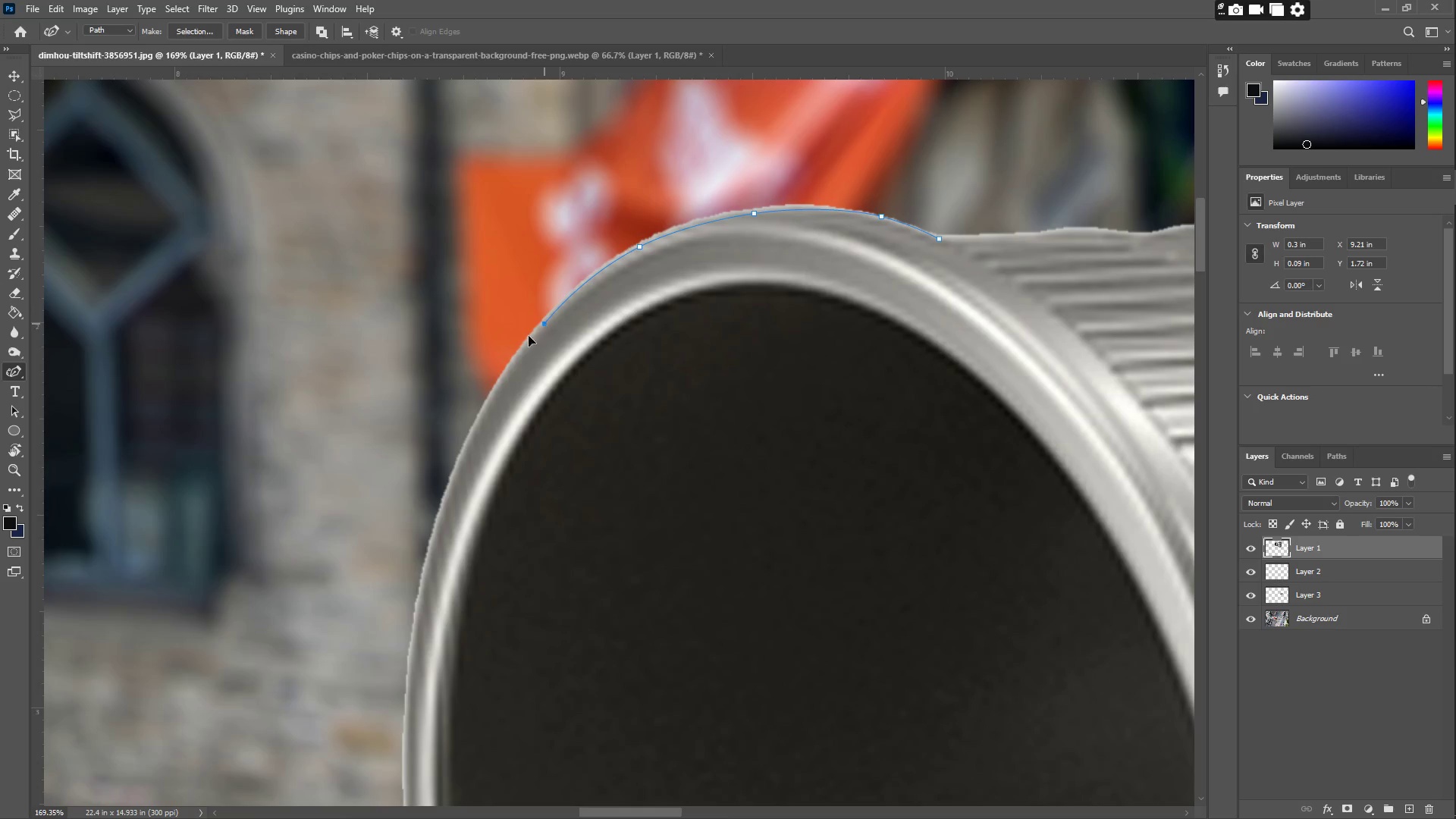 
left_click_drag(start_coordinate=[474, 493], to_coordinate=[467, 441])
 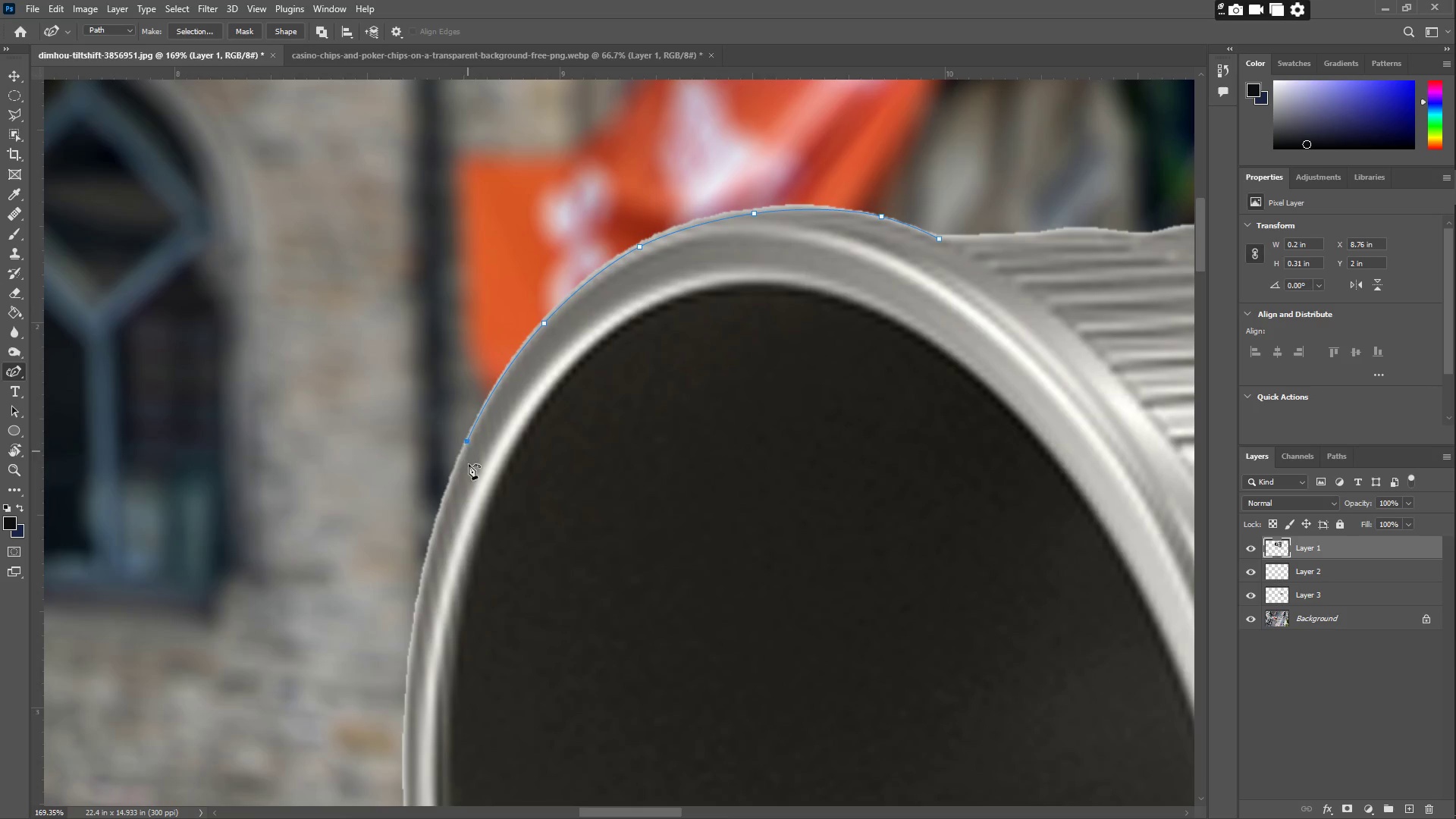 
hold_key(key=Space, duration=0.52)
 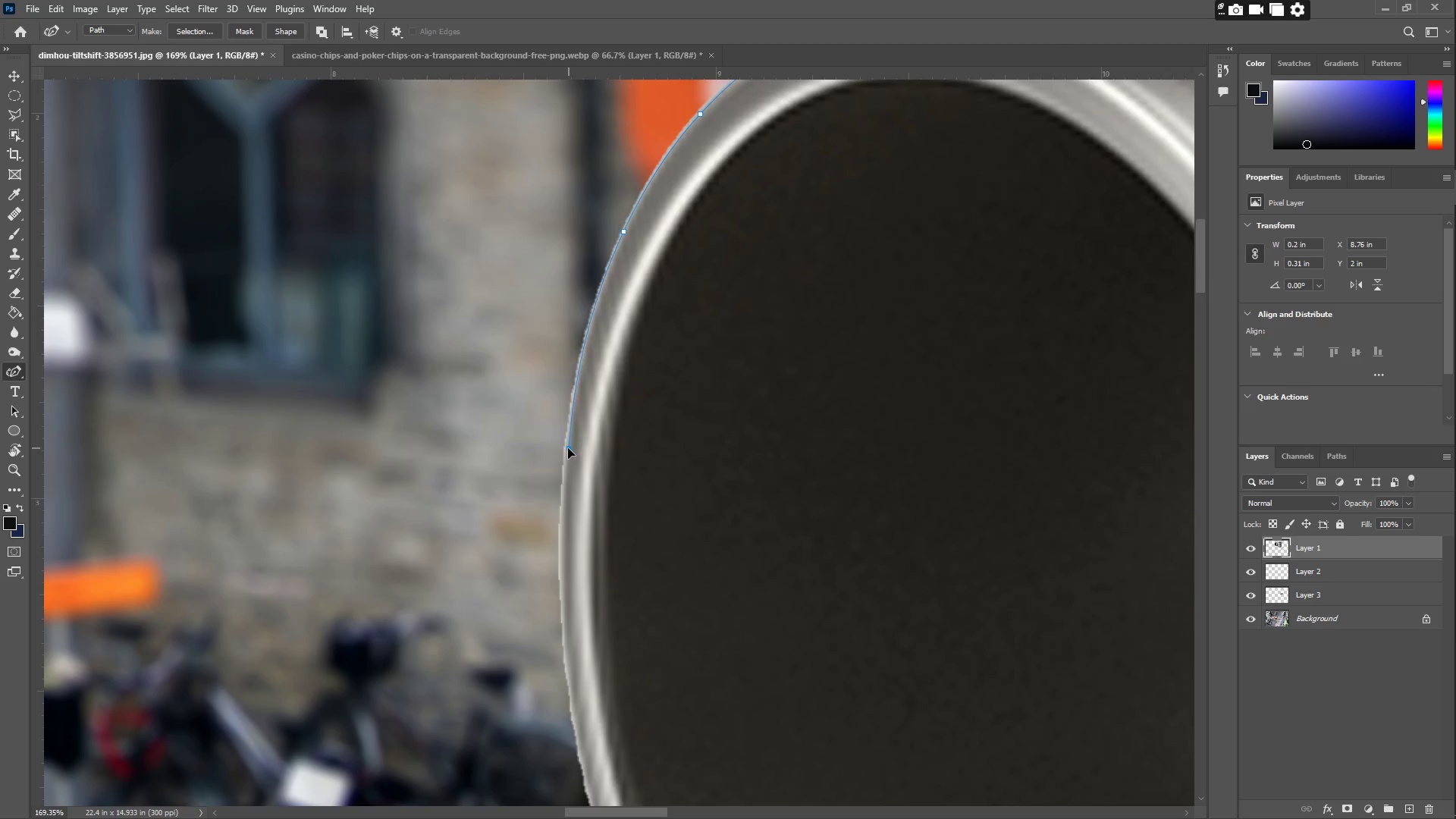 
left_click_drag(start_coordinate=[470, 534], to_coordinate=[626, 325])
 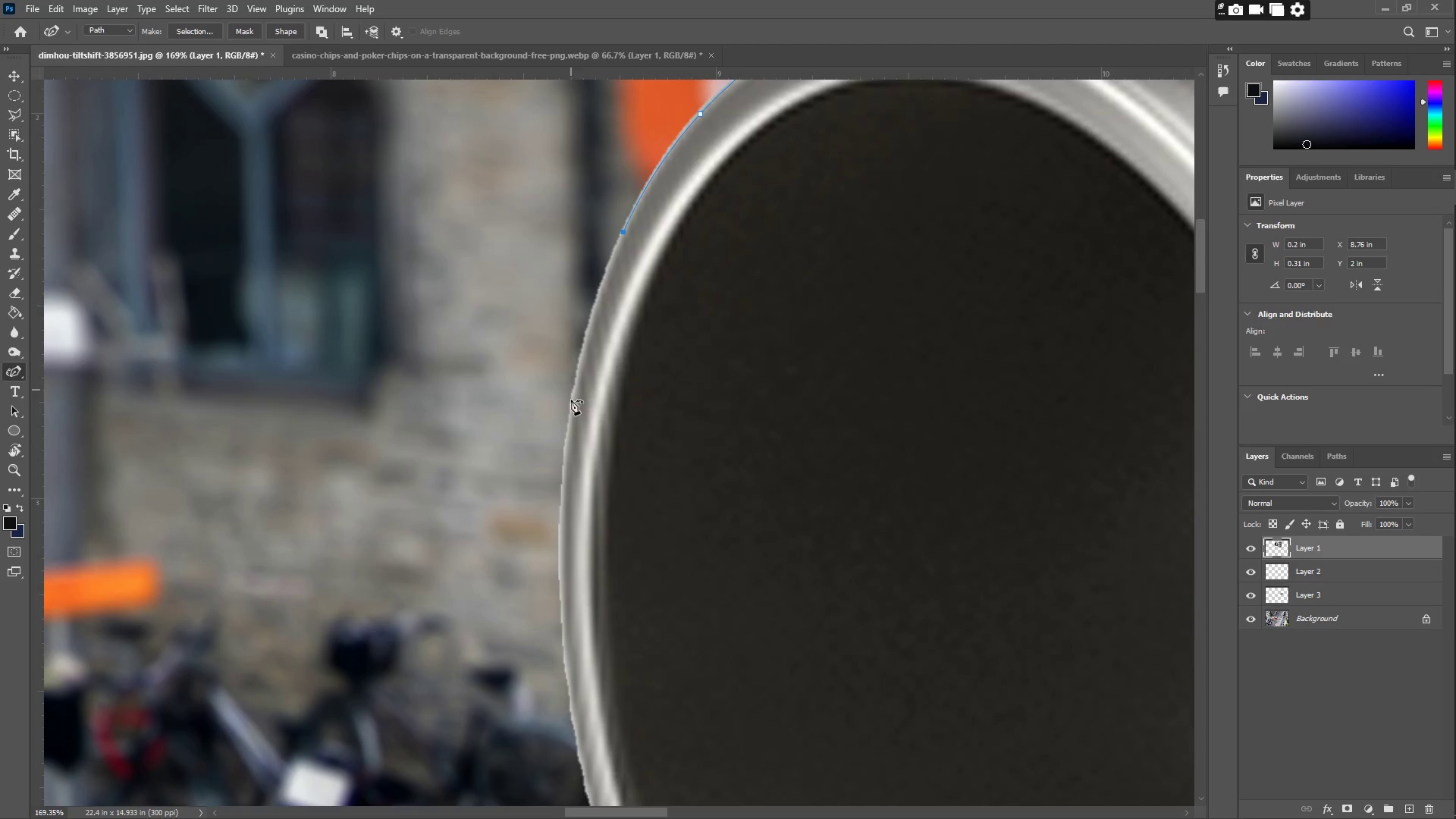 
left_click_drag(start_coordinate=[578, 429], to_coordinate=[567, 452])
 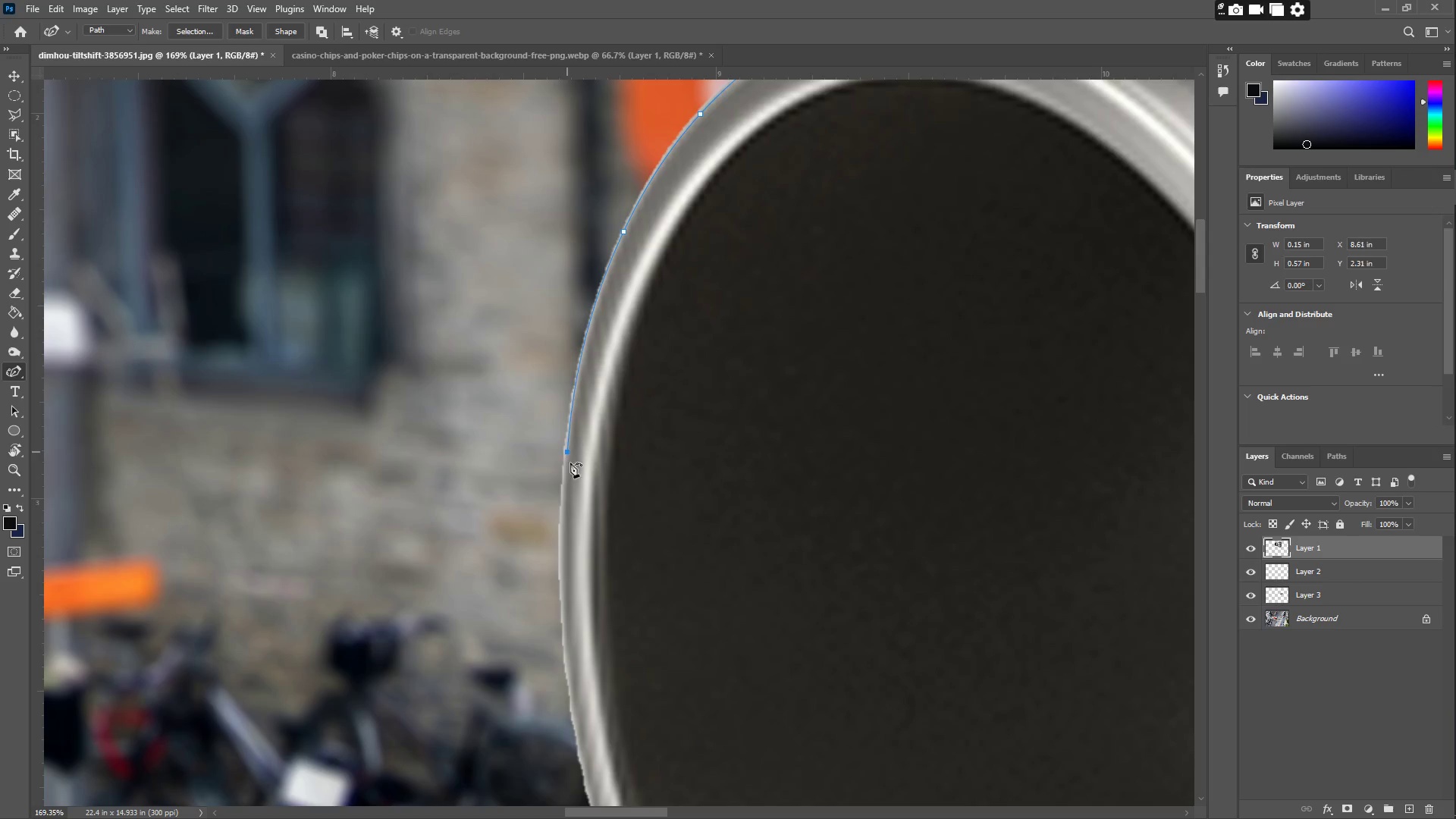 
hold_key(key=Space, duration=0.53)
 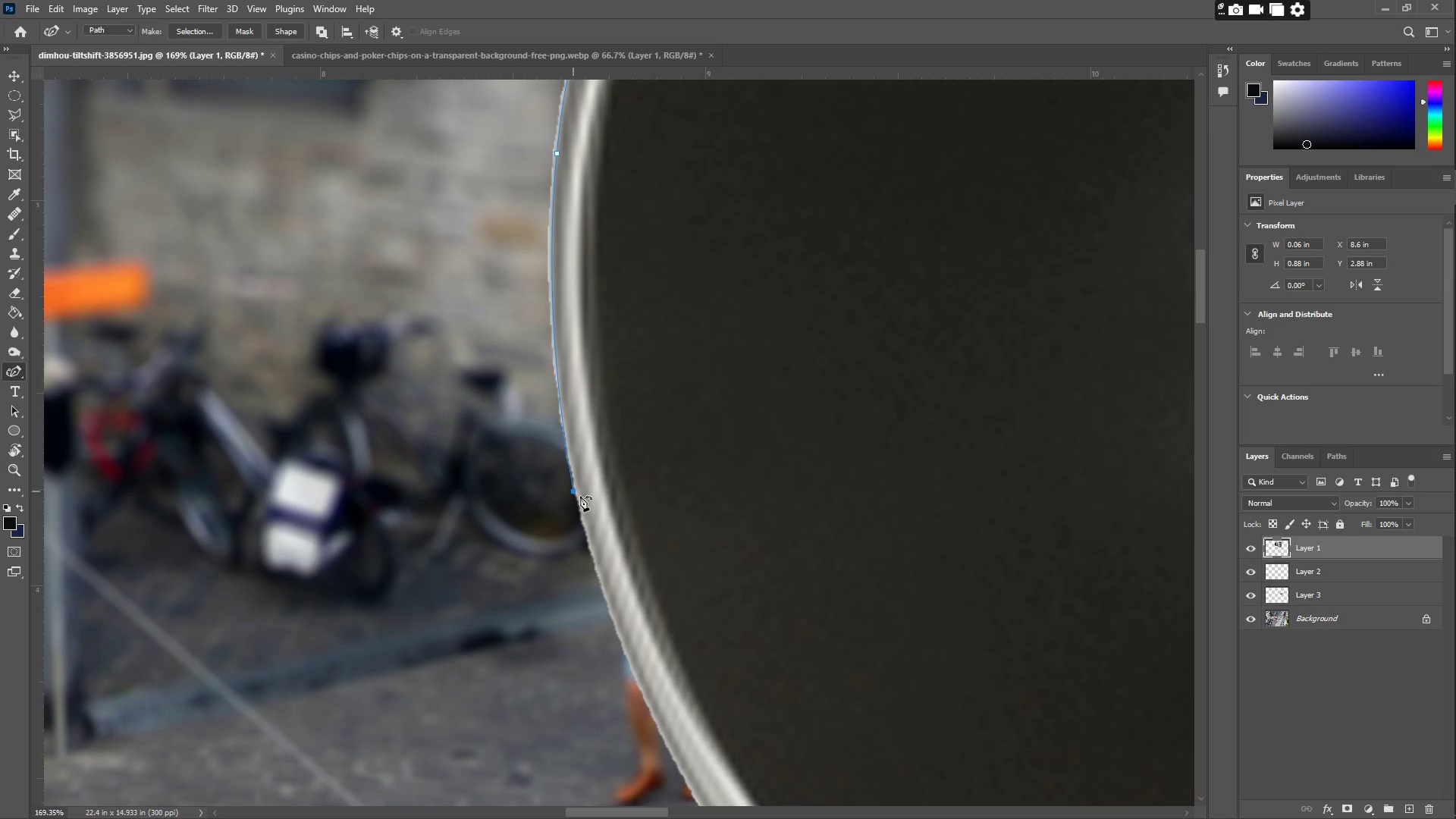 
left_click_drag(start_coordinate=[586, 598], to_coordinate=[576, 300])
 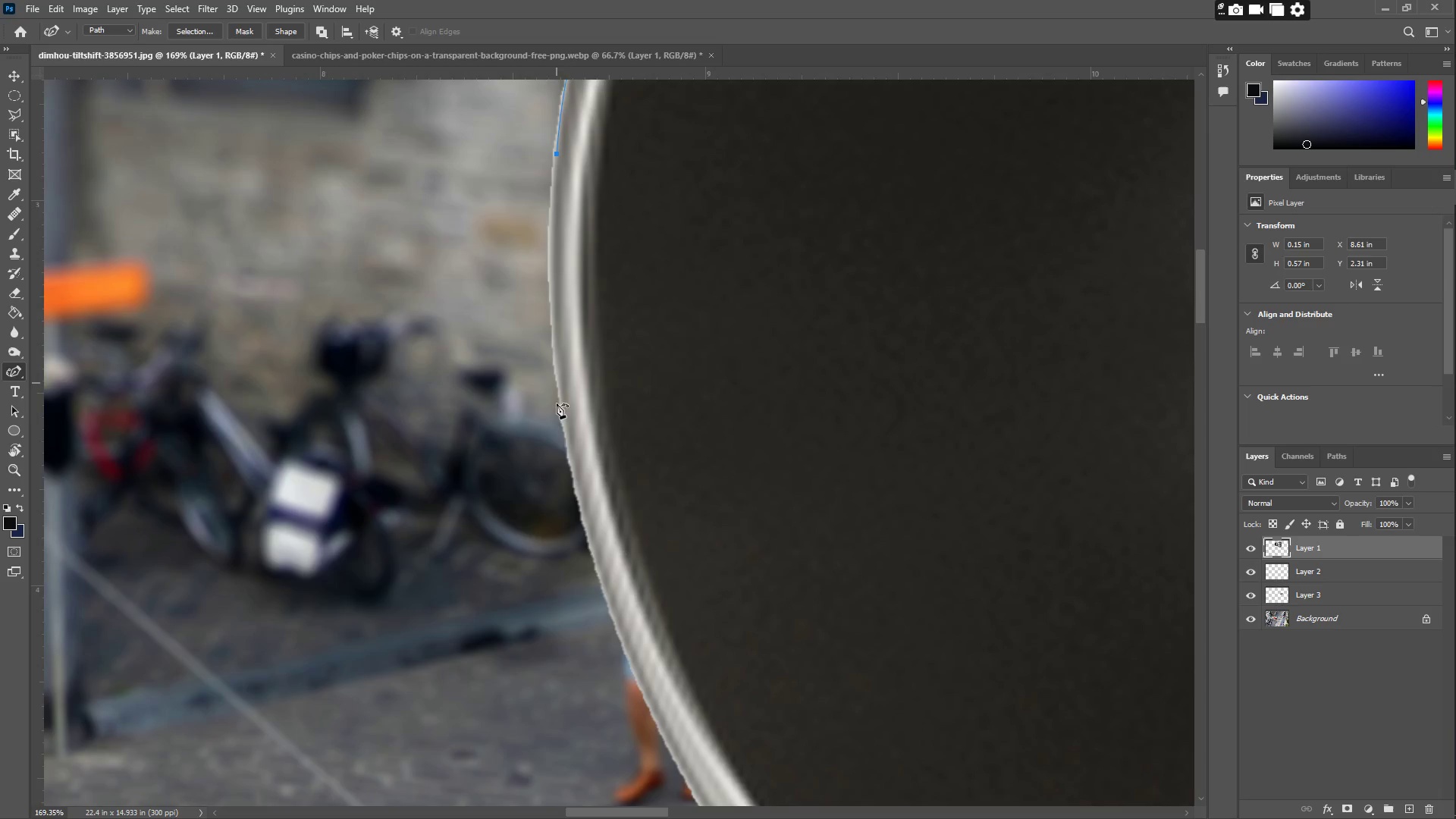 
left_click_drag(start_coordinate=[561, 428], to_coordinate=[573, 491])
 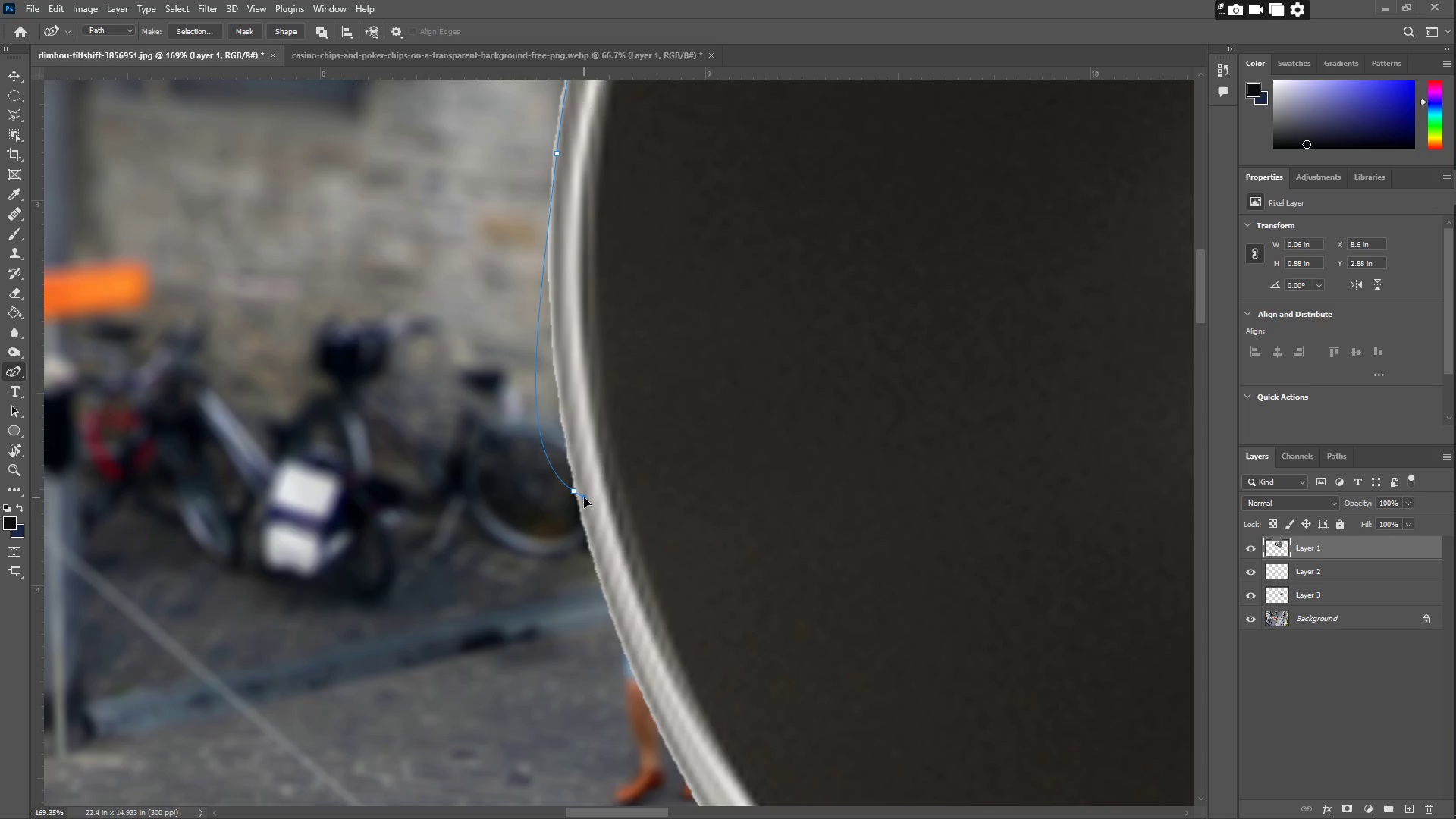 
key(Control+ControlLeft)
 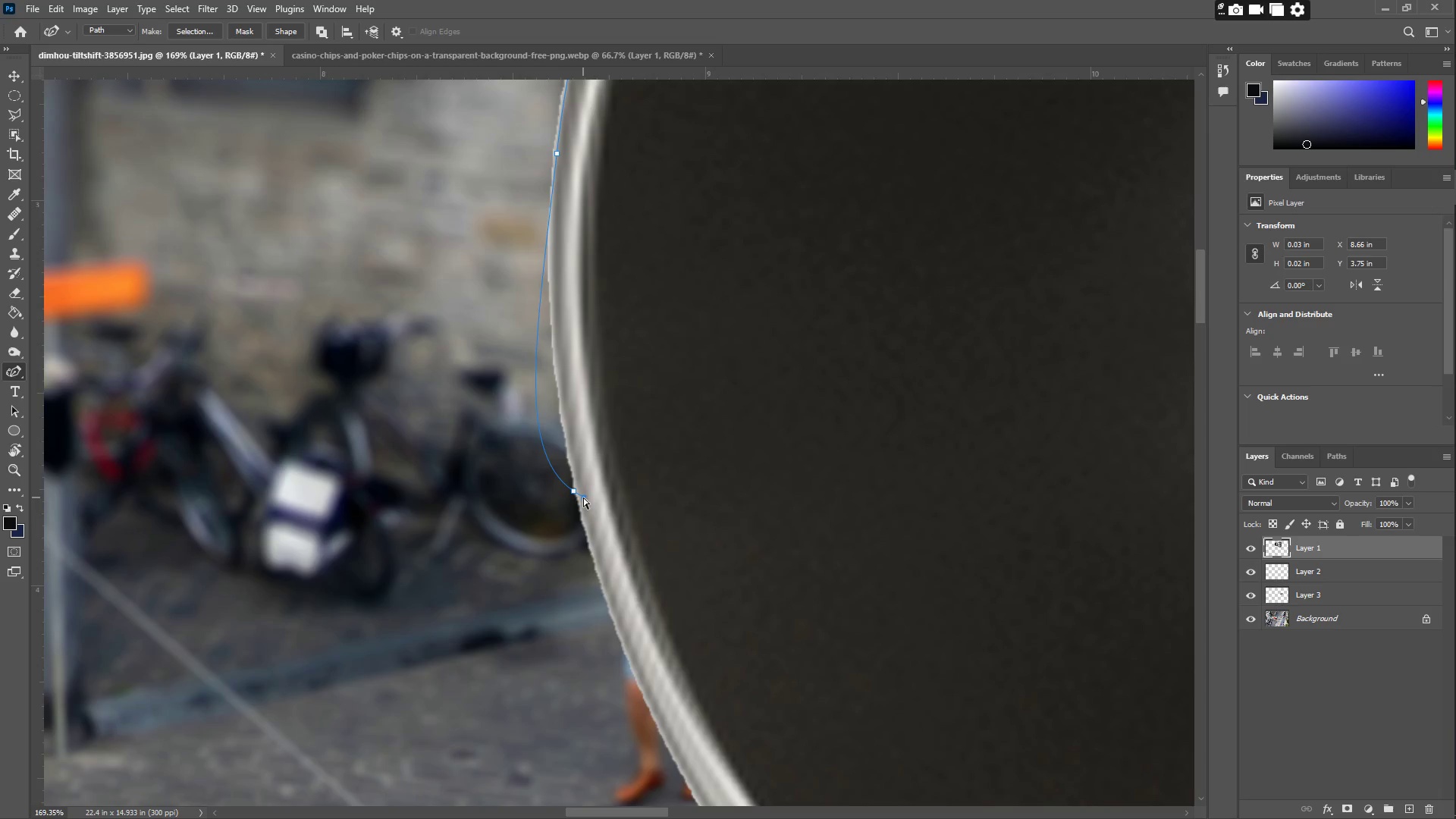 
key(Control+Z)
 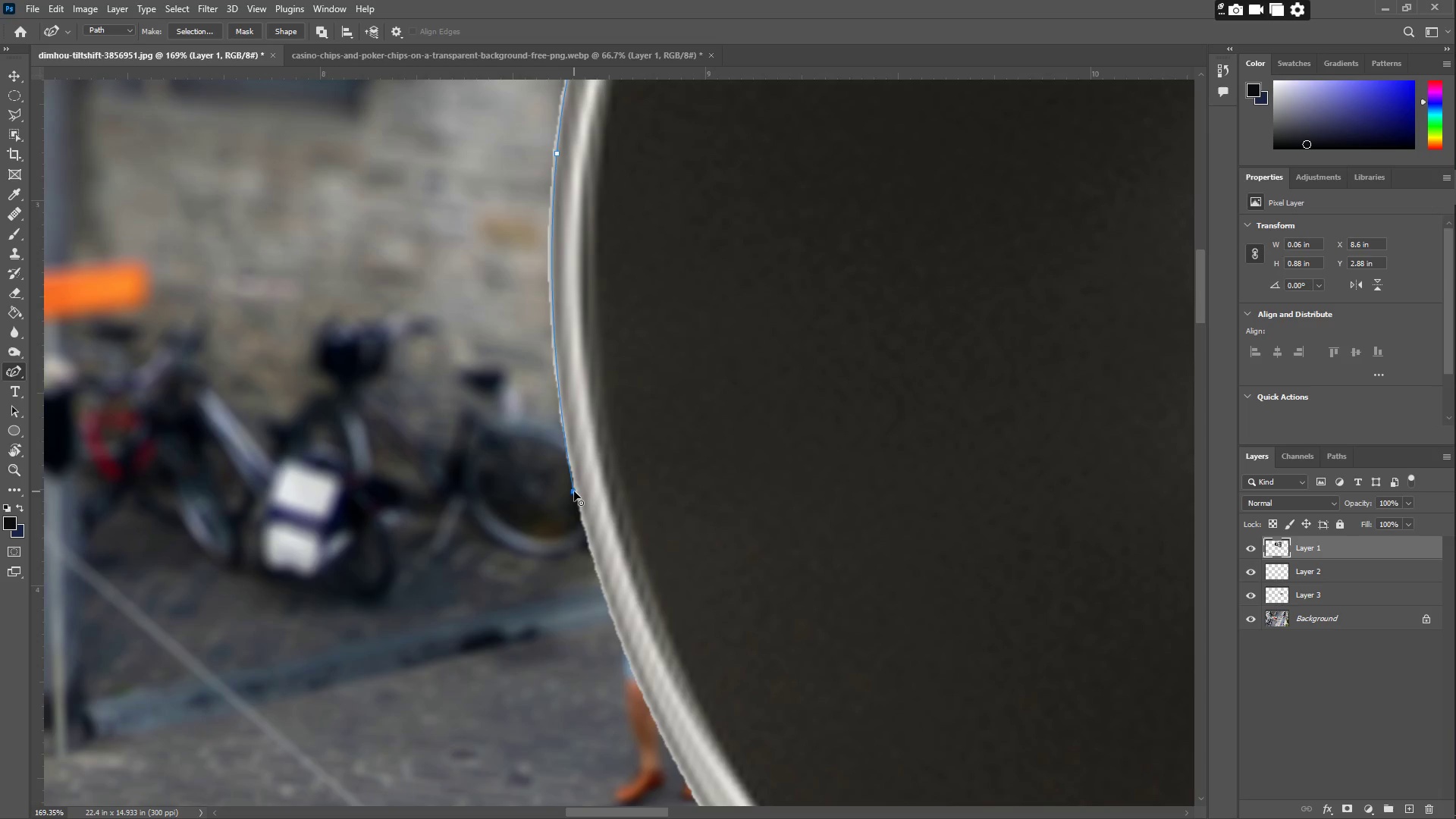 
left_click_drag(start_coordinate=[574, 494], to_coordinate=[582, 500])
 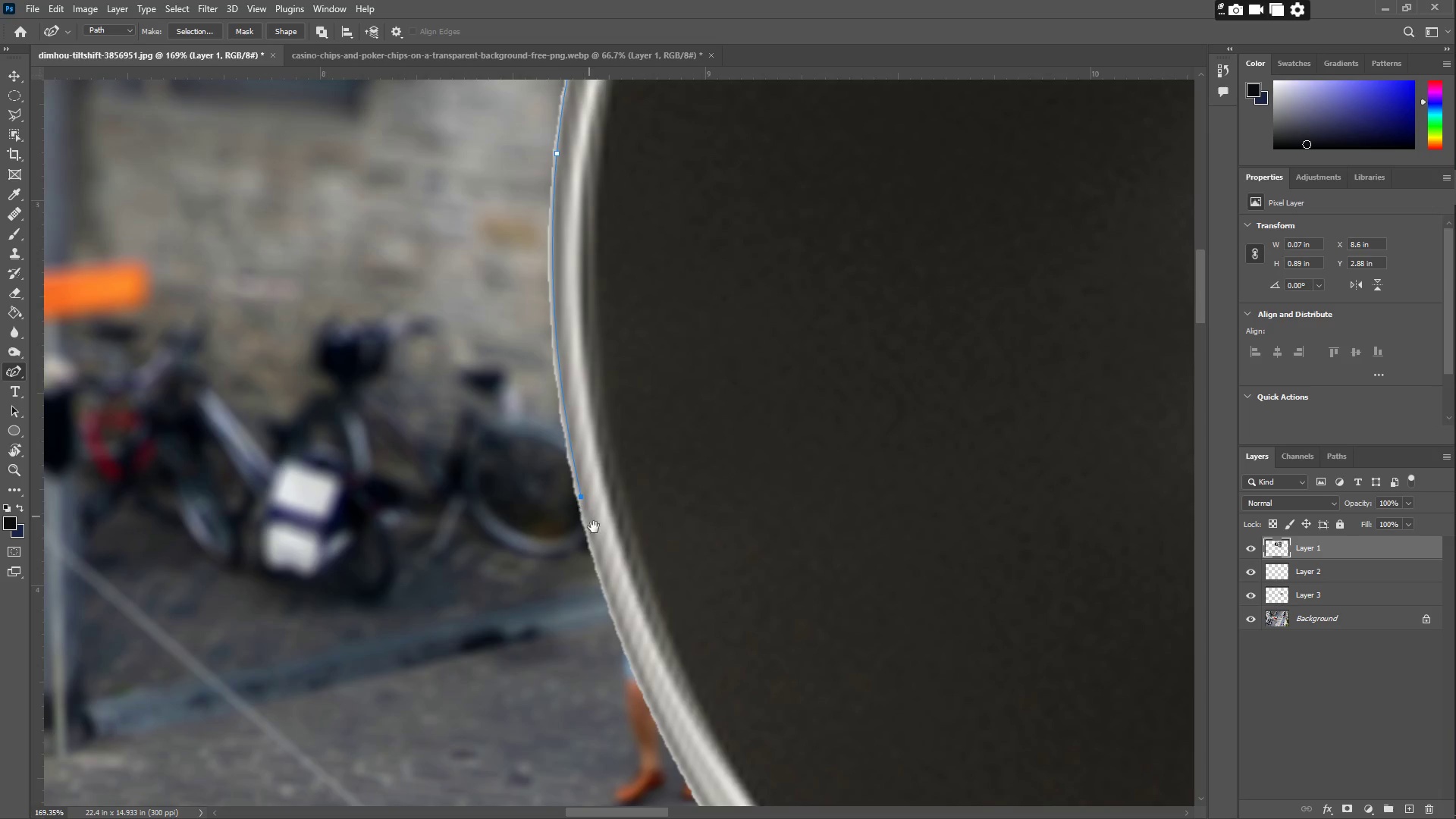 
hold_key(key=Space, duration=0.53)
 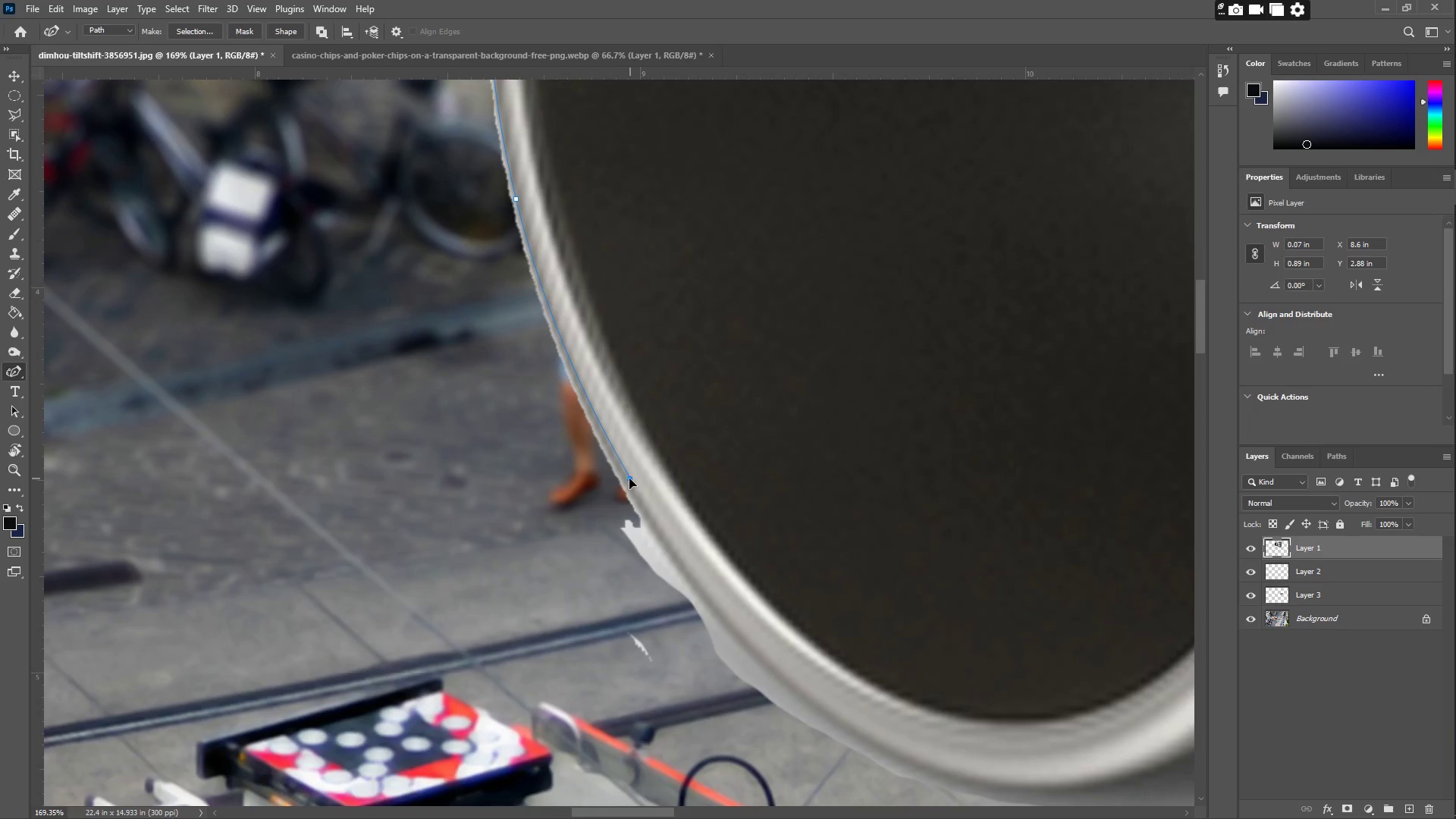 
left_click_drag(start_coordinate=[599, 575], to_coordinate=[534, 277])
 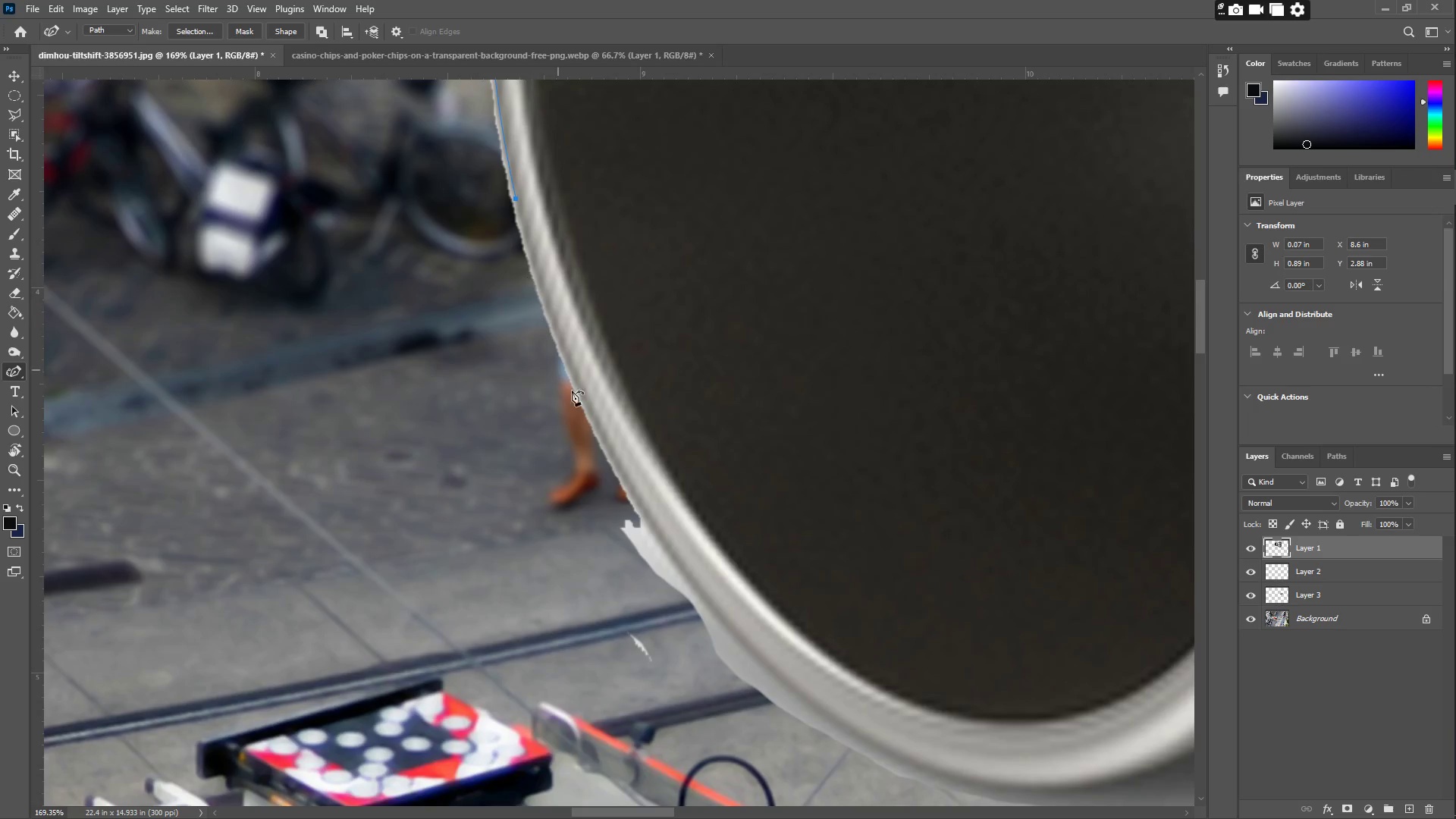 
left_click_drag(start_coordinate=[604, 447], to_coordinate=[625, 481])
 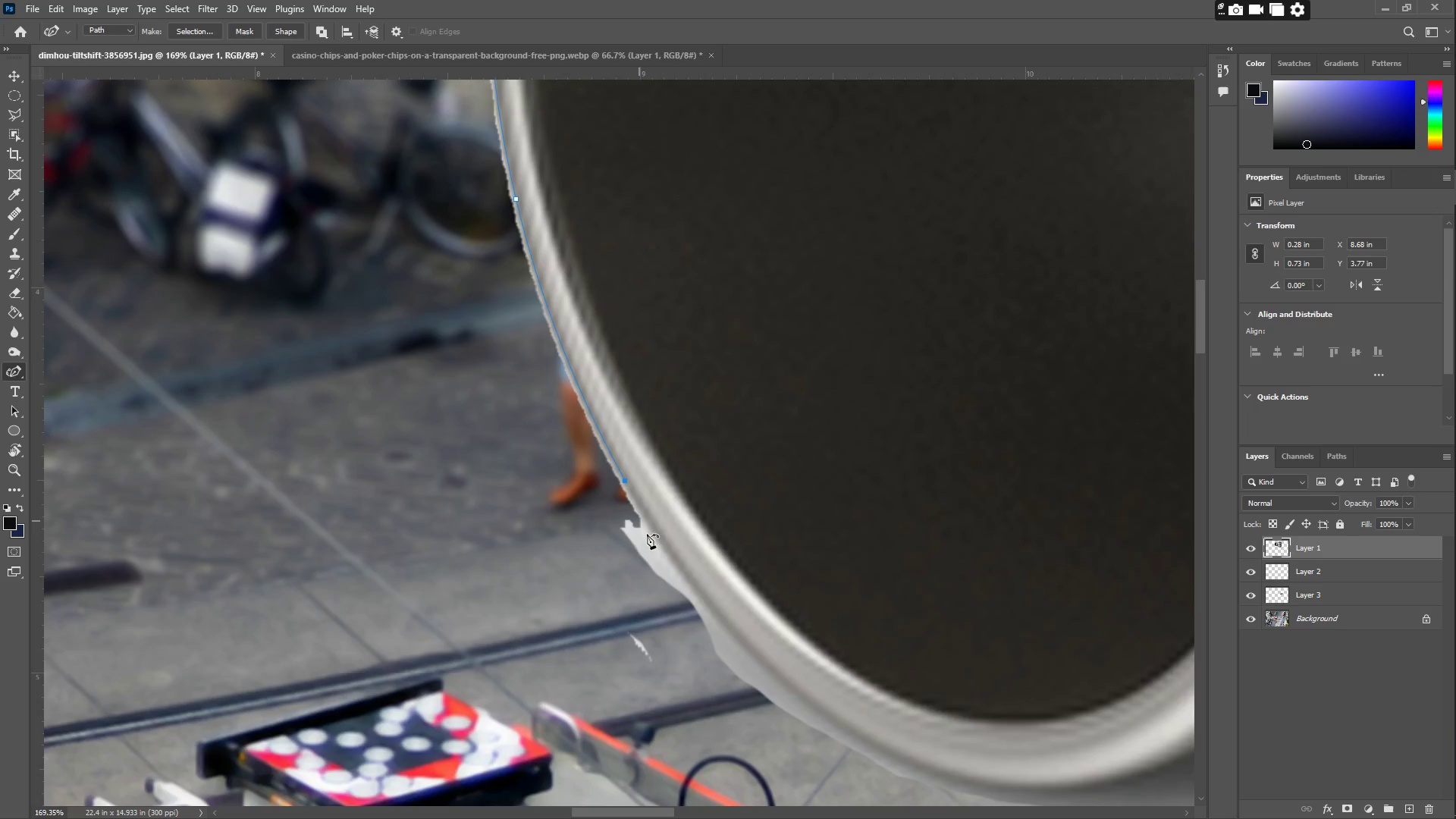 
left_click_drag(start_coordinate=[679, 566], to_coordinate=[716, 613])
 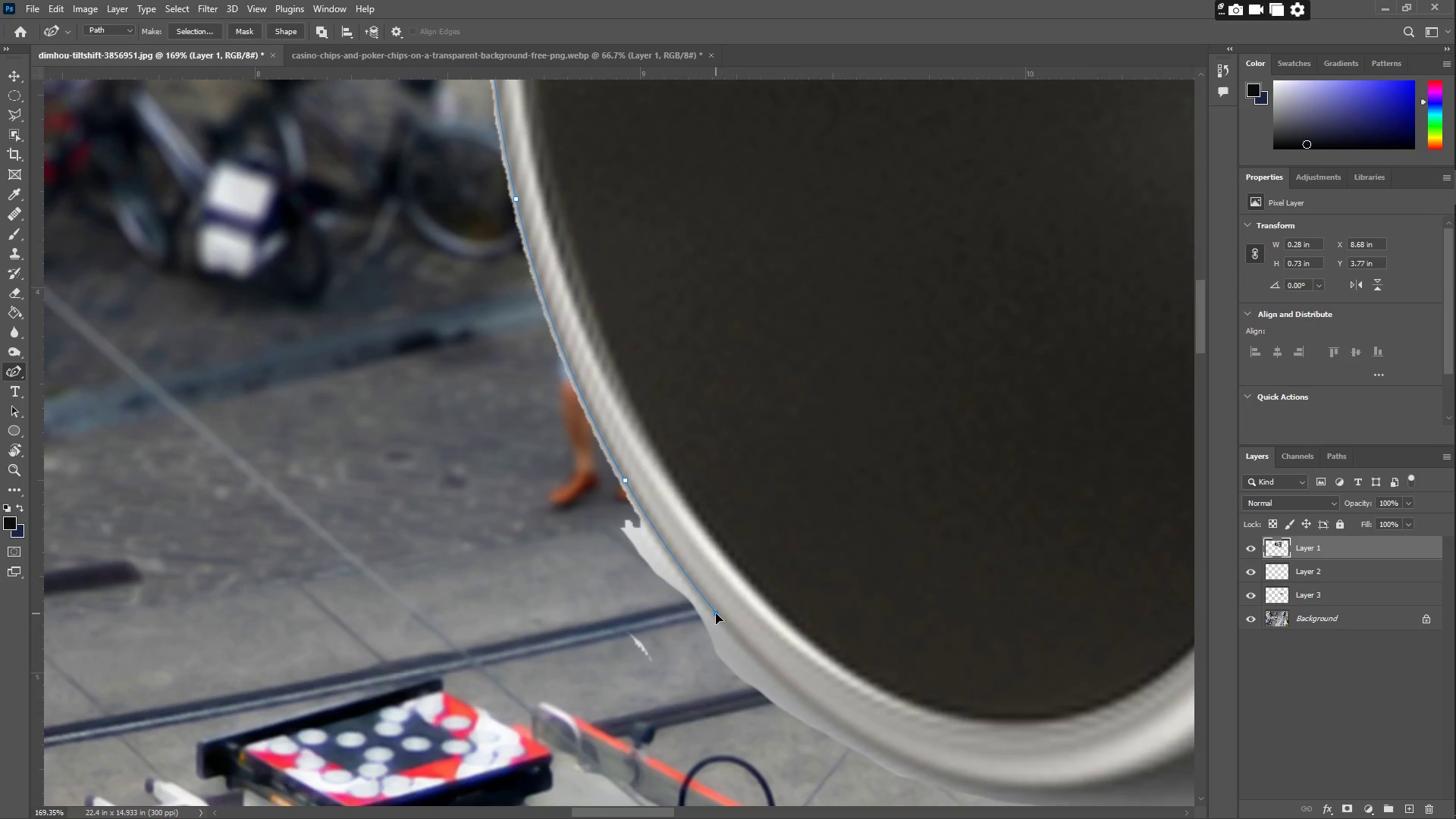 
hold_key(key=Space, duration=0.61)
 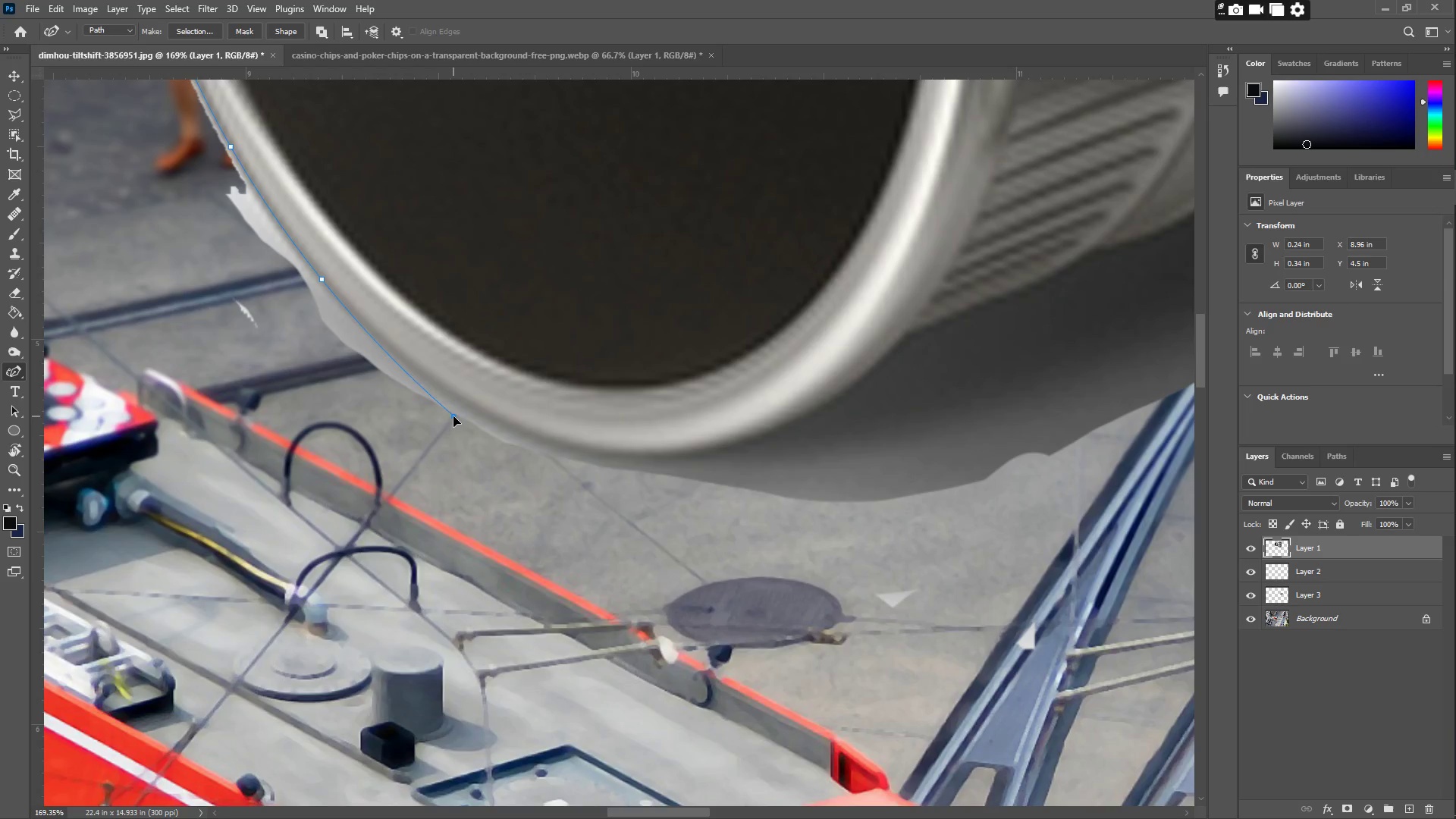 
left_click_drag(start_coordinate=[833, 633], to_coordinate=[439, 300])
 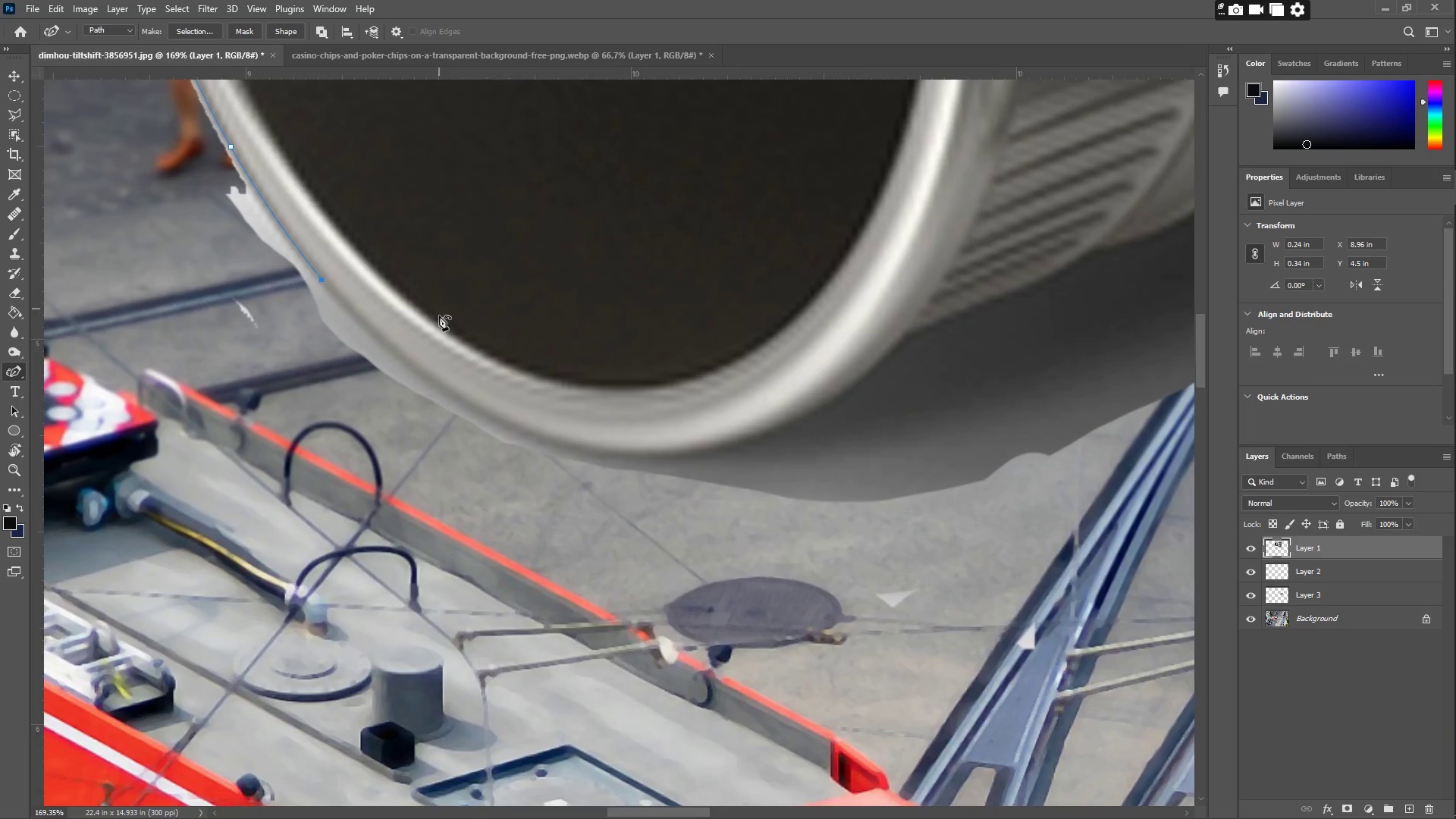 
hold_key(key=Space, duration=6.86)
 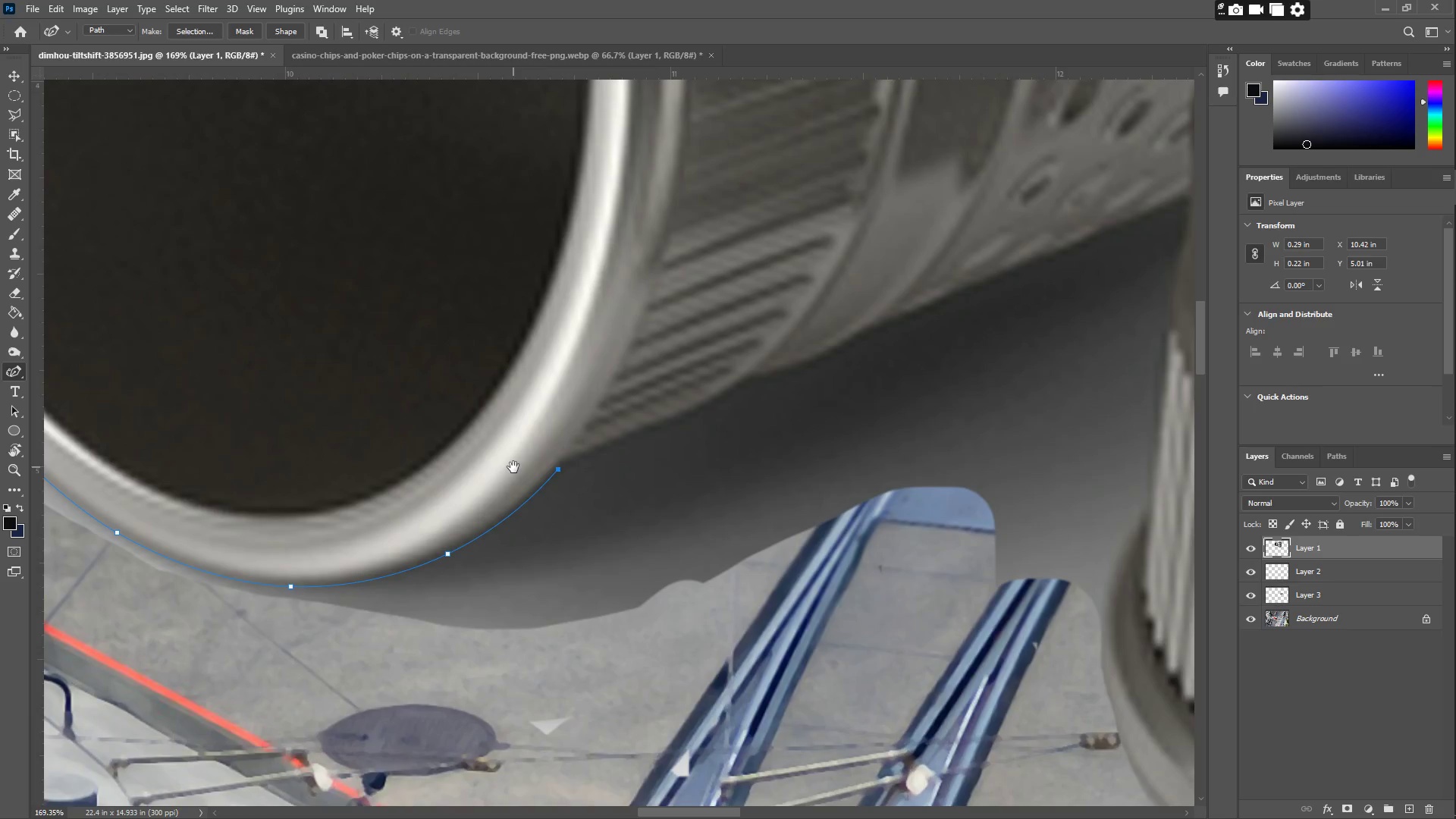 
left_click_drag(start_coordinate=[436, 388], to_coordinate=[463, 406])
 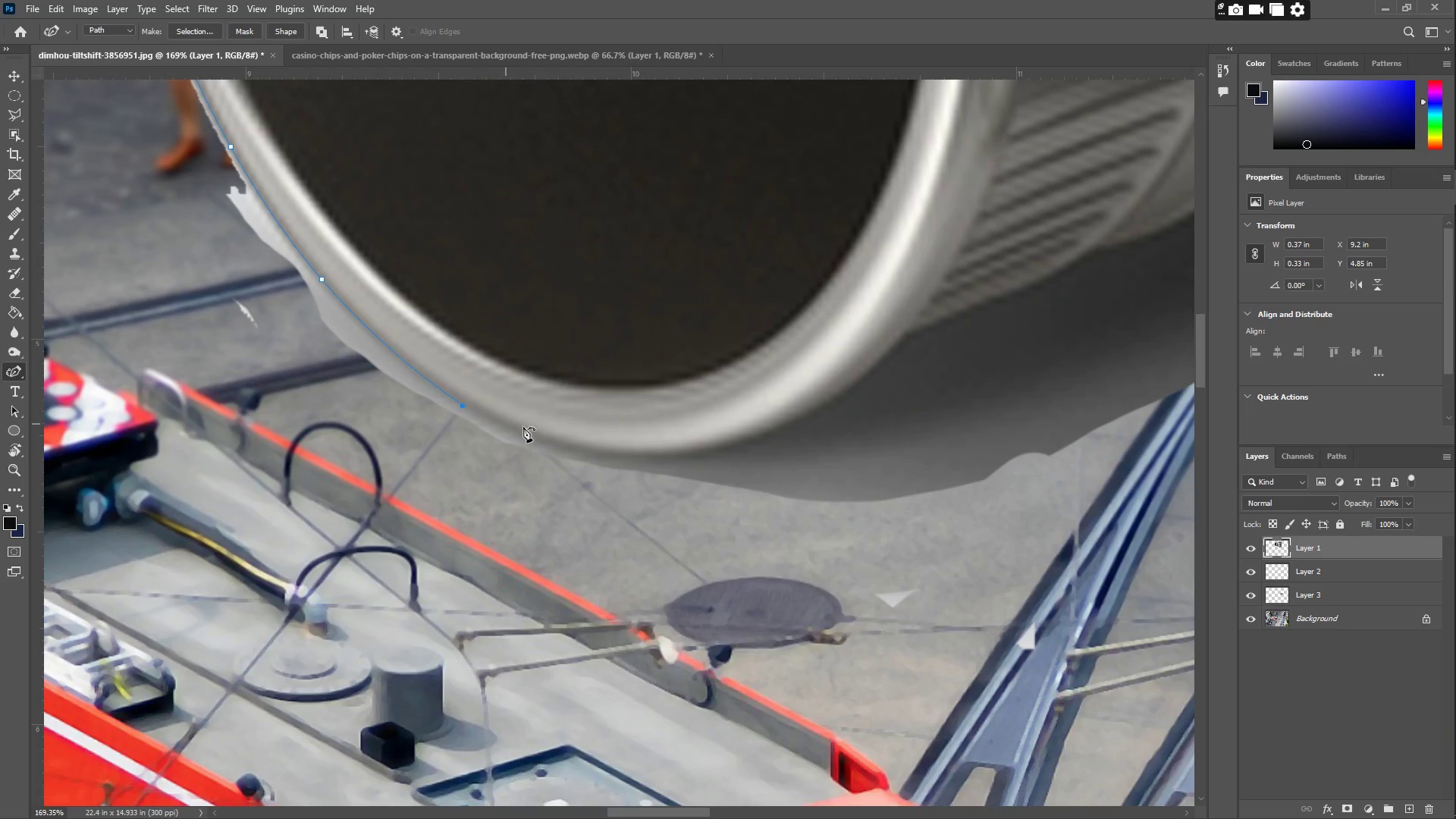 
left_click_drag(start_coordinate=[588, 444], to_coordinate=[636, 460])
 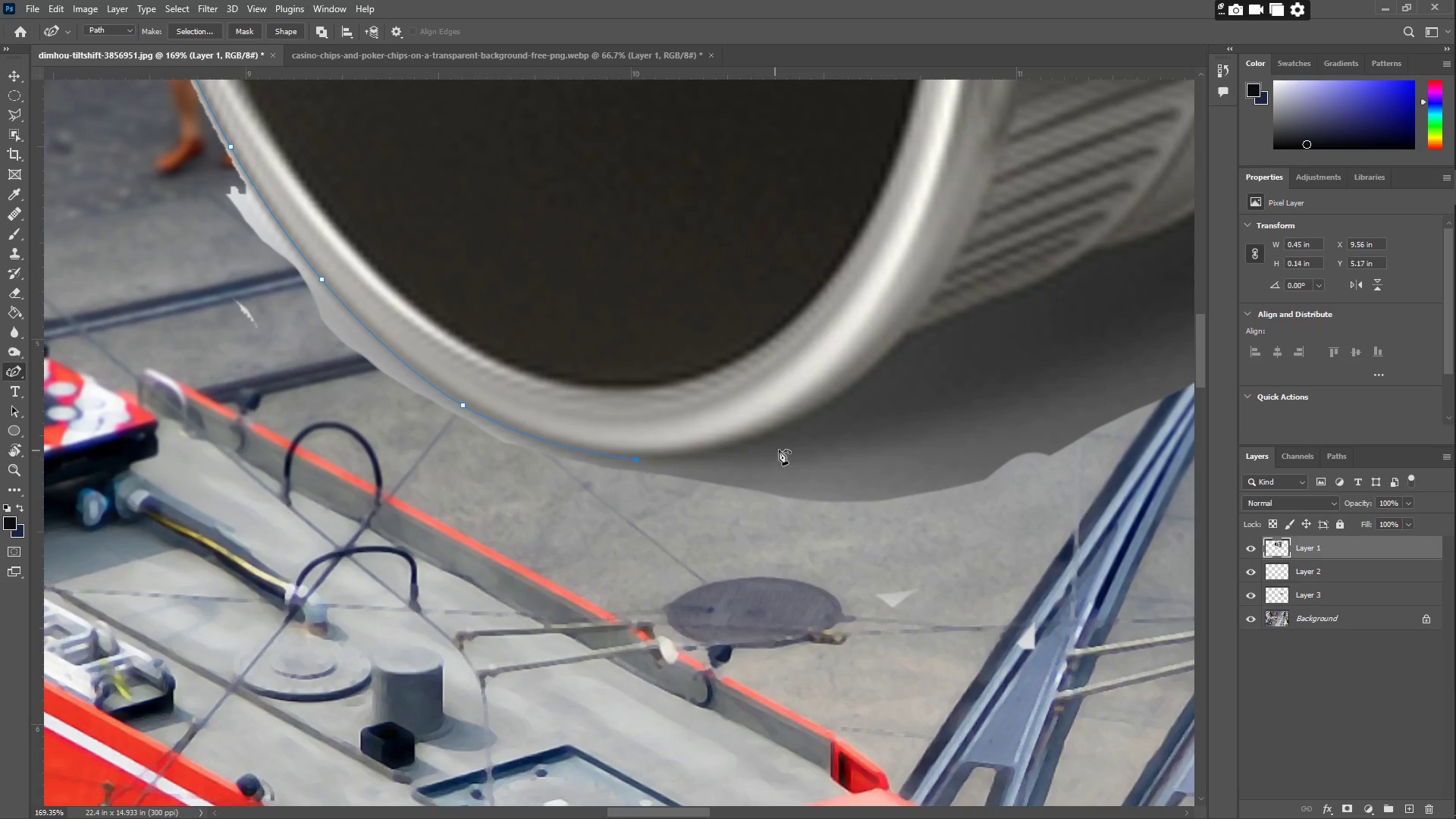 
left_click_drag(start_coordinate=[779, 444], to_coordinate=[793, 427])
 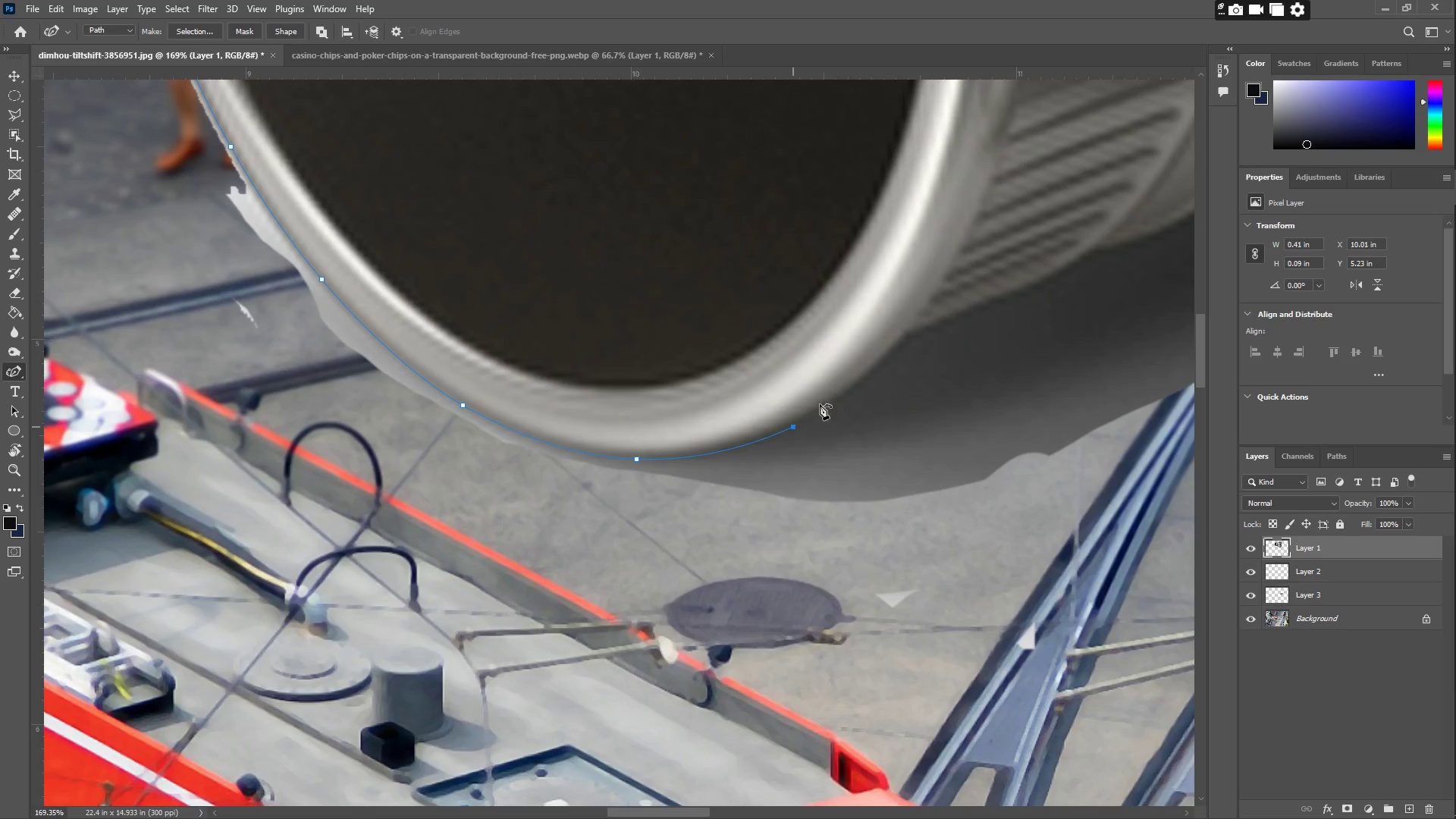 
left_click_drag(start_coordinate=[900, 355], to_coordinate=[903, 342])
 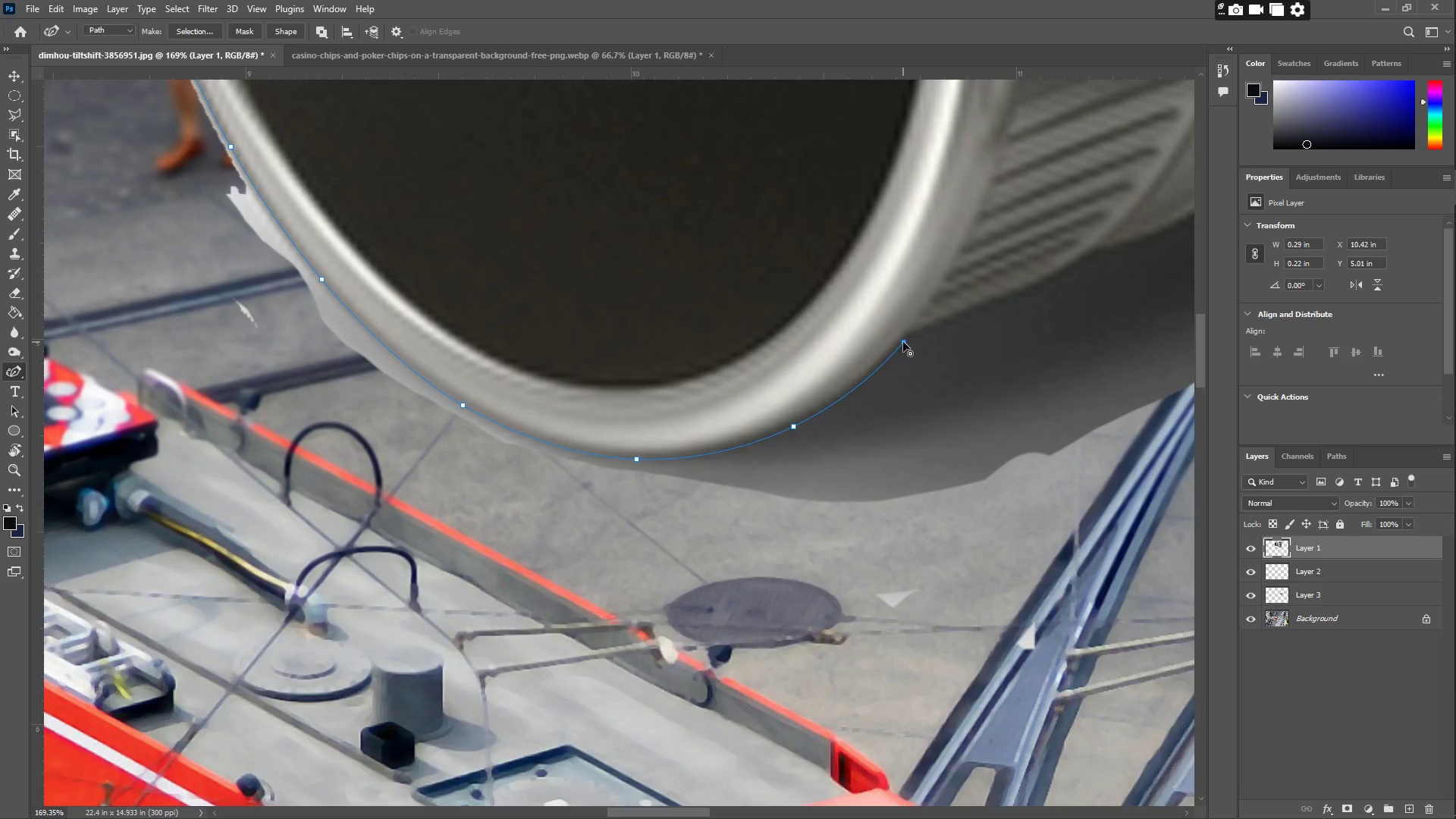 
double_click([903, 342])
 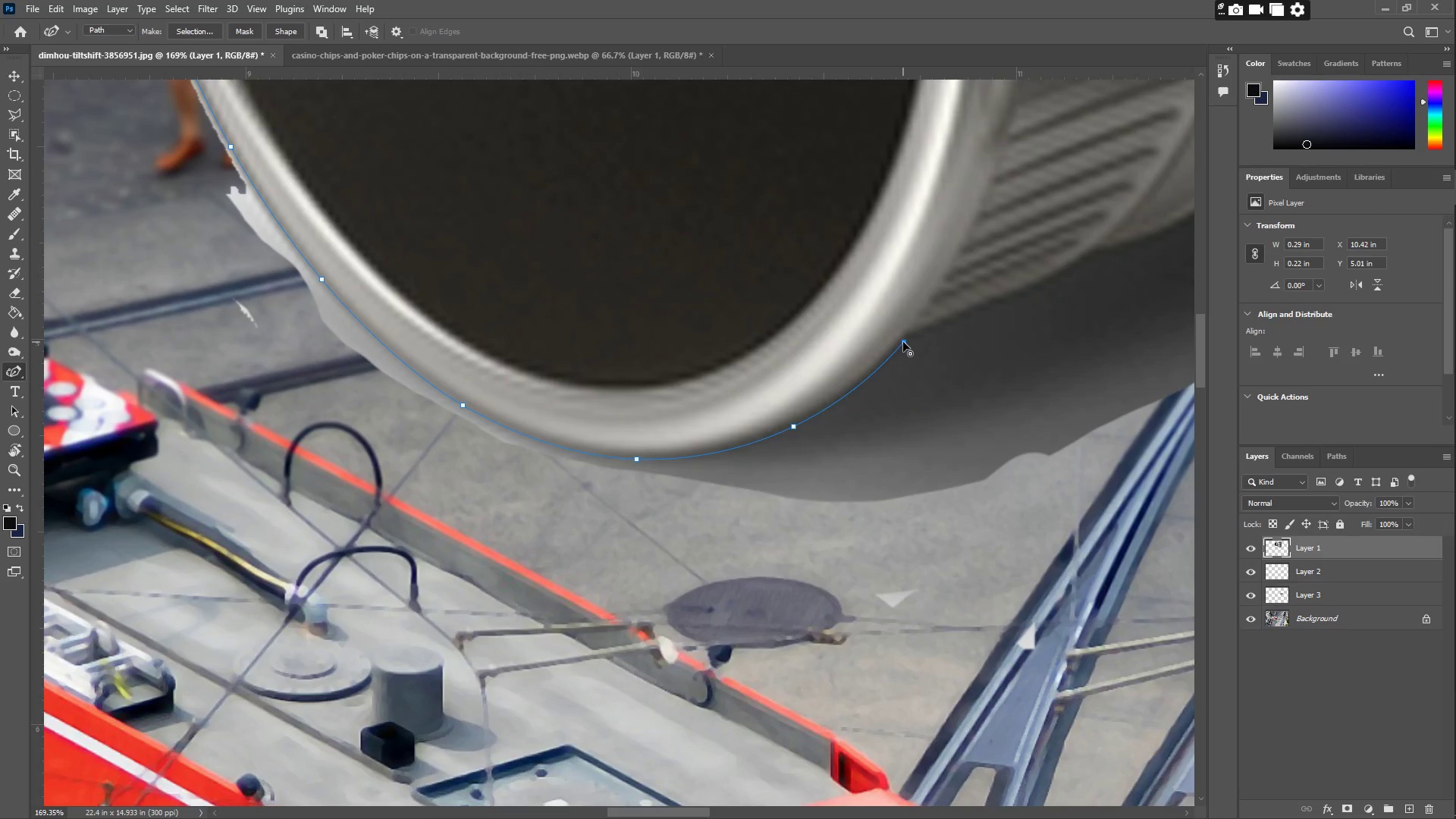 
hold_key(key=Space, duration=0.58)
 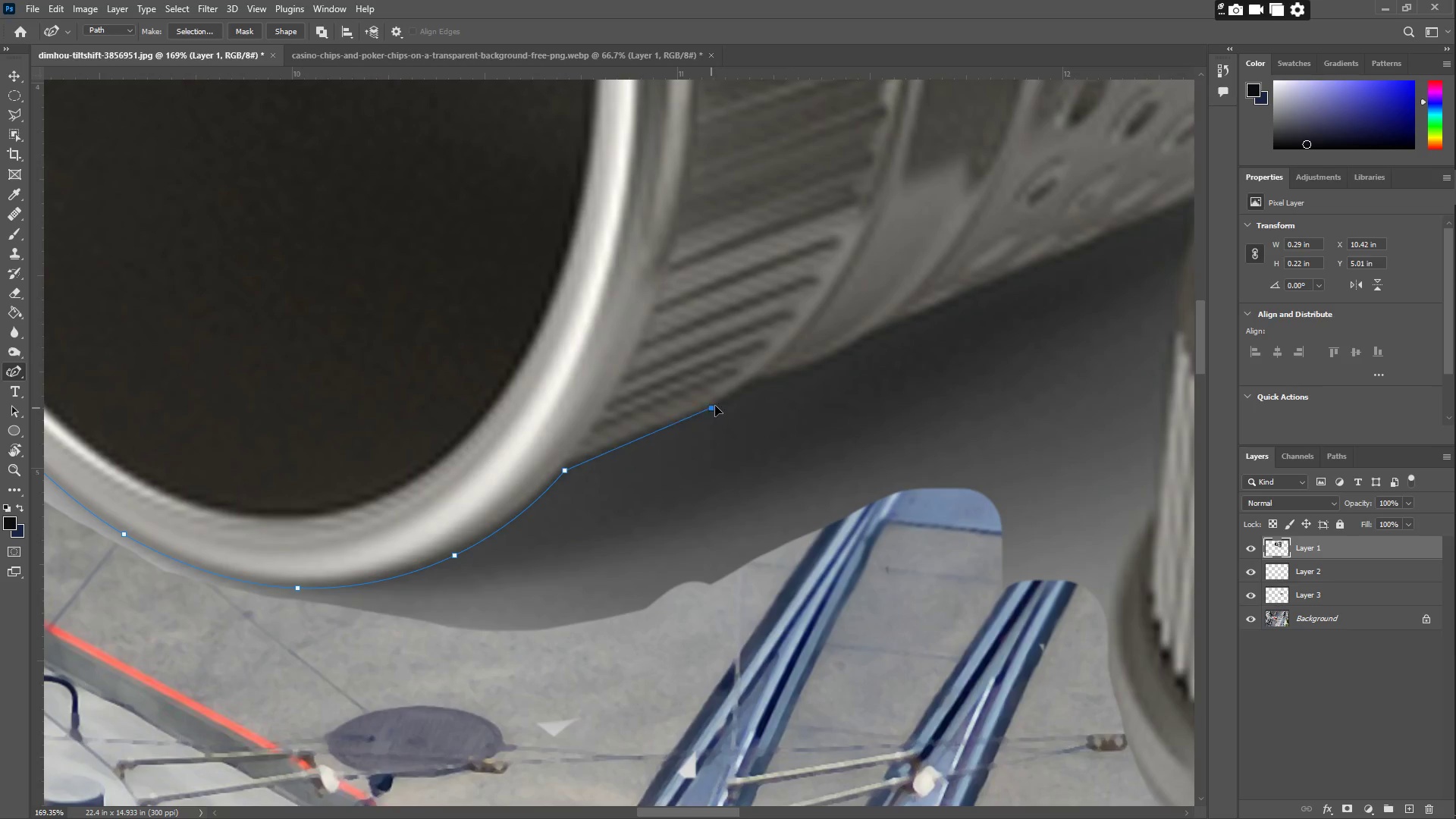 
left_click_drag(start_coordinate=[859, 340], to_coordinate=[520, 469])
 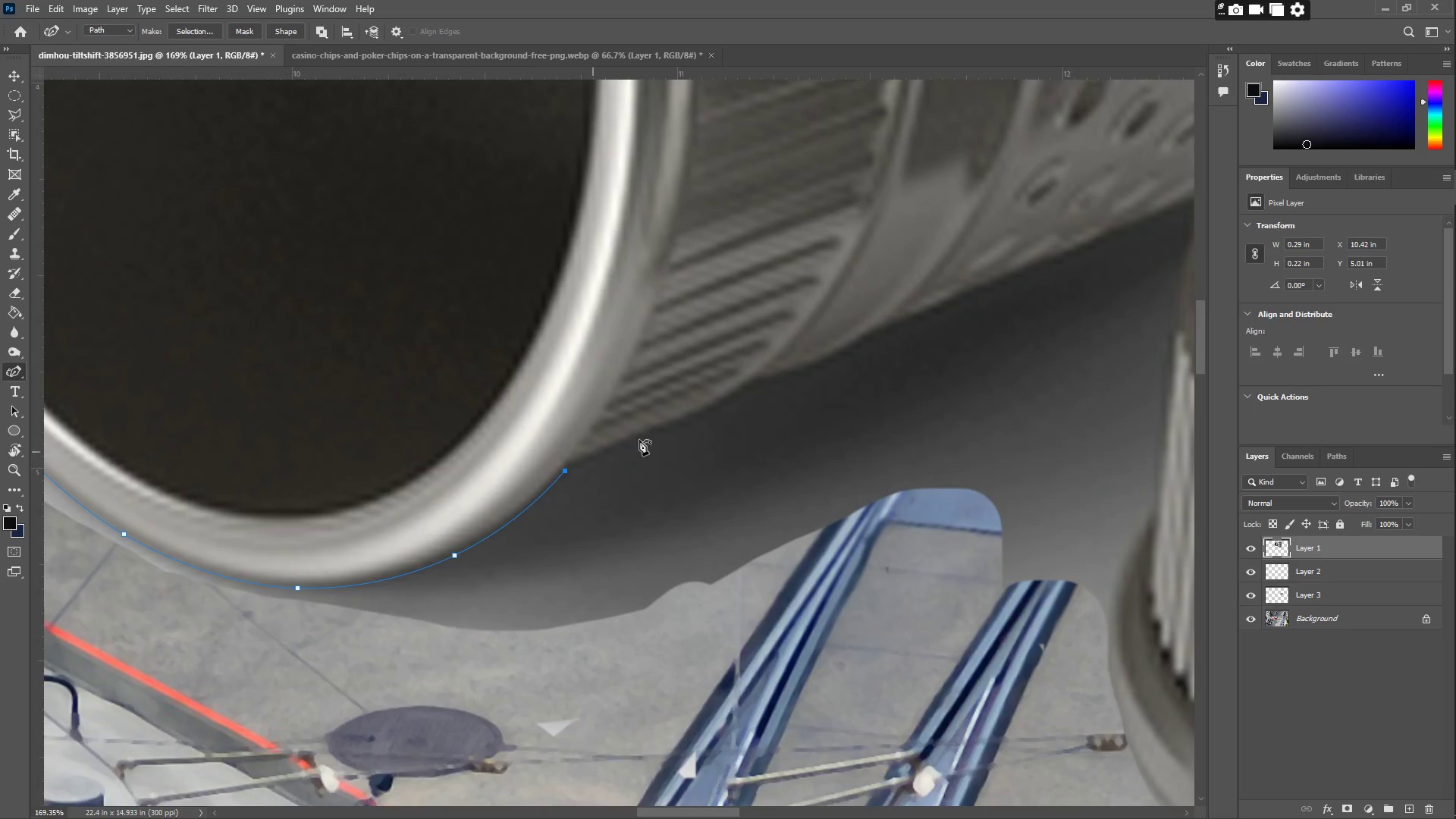 
left_click_drag(start_coordinate=[717, 432], to_coordinate=[726, 401])
 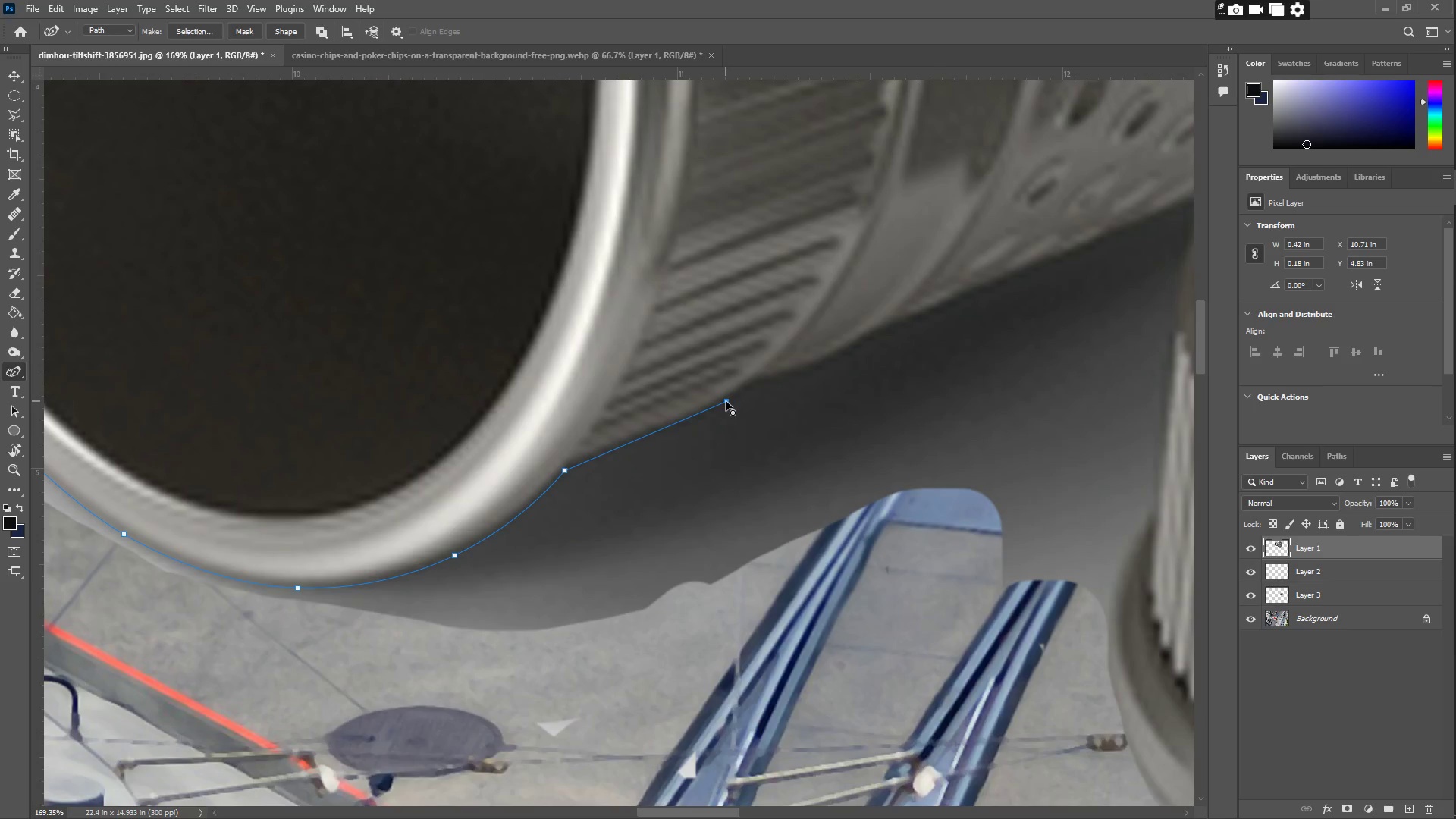 
double_click([726, 401])
 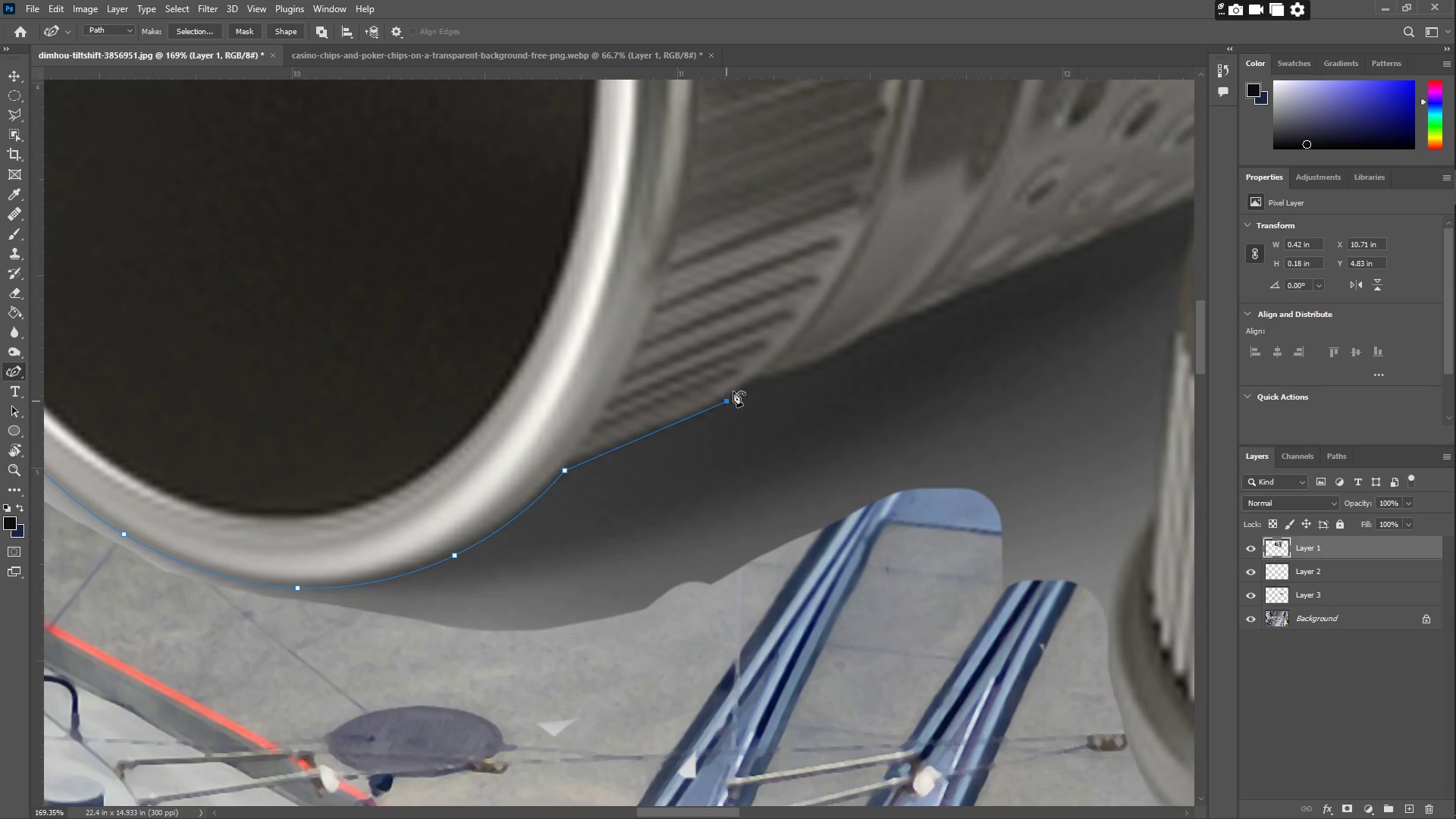 
left_click_drag(start_coordinate=[752, 386], to_coordinate=[755, 378])
 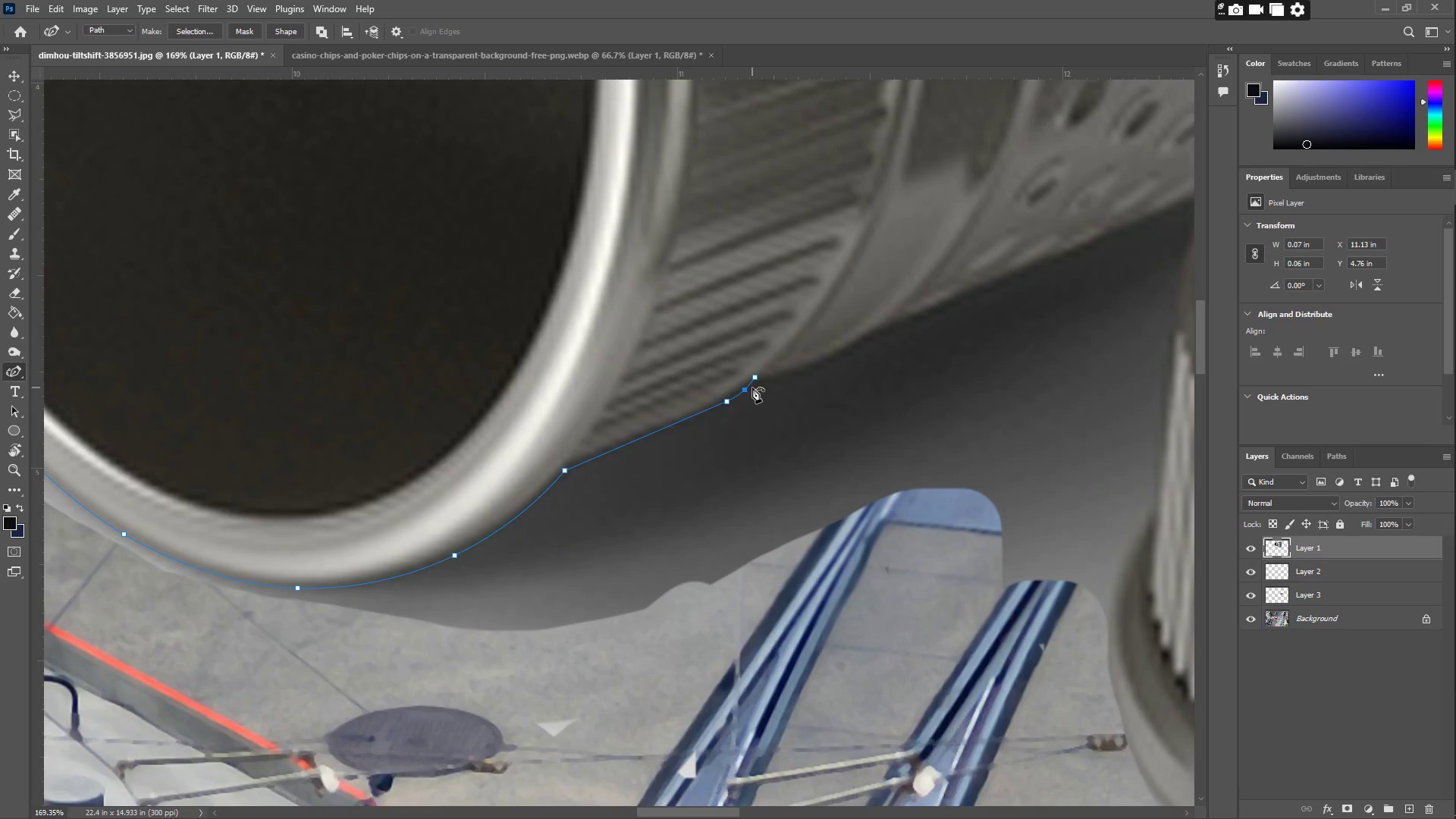 
double_click([755, 378])
 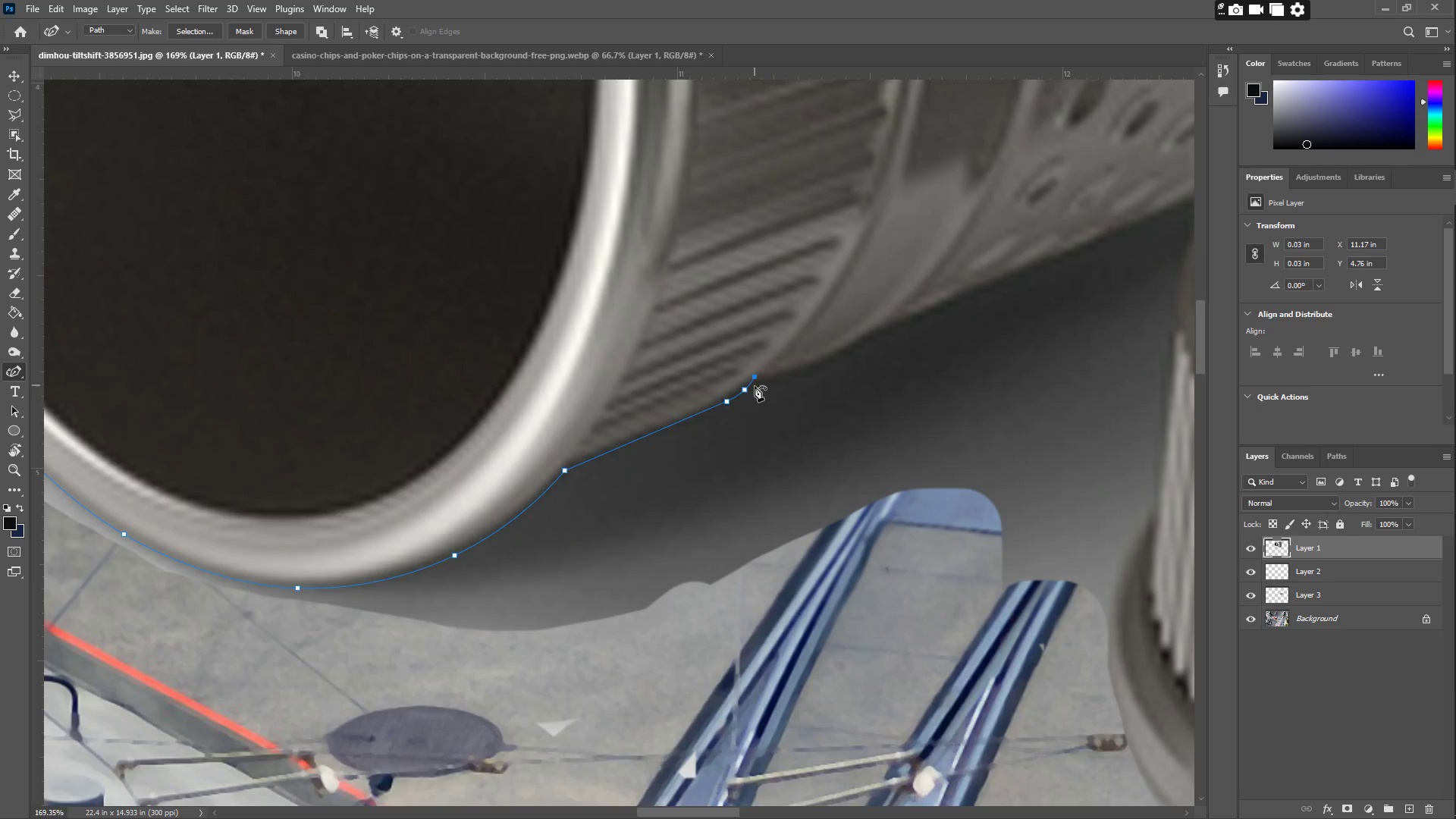 
left_click_drag(start_coordinate=[756, 386], to_coordinate=[765, 382])
 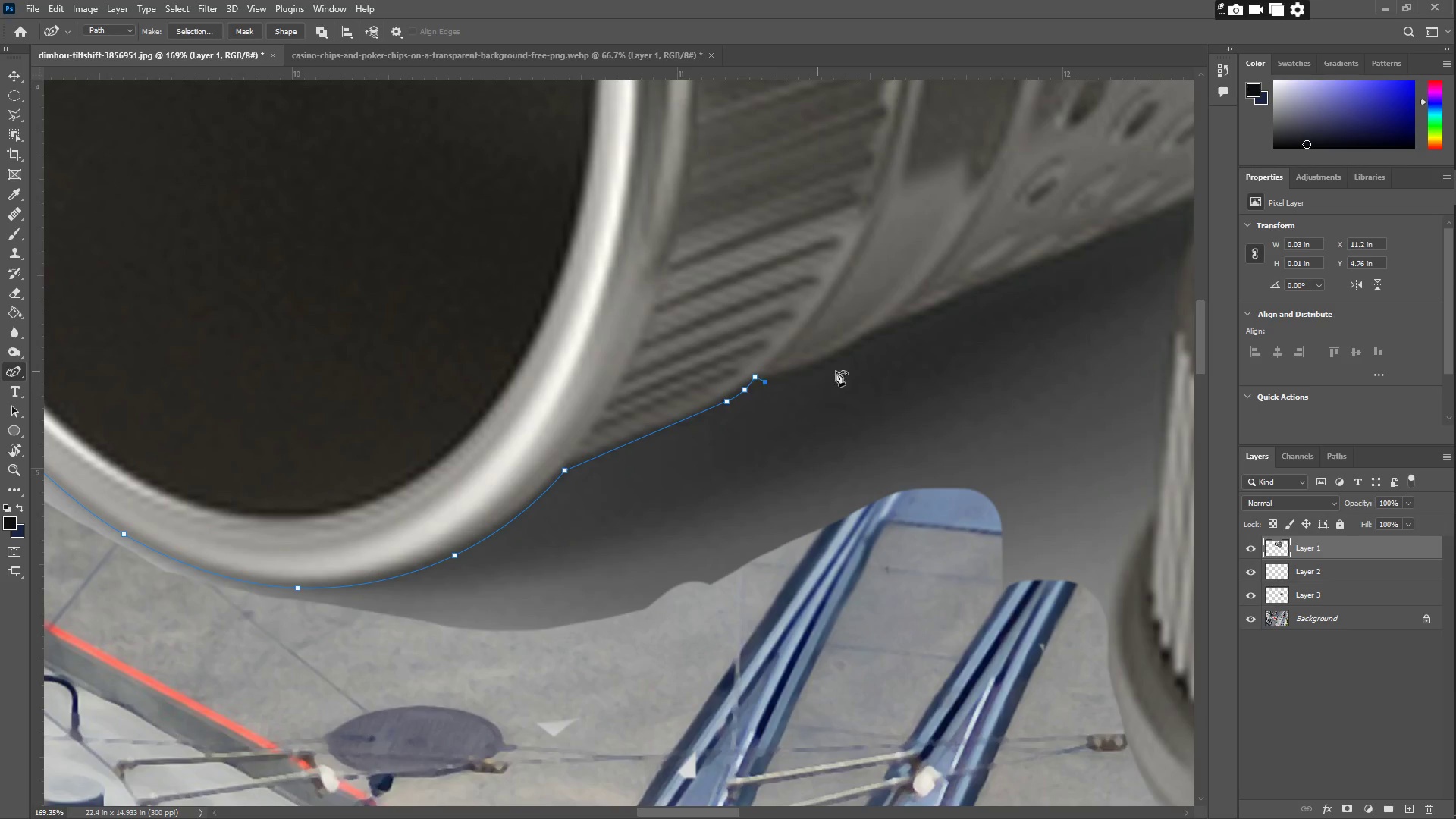 
left_click_drag(start_coordinate=[833, 371], to_coordinate=[867, 338])
 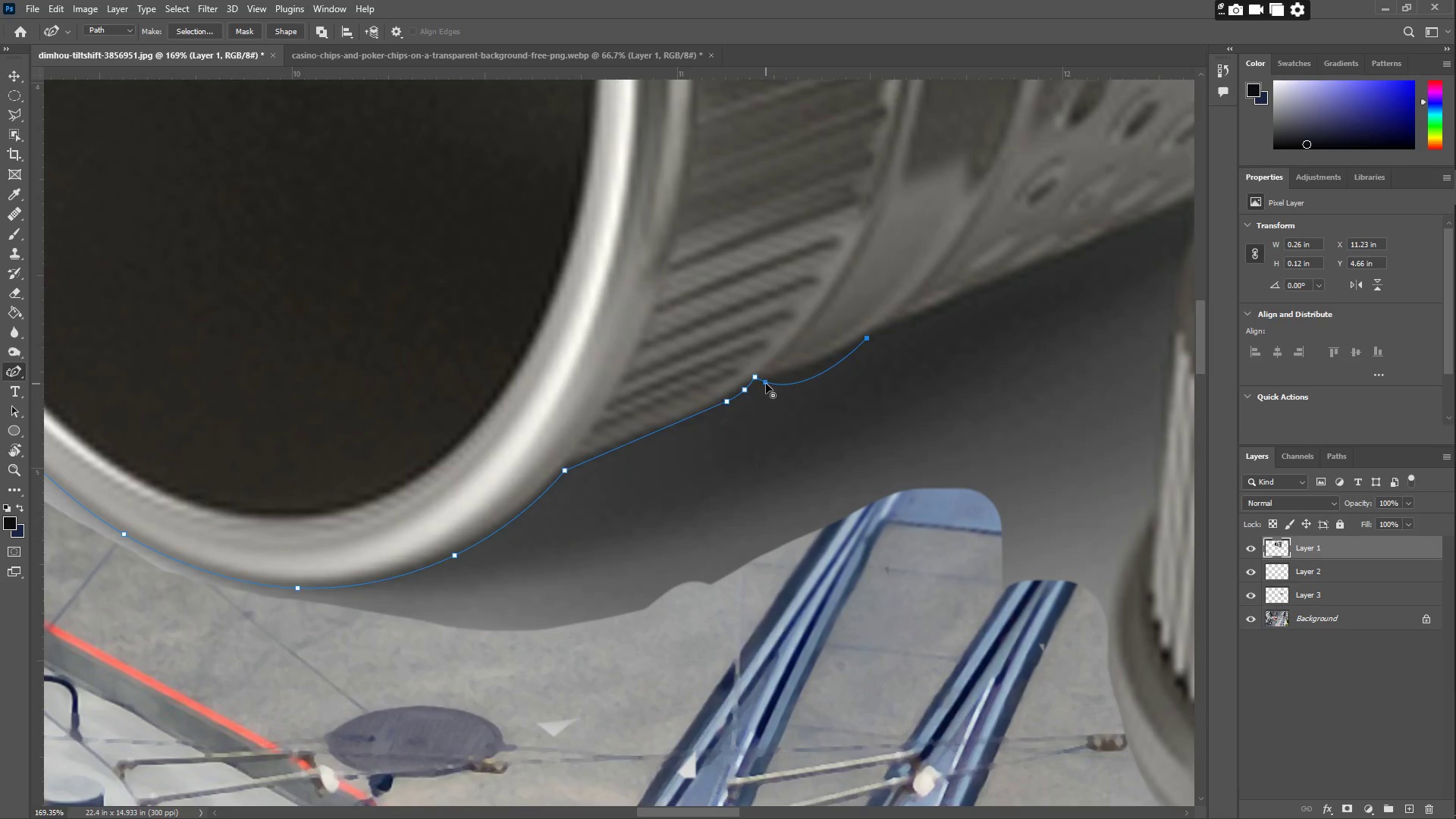 
left_click_drag(start_coordinate=[766, 382], to_coordinate=[807, 370])
 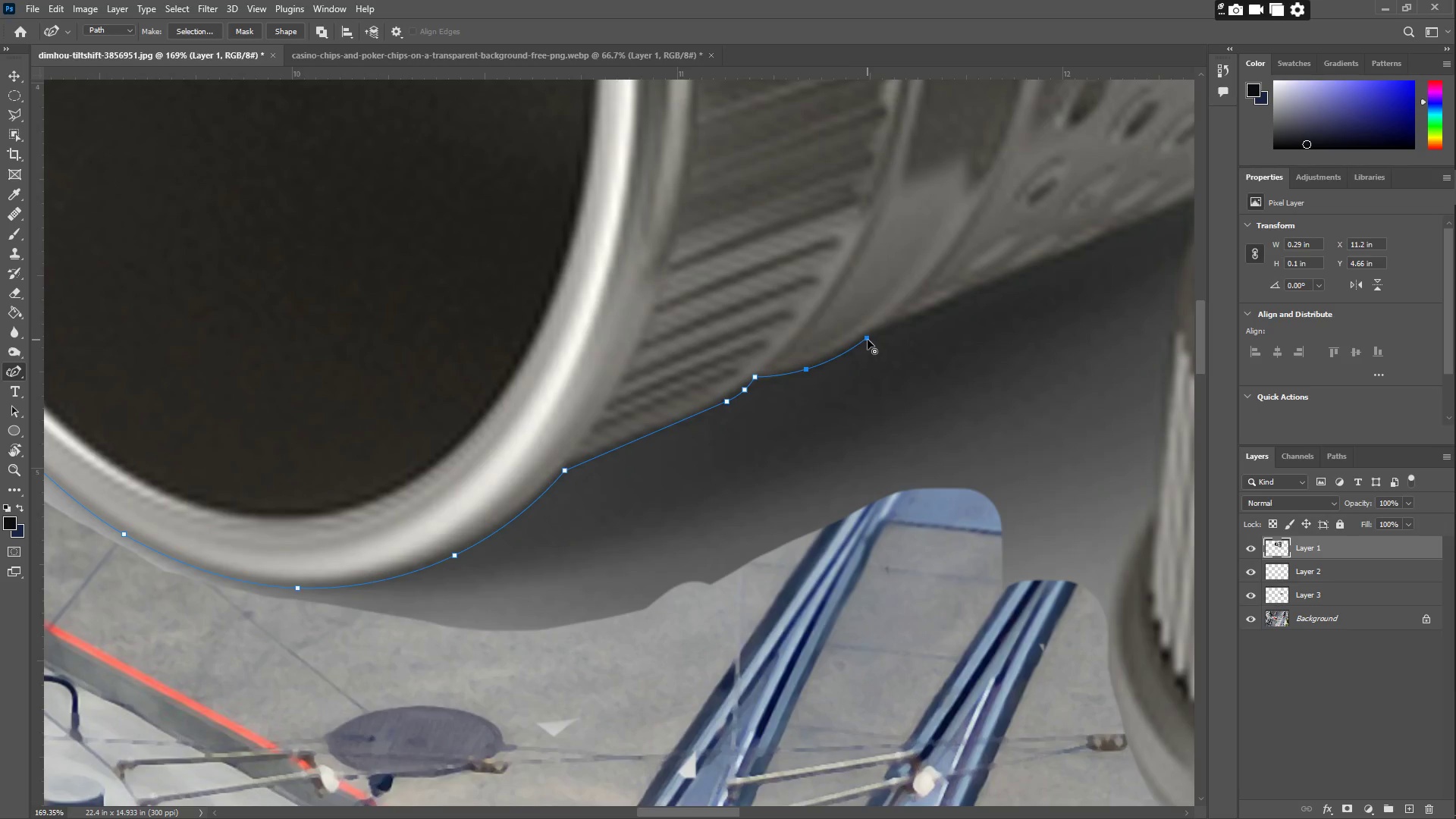 
double_click([868, 340])
 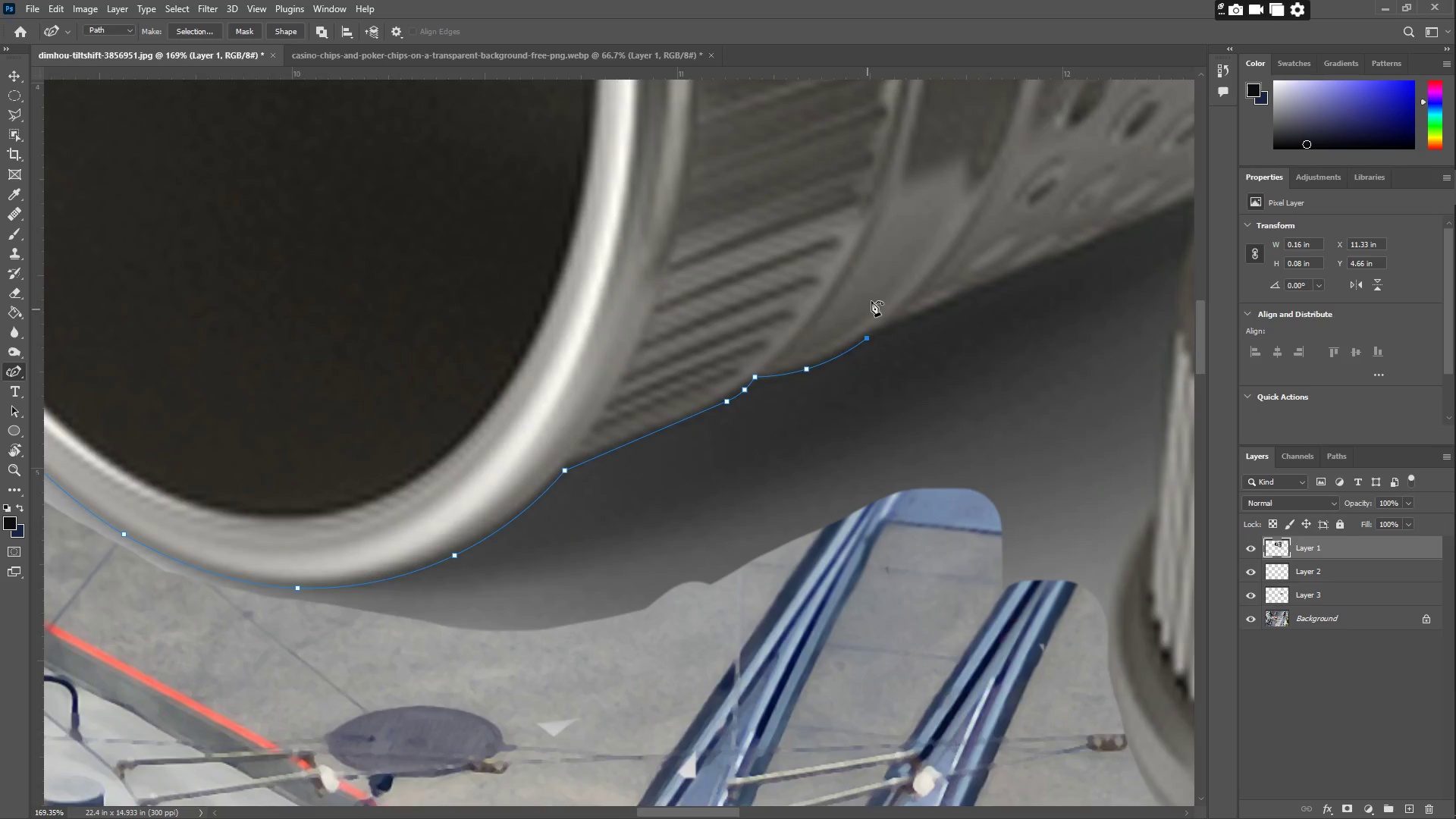 
hold_key(key=Space, duration=0.5)
 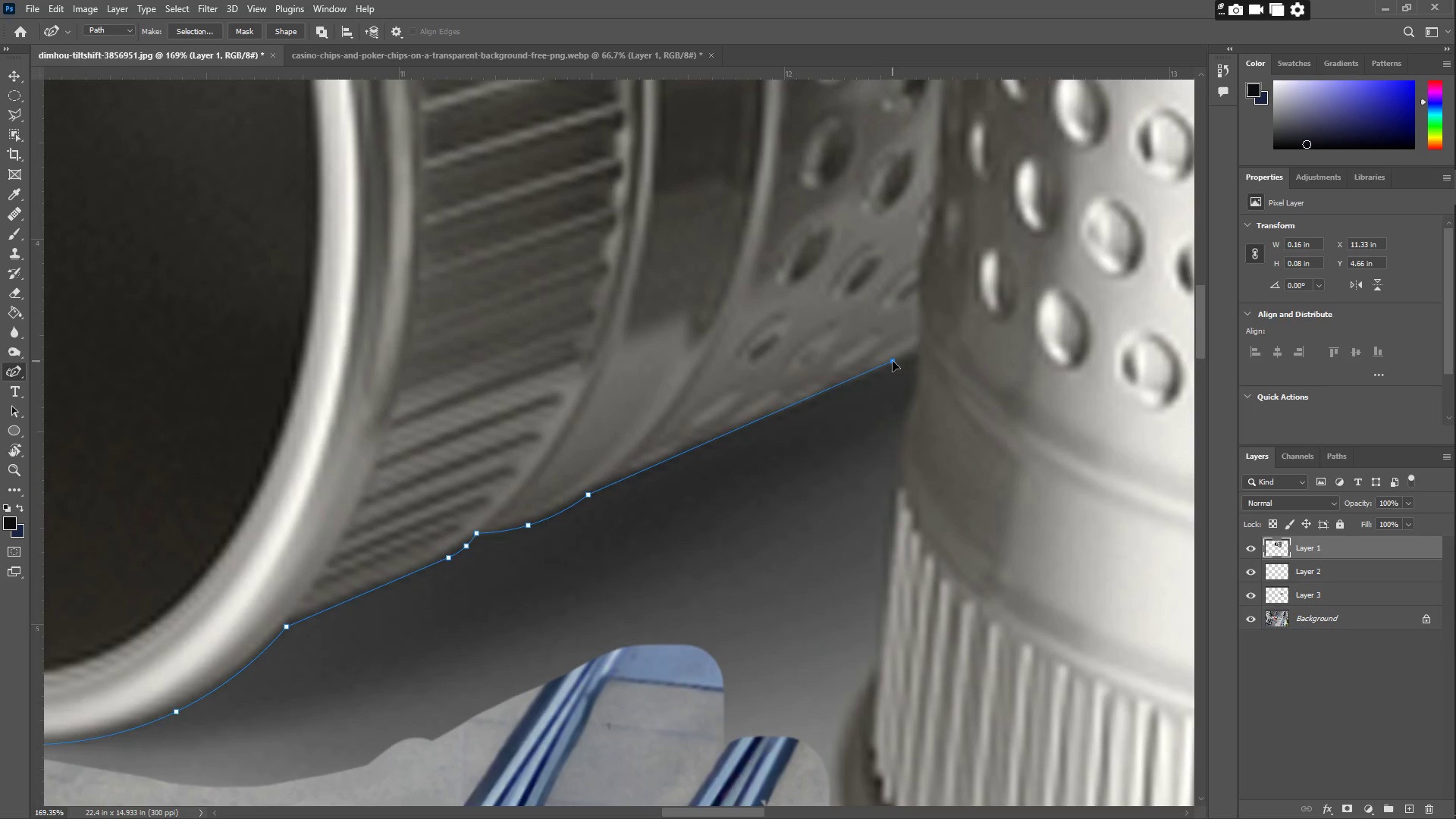 
left_click_drag(start_coordinate=[898, 242], to_coordinate=[620, 398])
 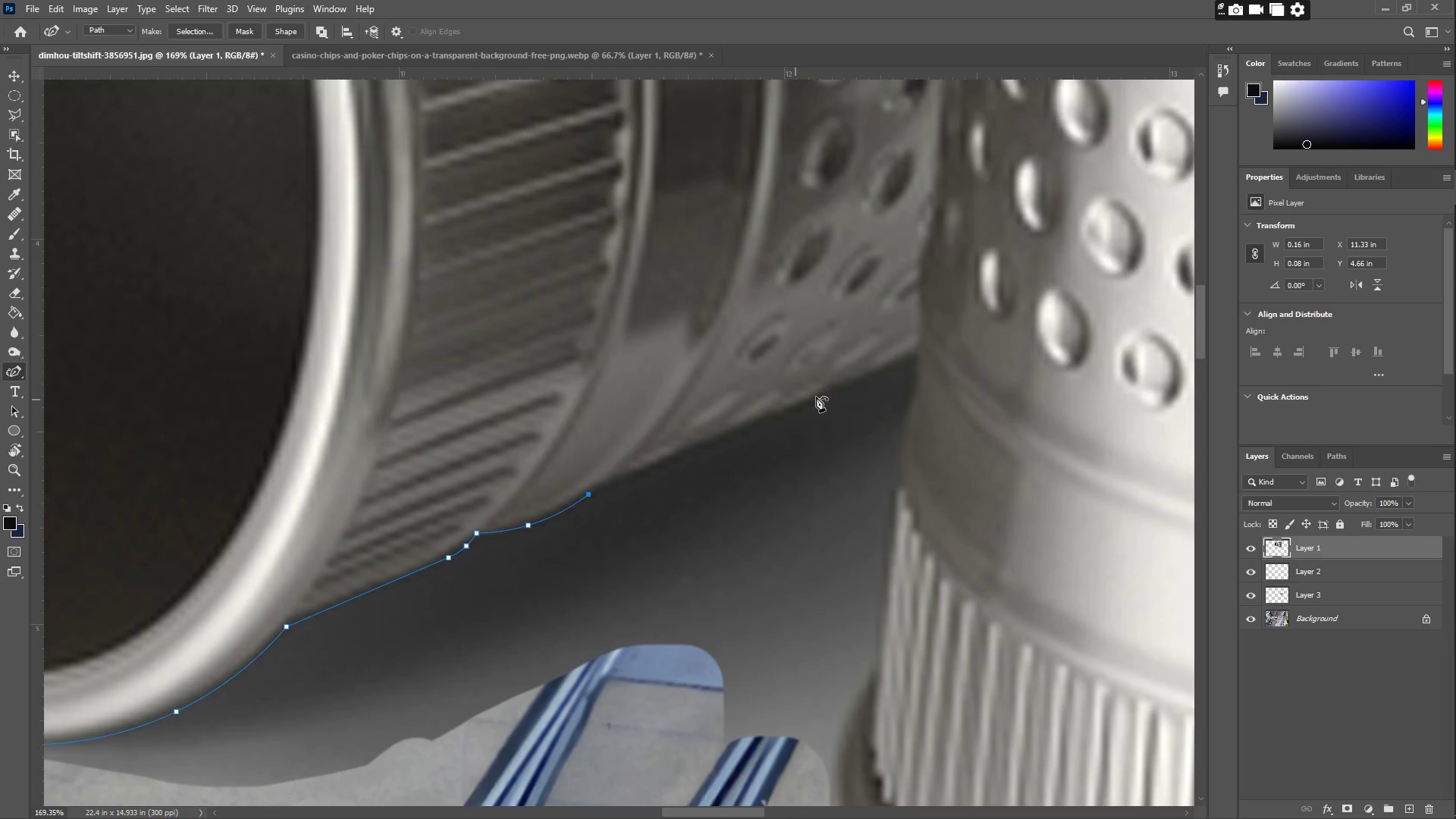 
left_click_drag(start_coordinate=[823, 382], to_coordinate=[915, 354])
 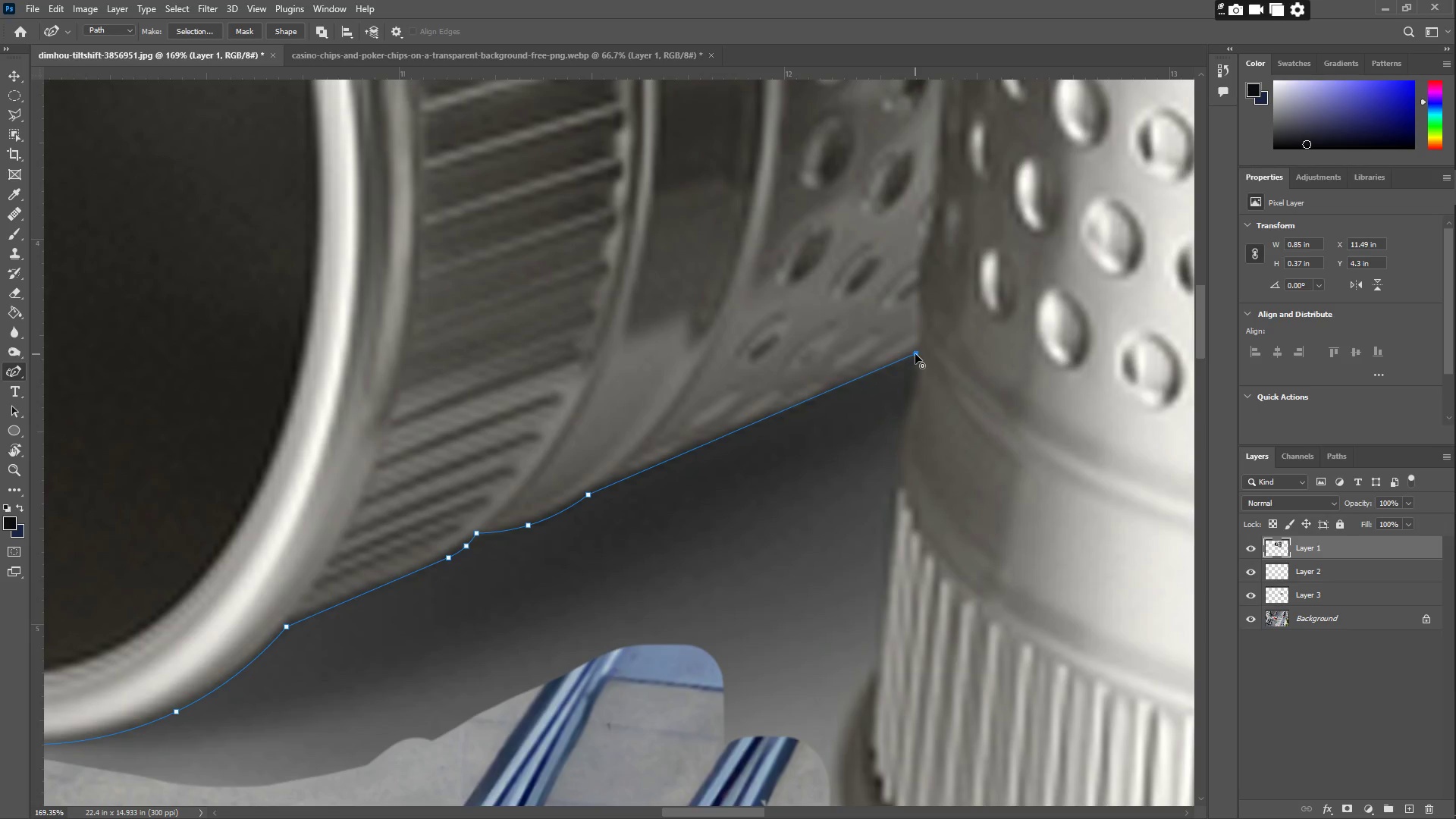 
double_click([915, 354])
 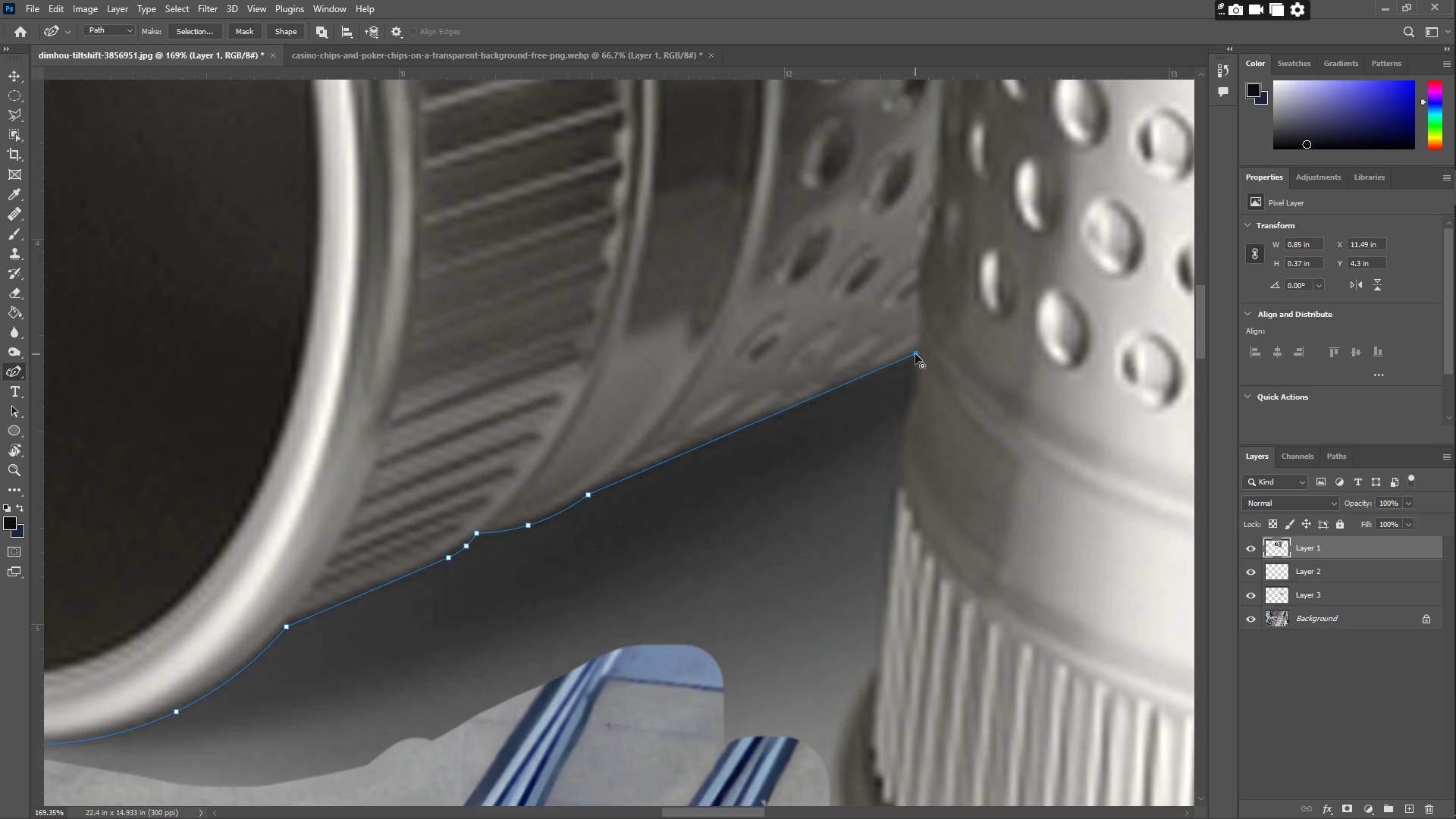 
left_click_drag(start_coordinate=[910, 388], to_coordinate=[910, 392])
 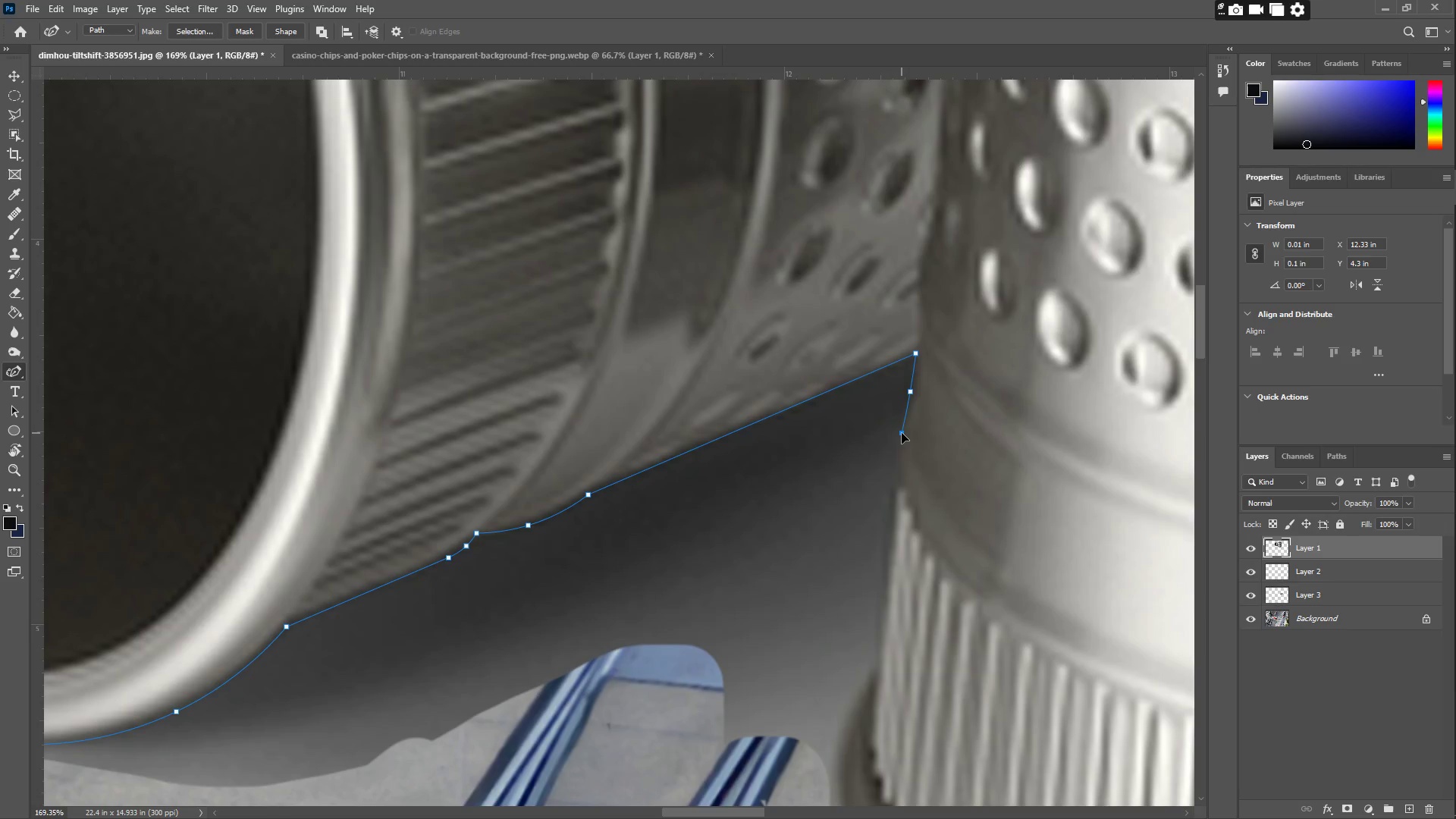 
left_click_drag(start_coordinate=[891, 468], to_coordinate=[896, 478])
 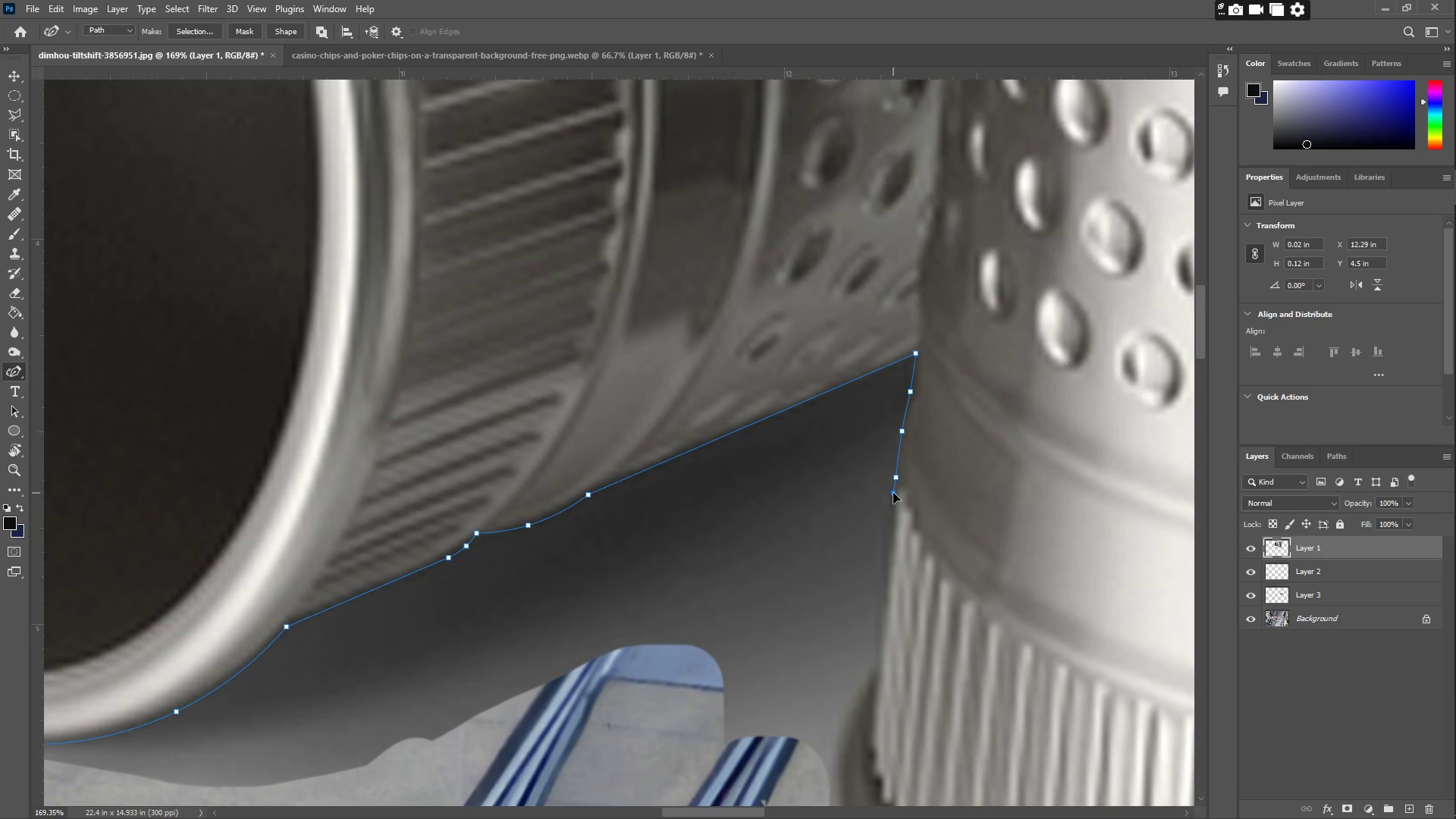 
hold_key(key=Space, duration=0.52)
 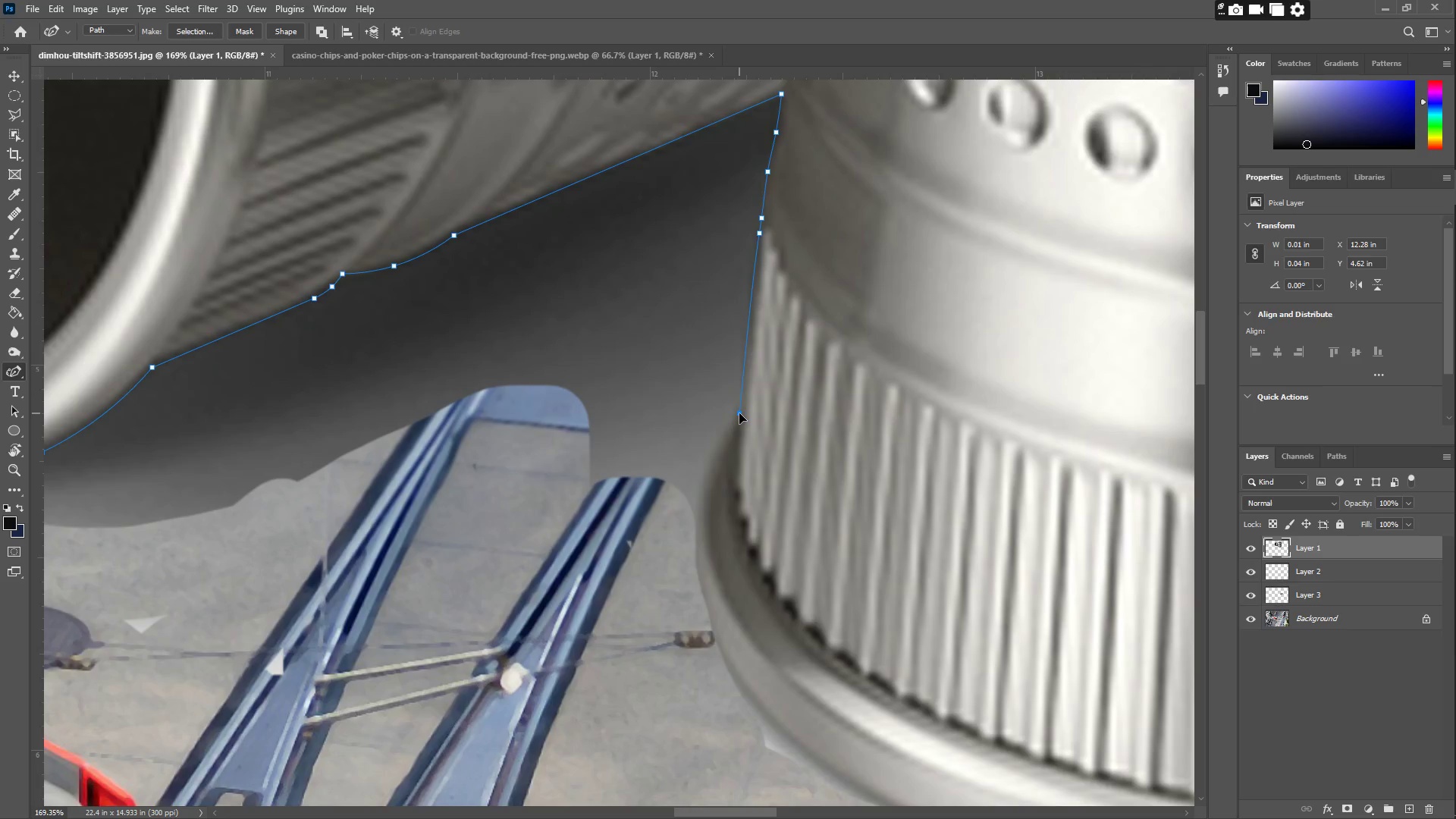 
left_click_drag(start_coordinate=[883, 567], to_coordinate=[749, 308])
 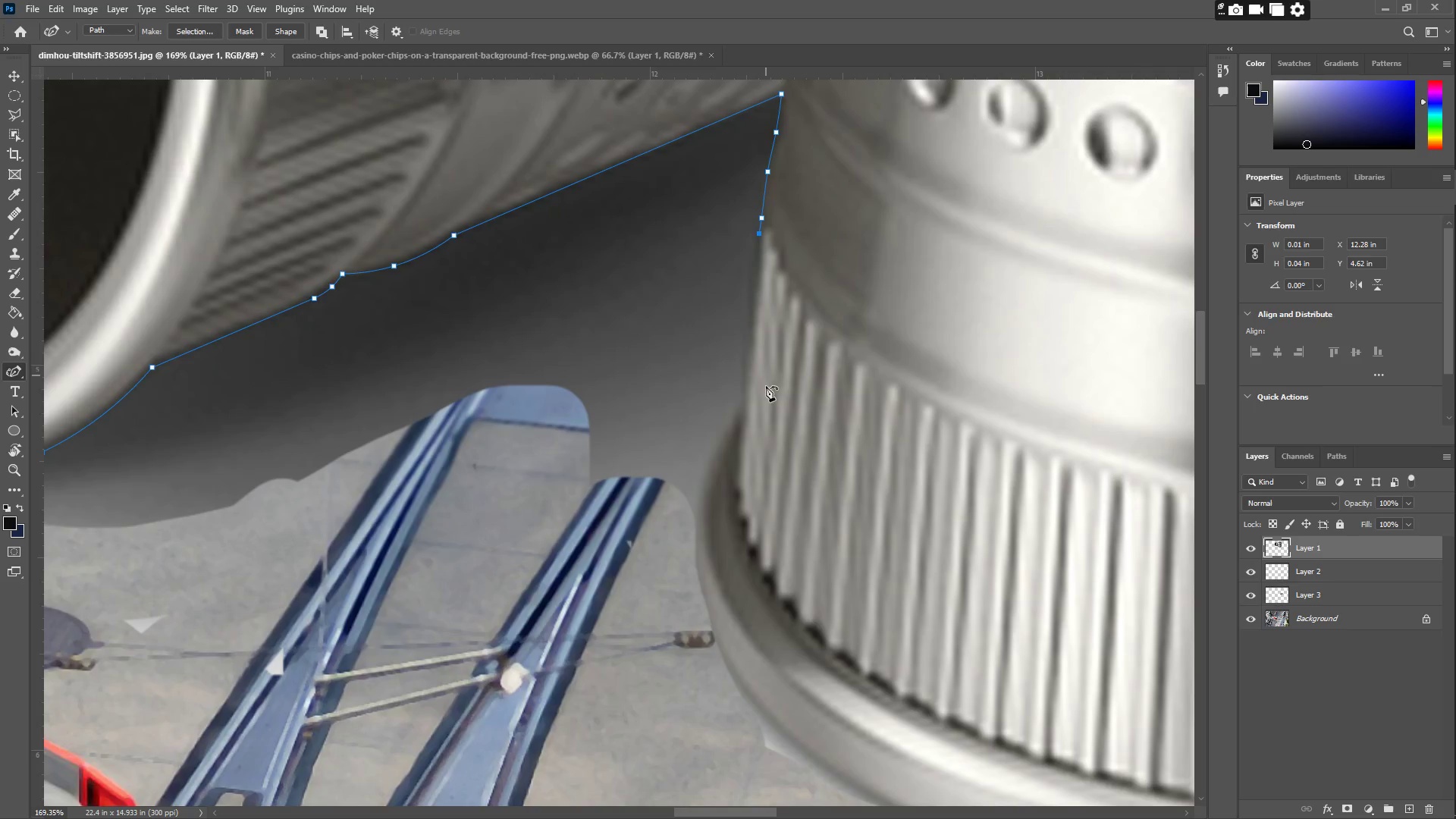 
left_click_drag(start_coordinate=[755, 402], to_coordinate=[743, 407])
 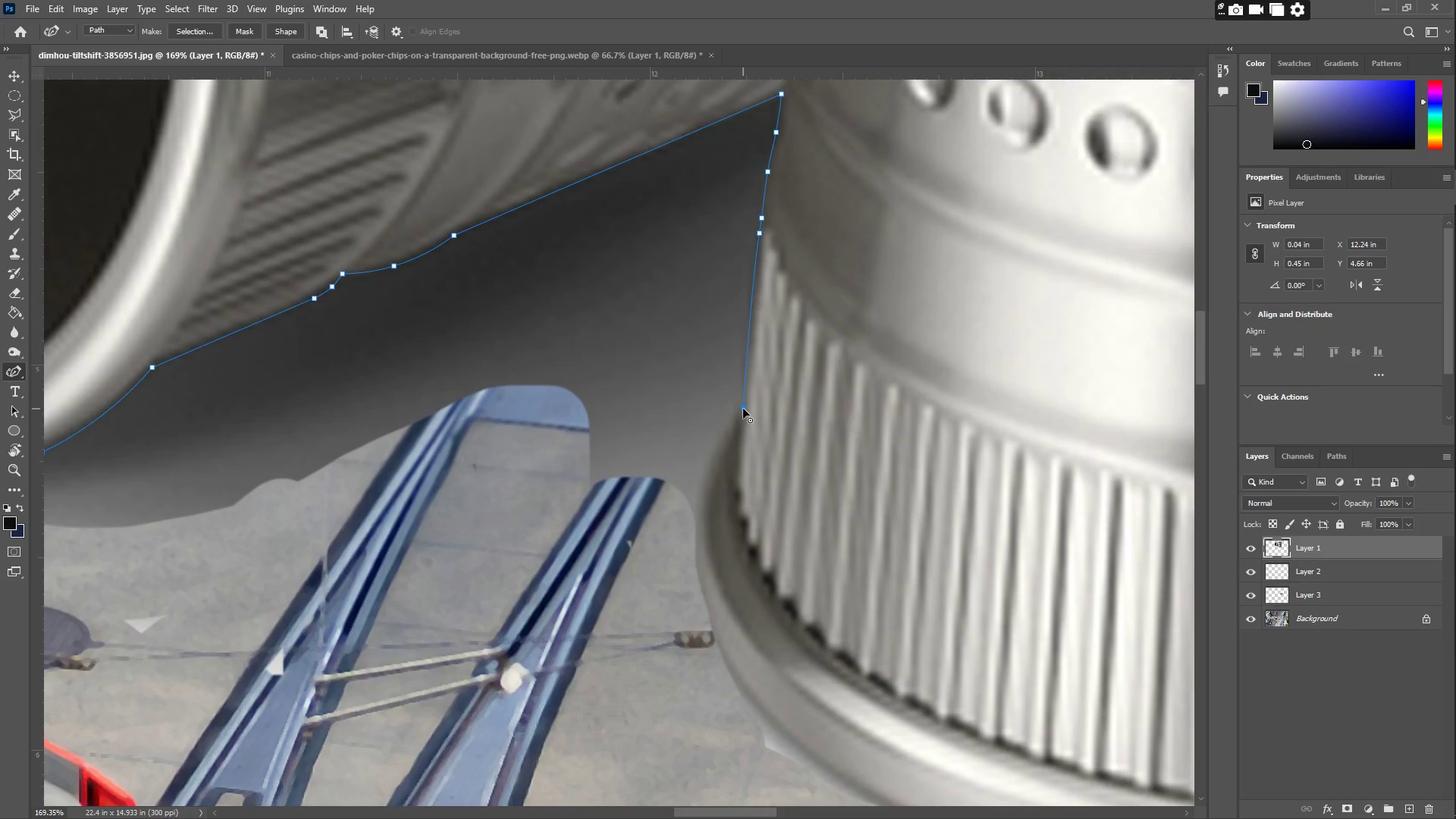 
double_click([743, 409])
 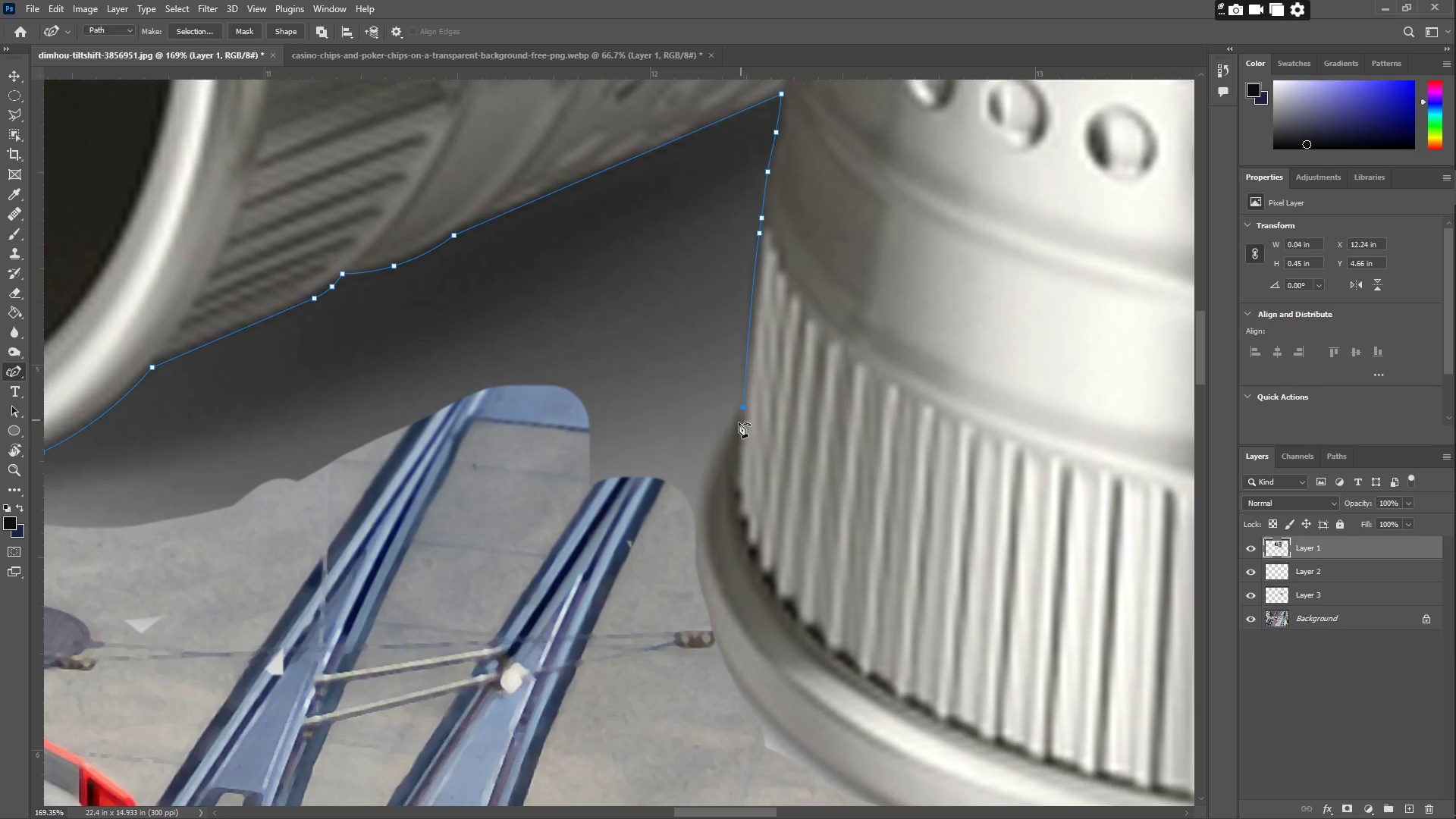 
left_click_drag(start_coordinate=[731, 440], to_coordinate=[698, 500])
 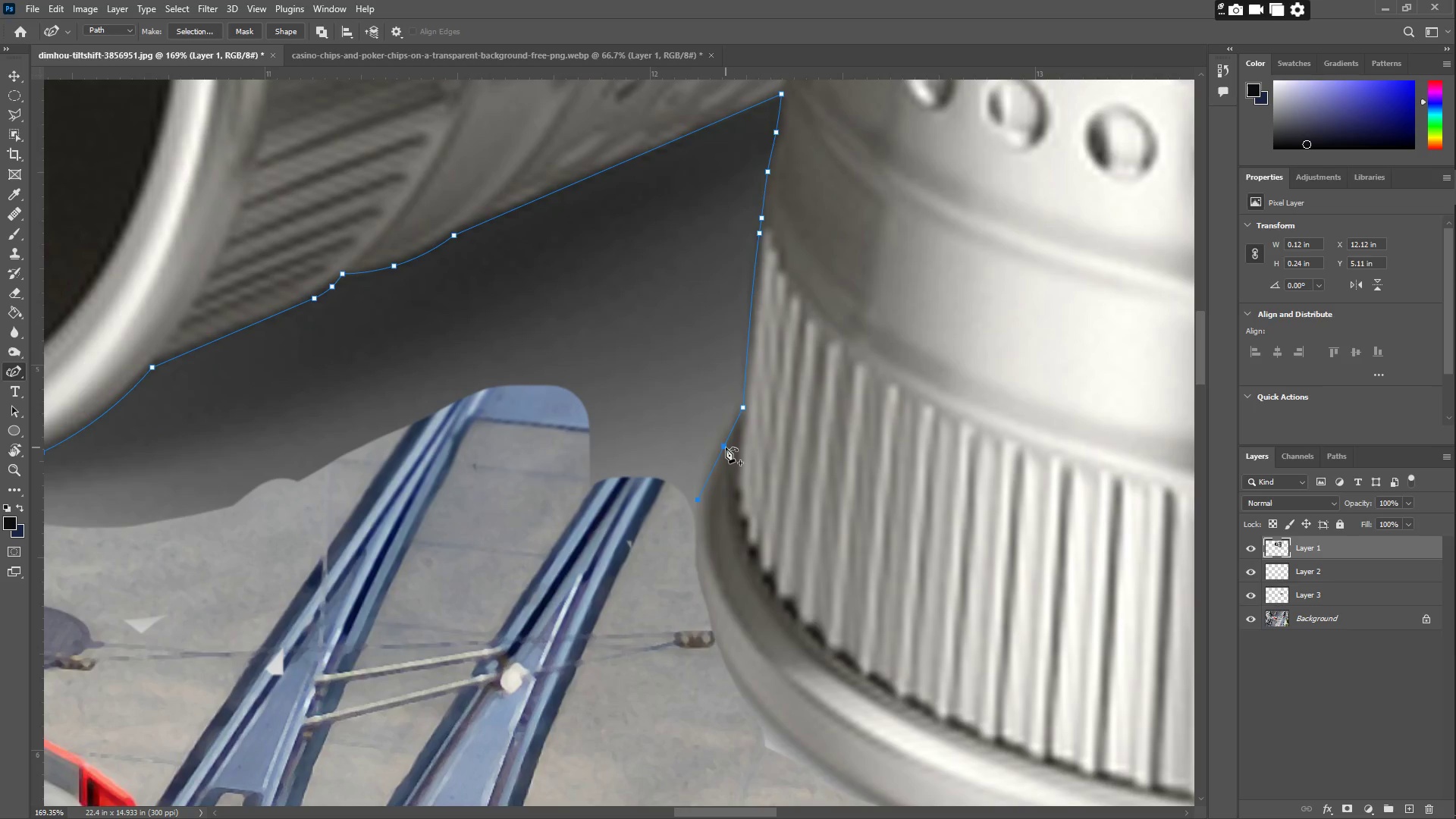 
left_click_drag(start_coordinate=[726, 447], to_coordinate=[716, 452])
 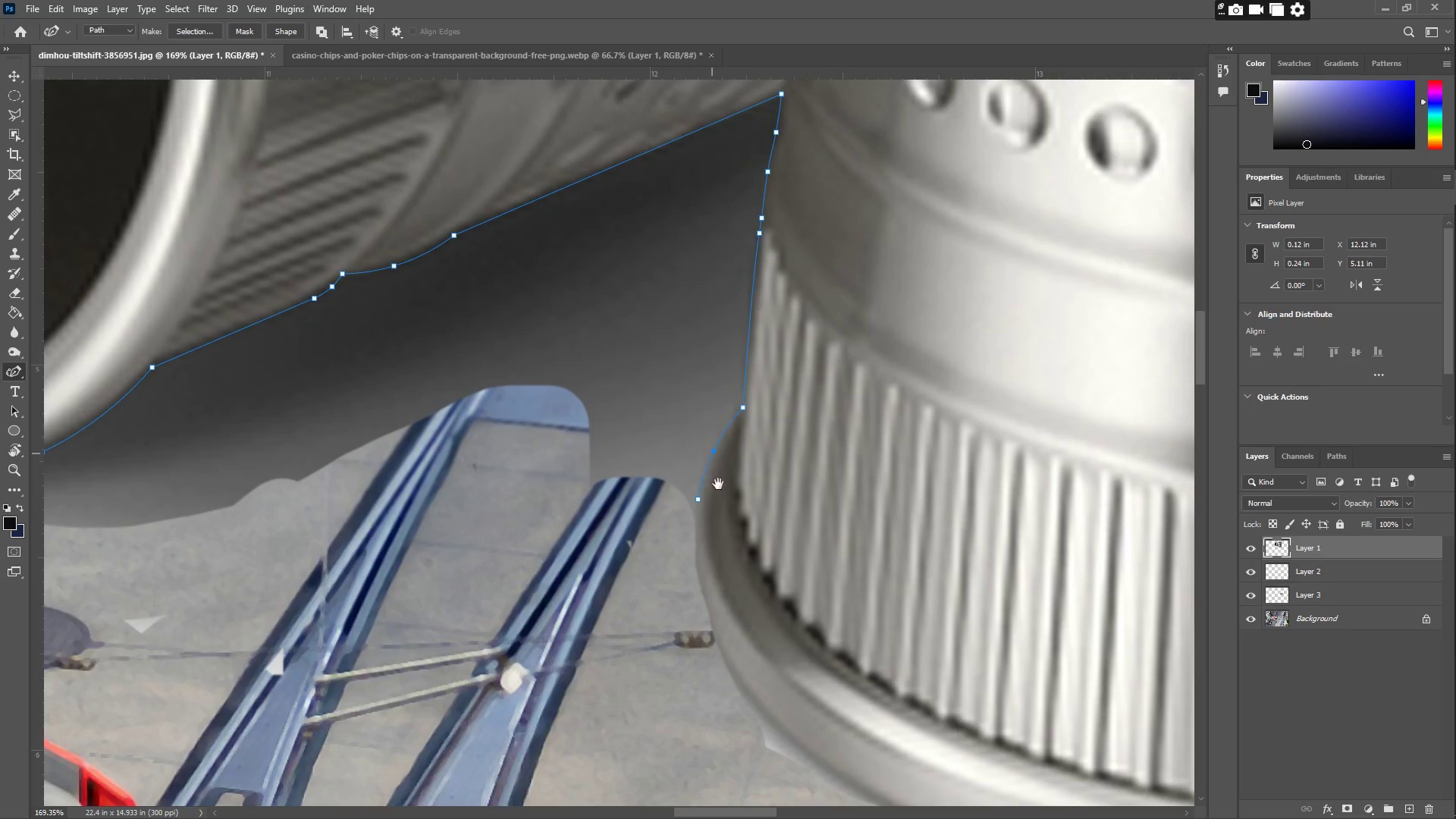 
hold_key(key=Space, duration=0.56)
 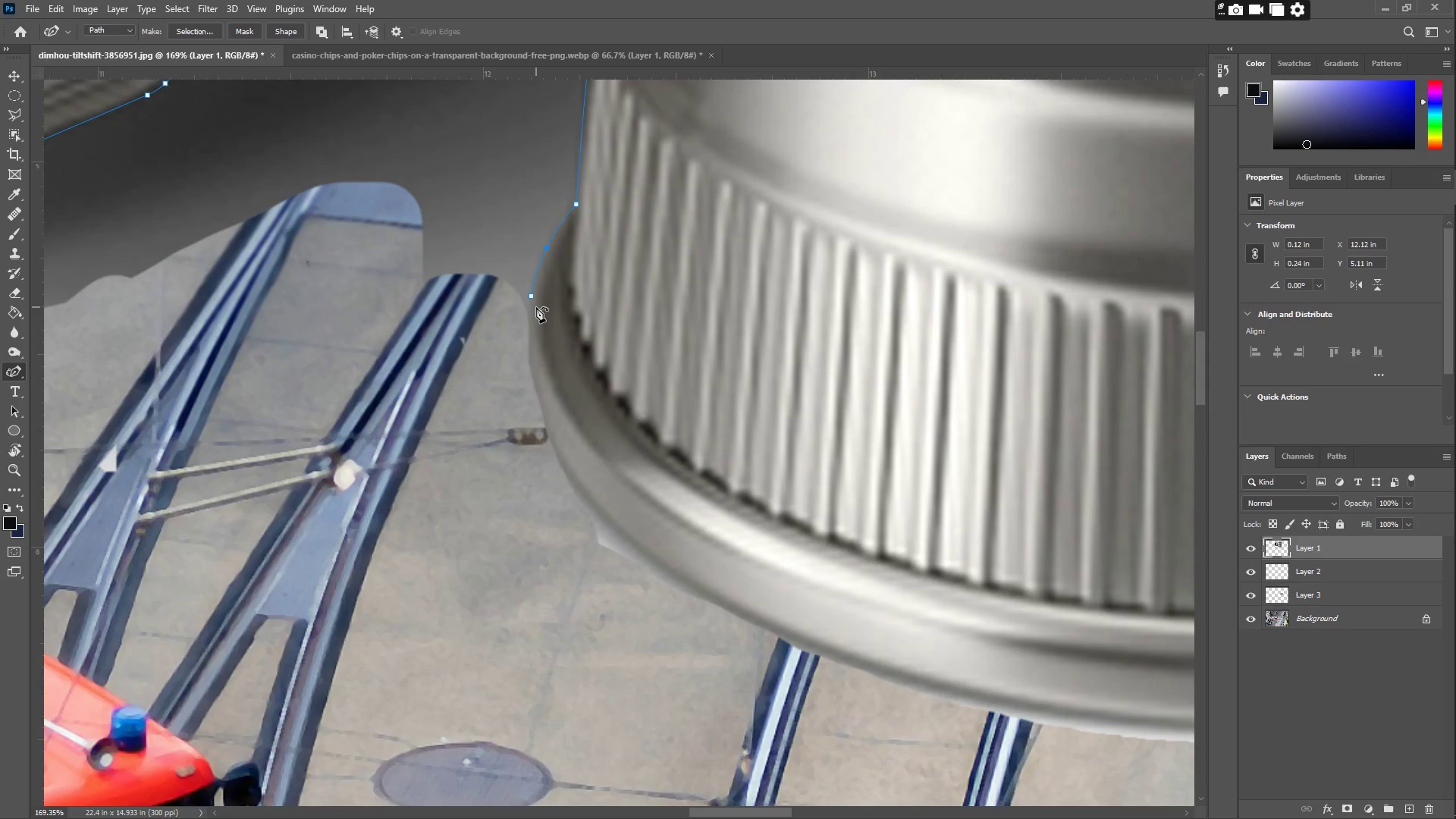 
left_click_drag(start_coordinate=[838, 559], to_coordinate=[671, 356])
 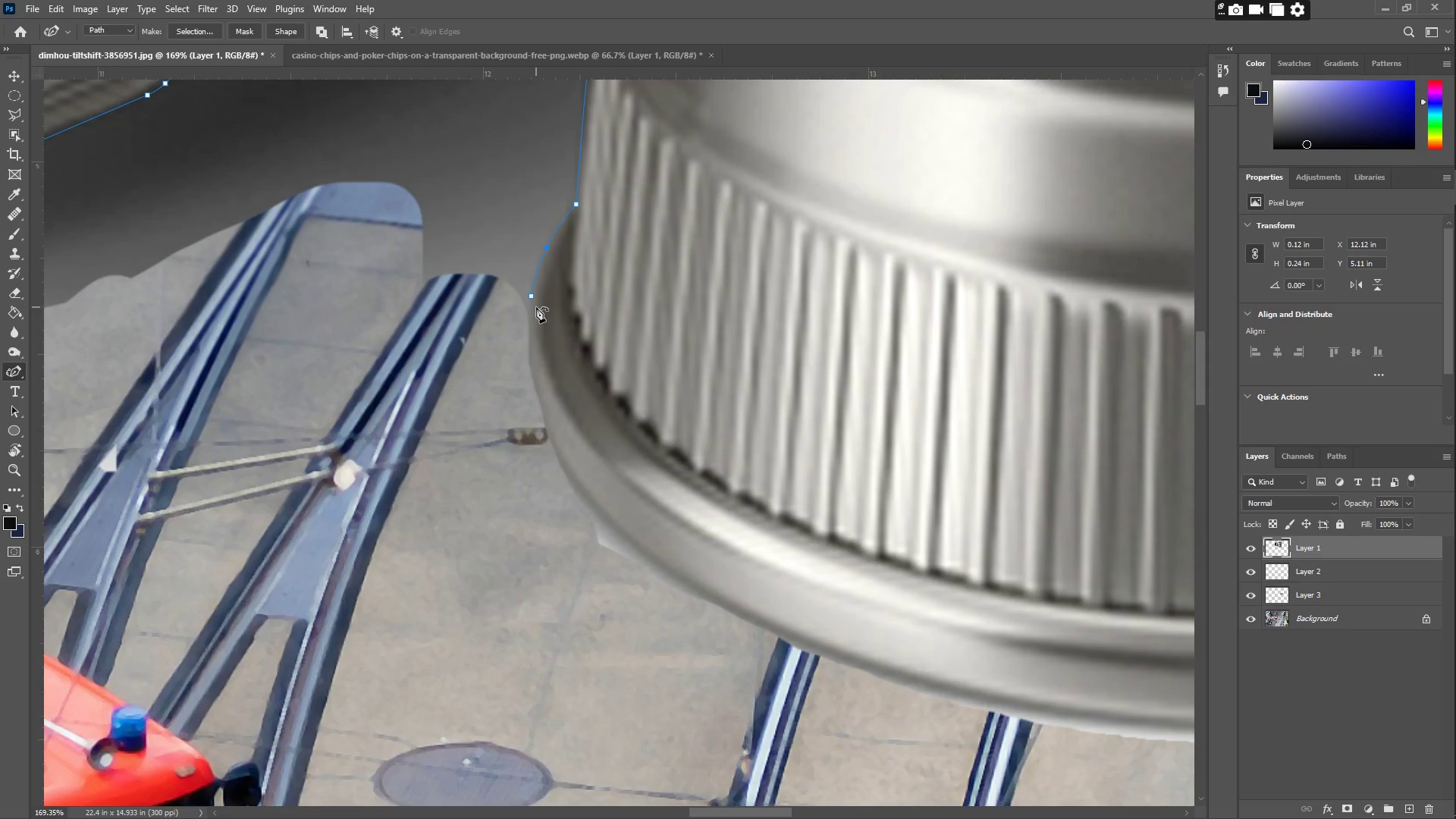 
left_click_drag(start_coordinate=[541, 348], to_coordinate=[532, 351])
 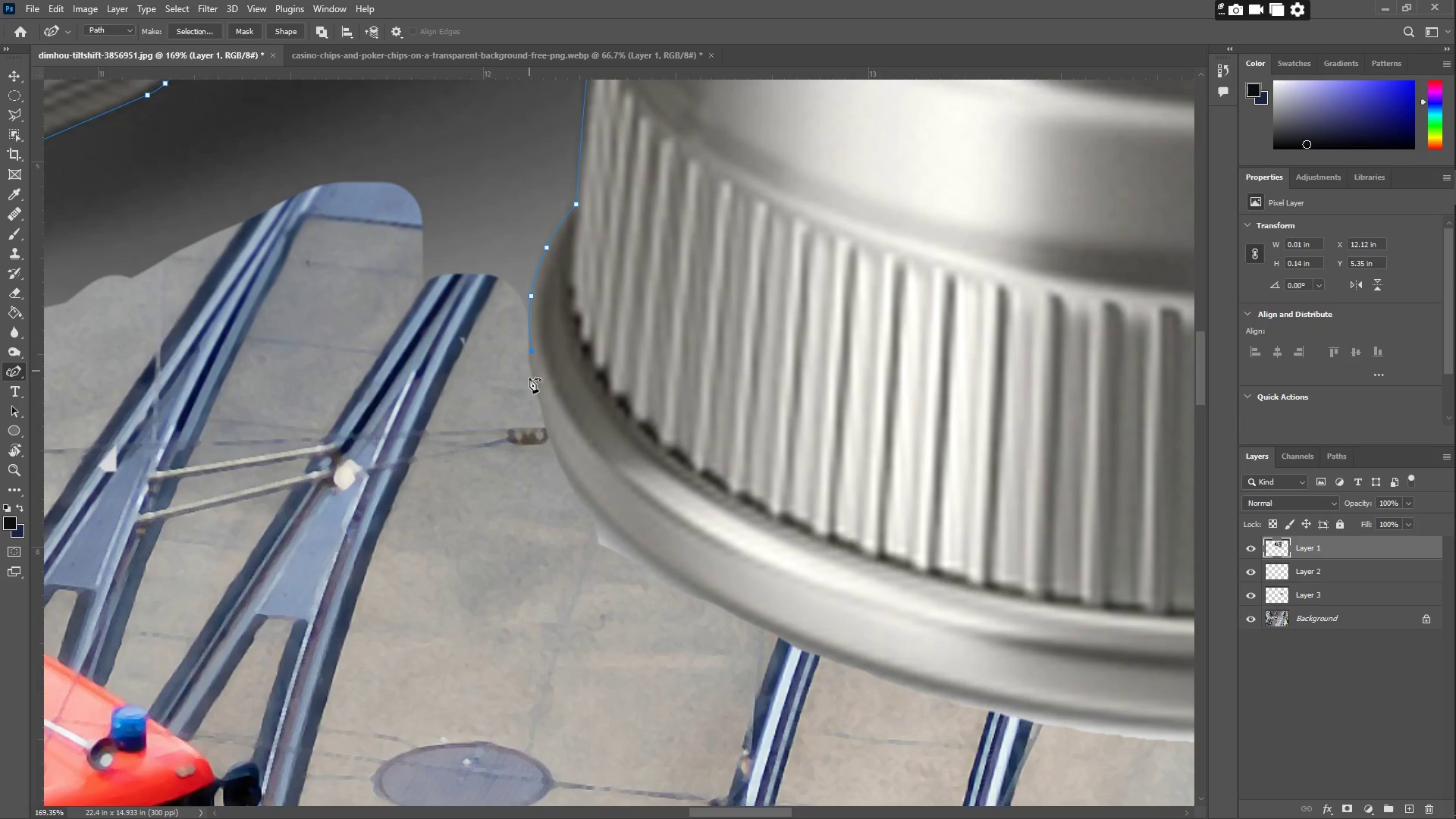 
left_click_drag(start_coordinate=[547, 430], to_coordinate=[576, 486])
 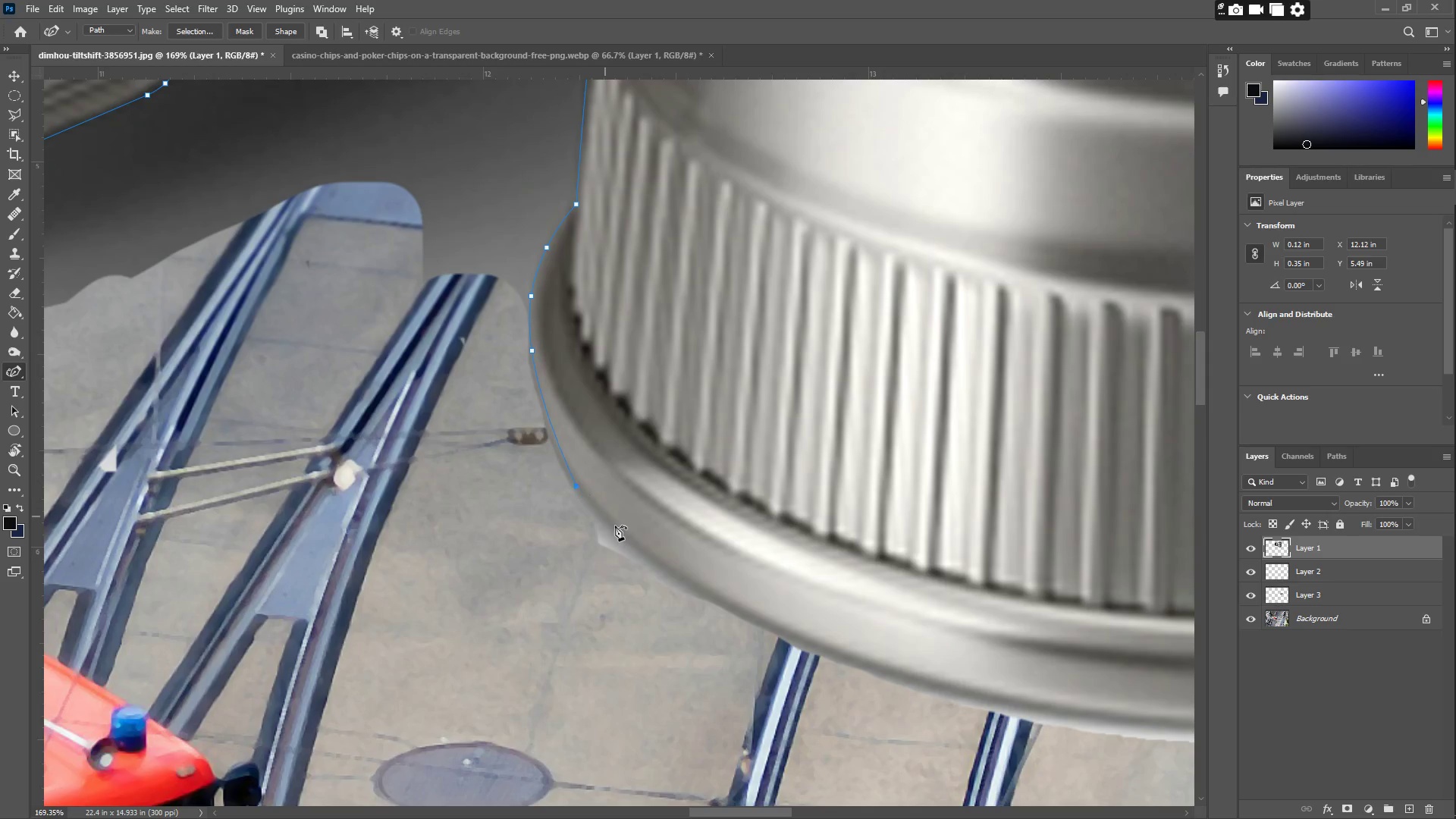 
left_click_drag(start_coordinate=[619, 530], to_coordinate=[706, 595])
 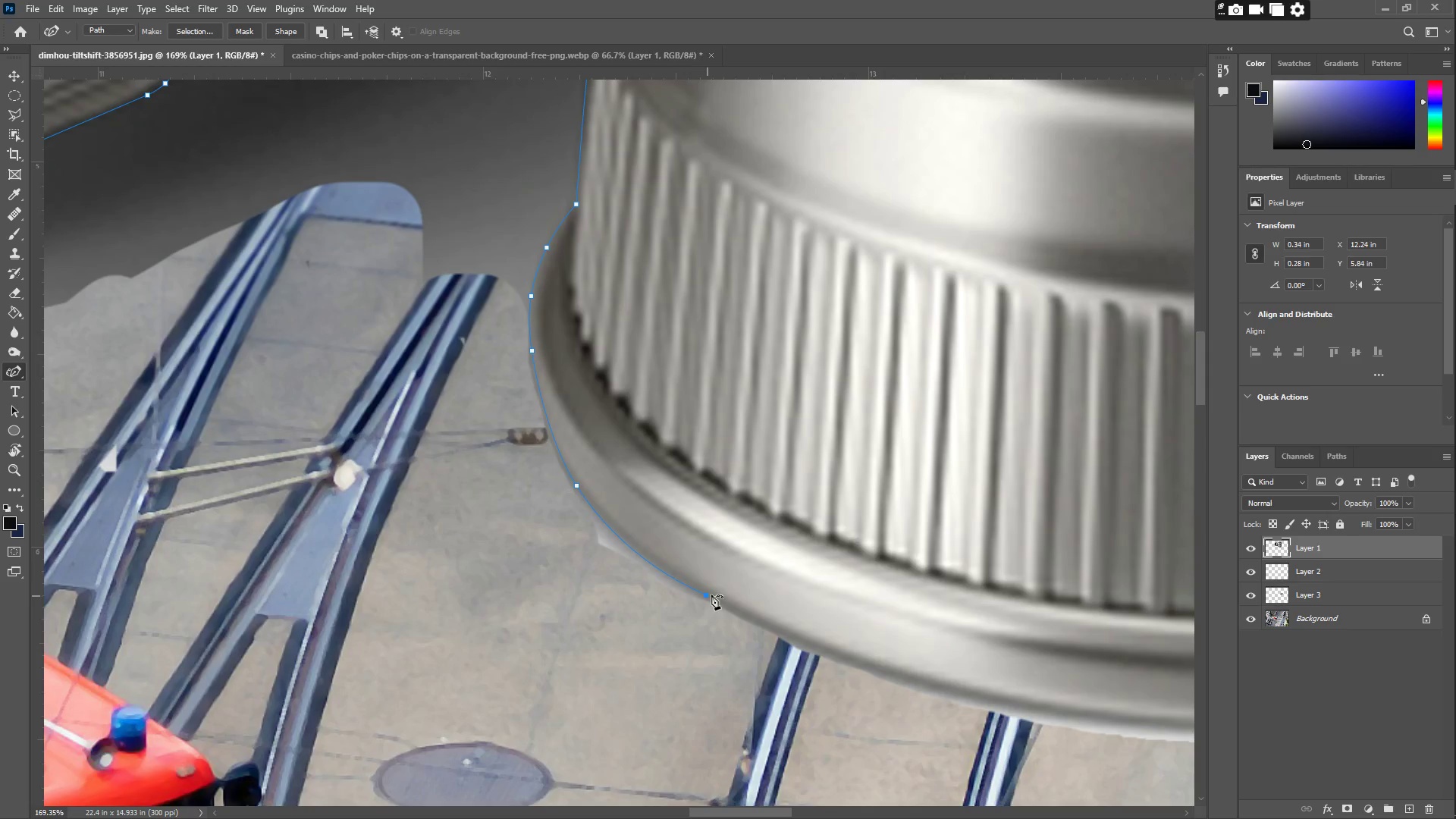 
hold_key(key=Space, duration=0.59)
 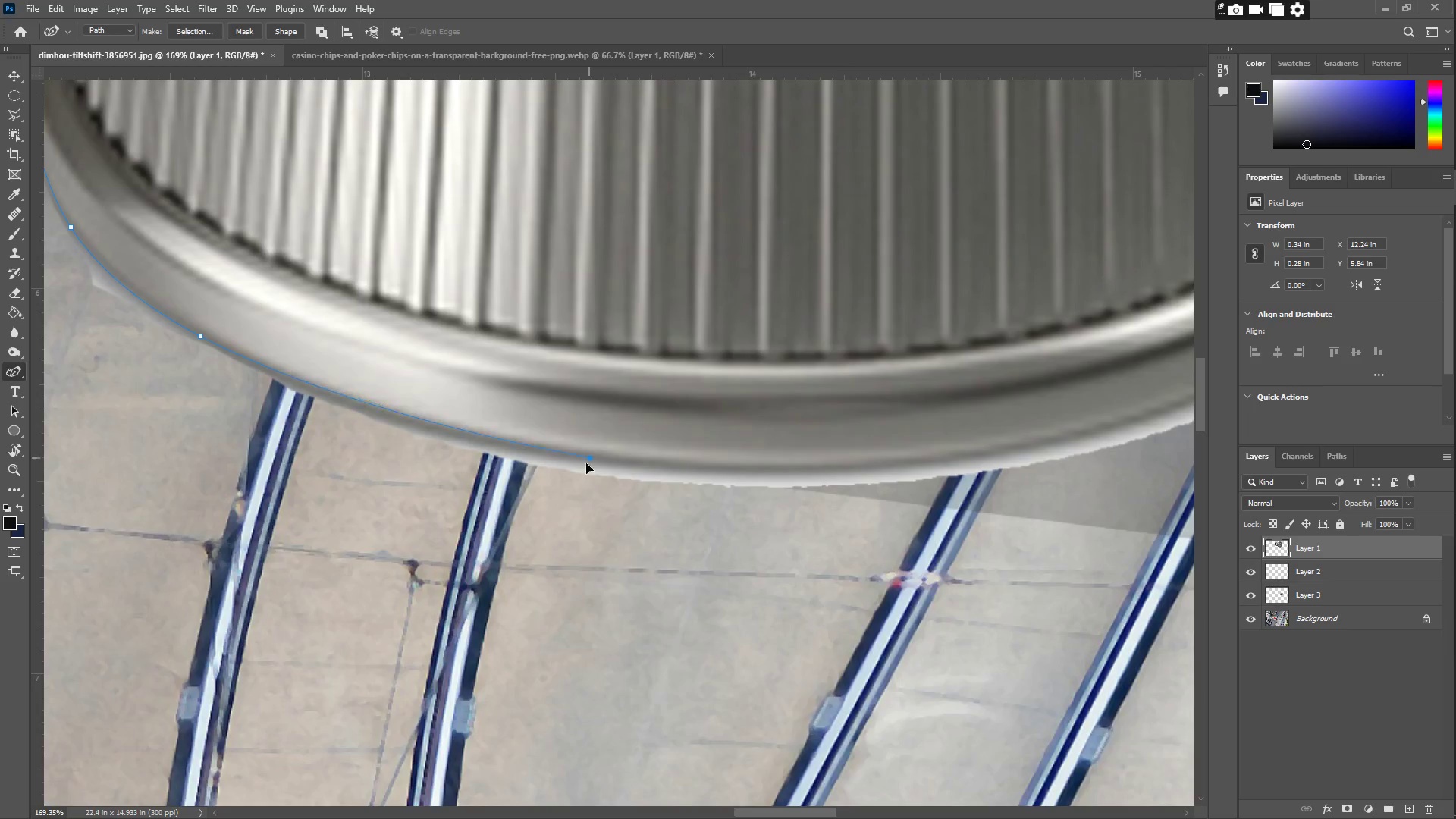 
left_click_drag(start_coordinate=[918, 584], to_coordinate=[413, 325])
 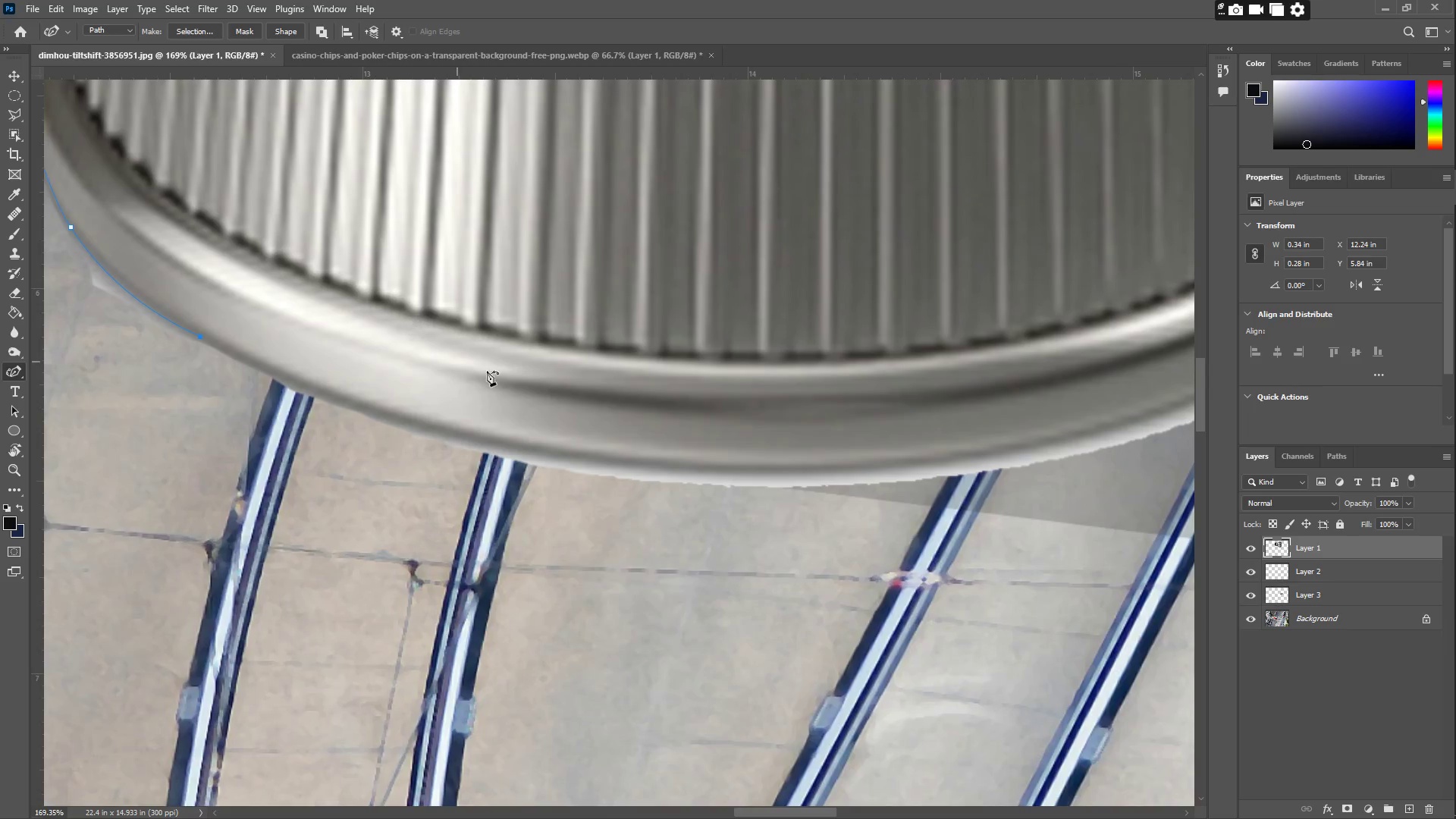 
left_click_drag(start_coordinate=[563, 403], to_coordinate=[268, 375])
 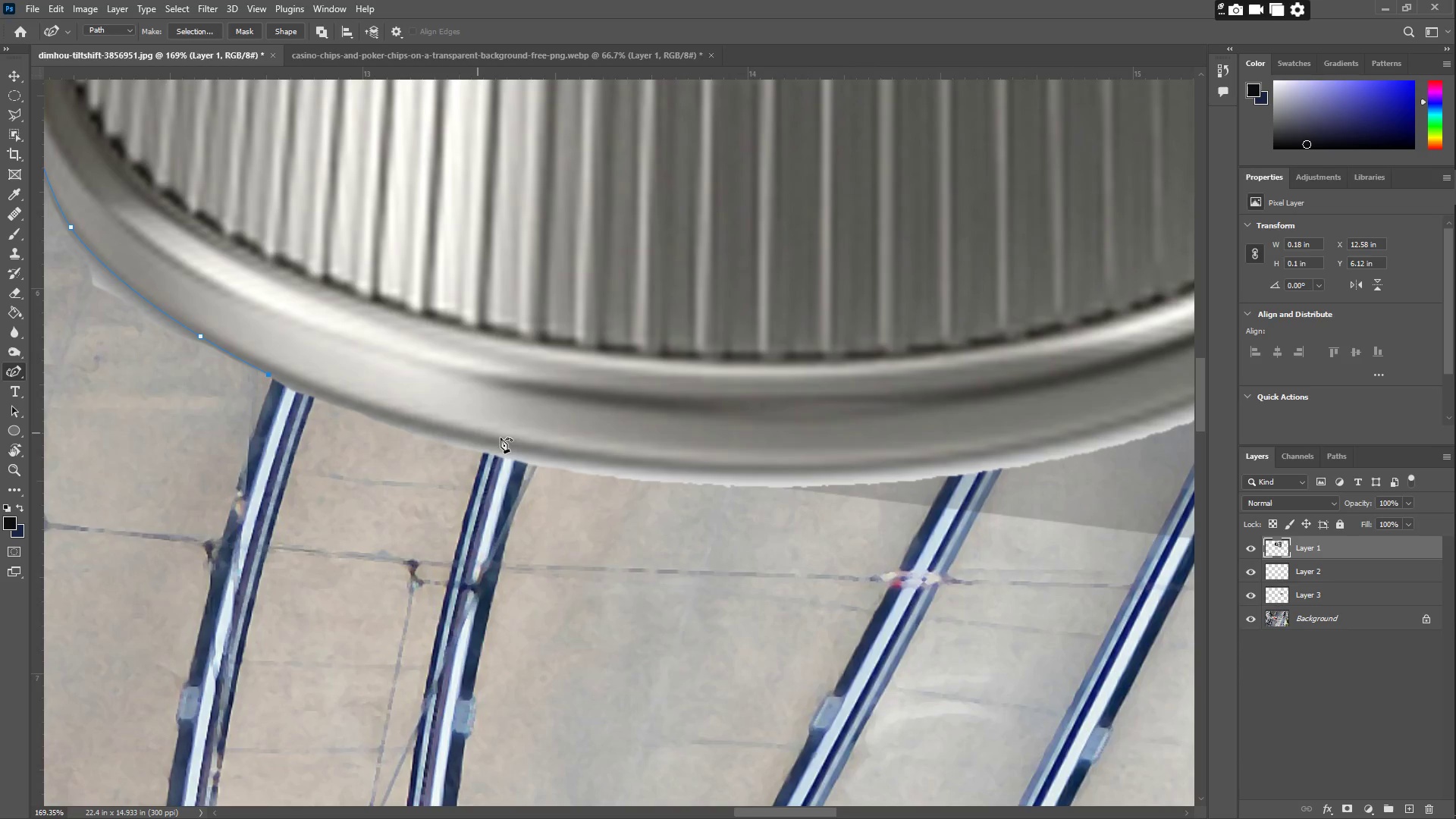 
left_click_drag(start_coordinate=[526, 444], to_coordinate=[606, 463])
 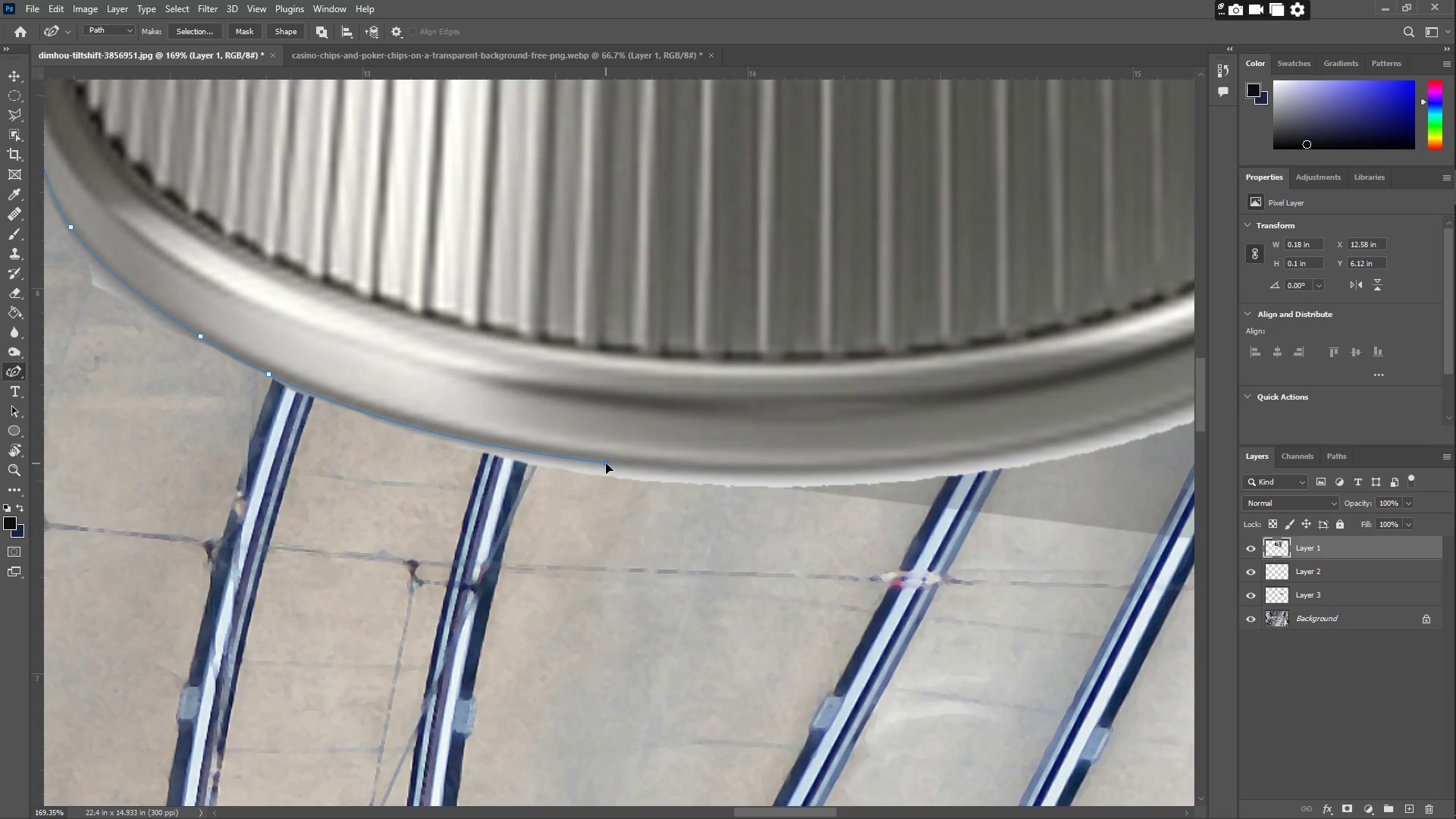 
hold_key(key=Space, duration=0.56)
 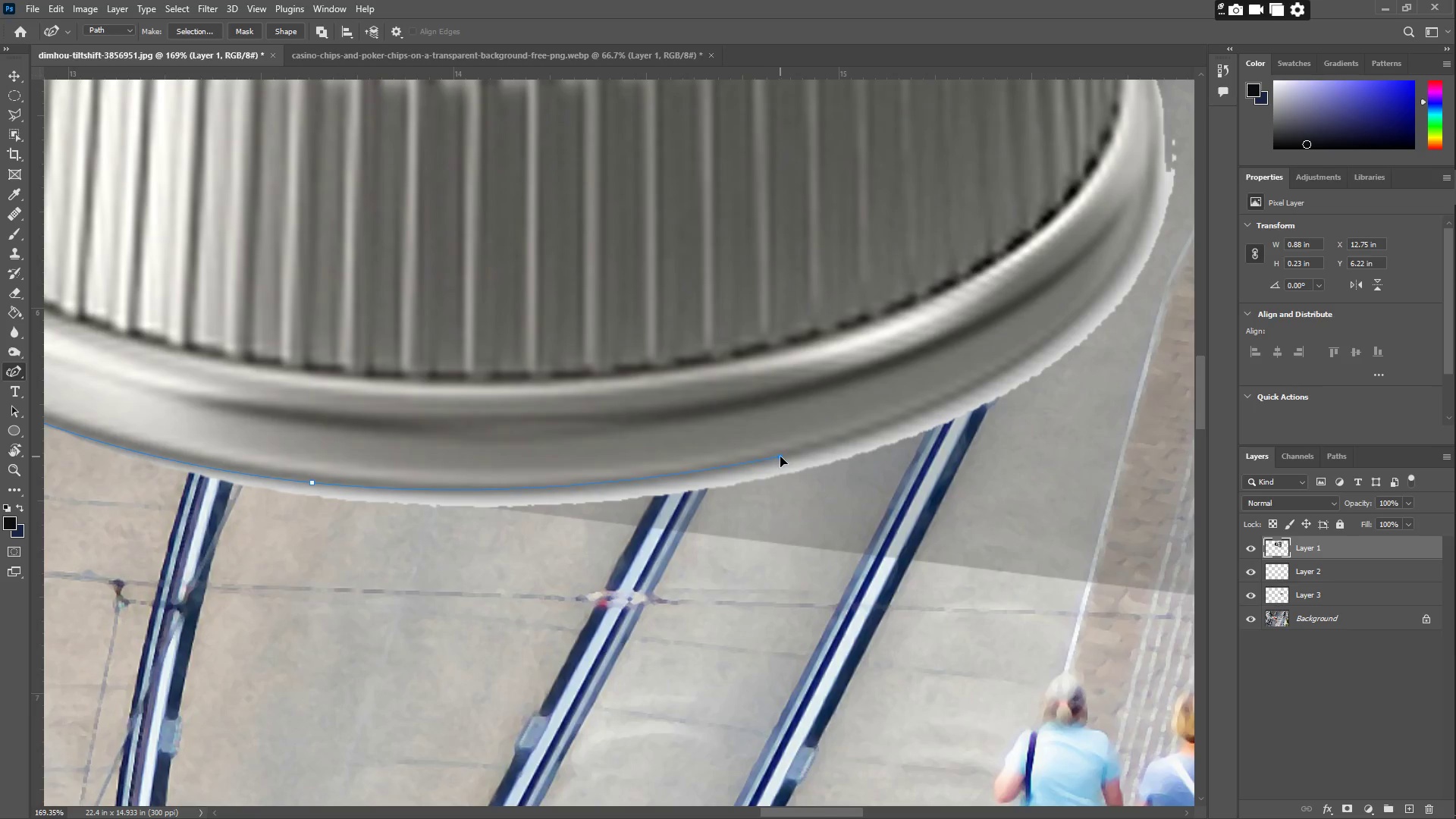 
left_click_drag(start_coordinate=[747, 429], to_coordinate=[453, 449])
 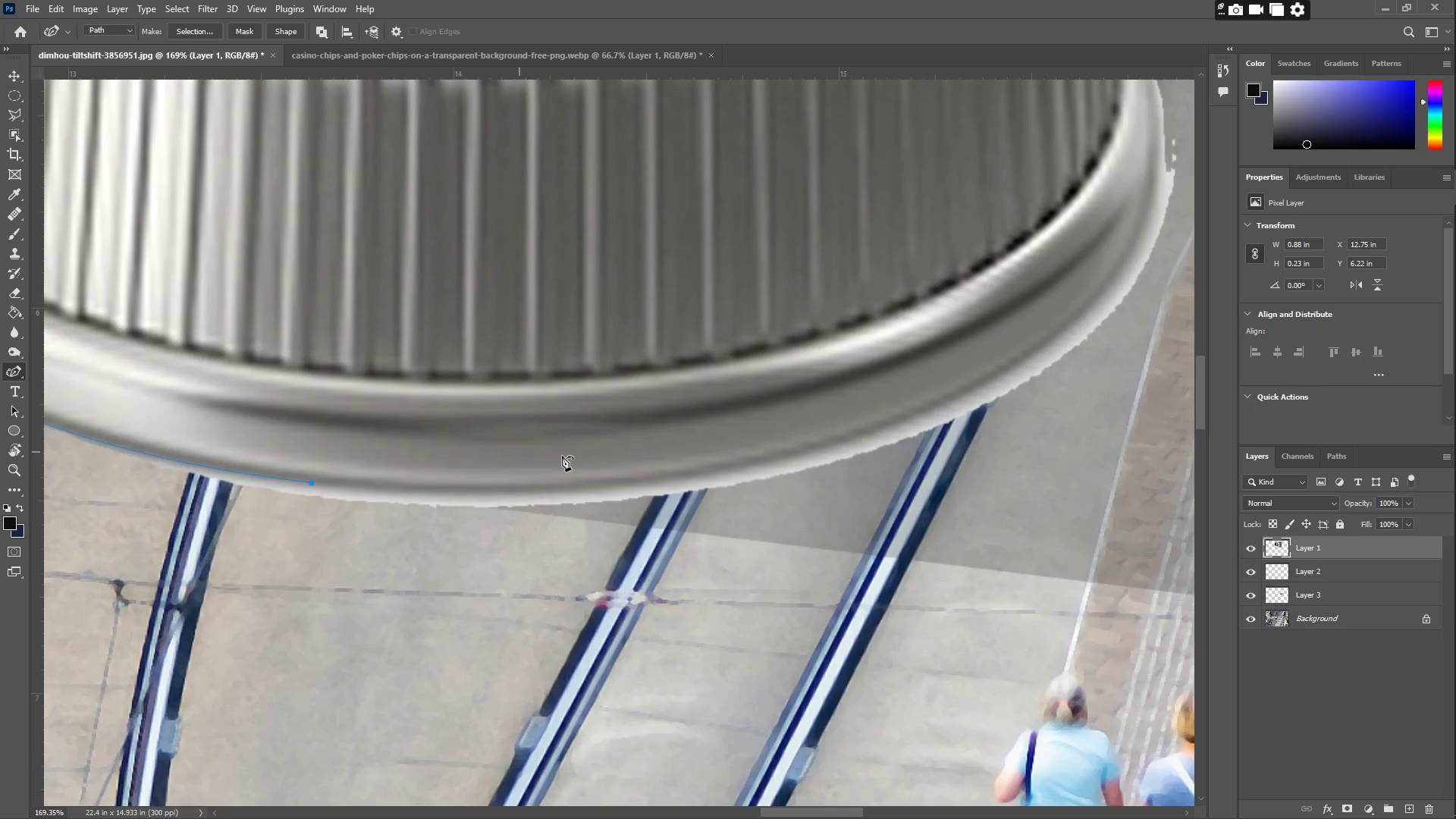 
left_click_drag(start_coordinate=[771, 477], to_coordinate=[781, 457])
 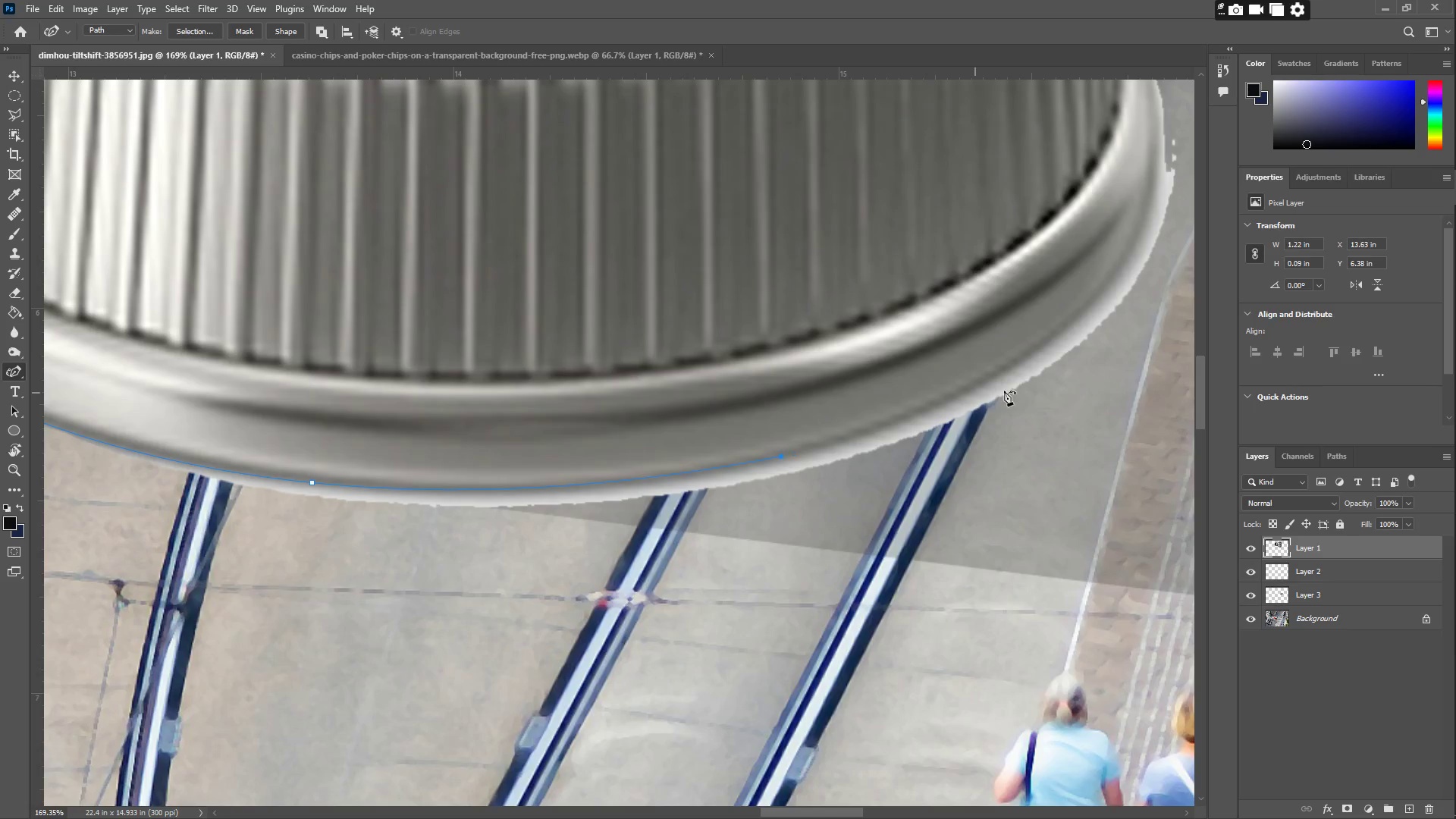 
left_click_drag(start_coordinate=[1037, 376], to_coordinate=[1041, 347])
 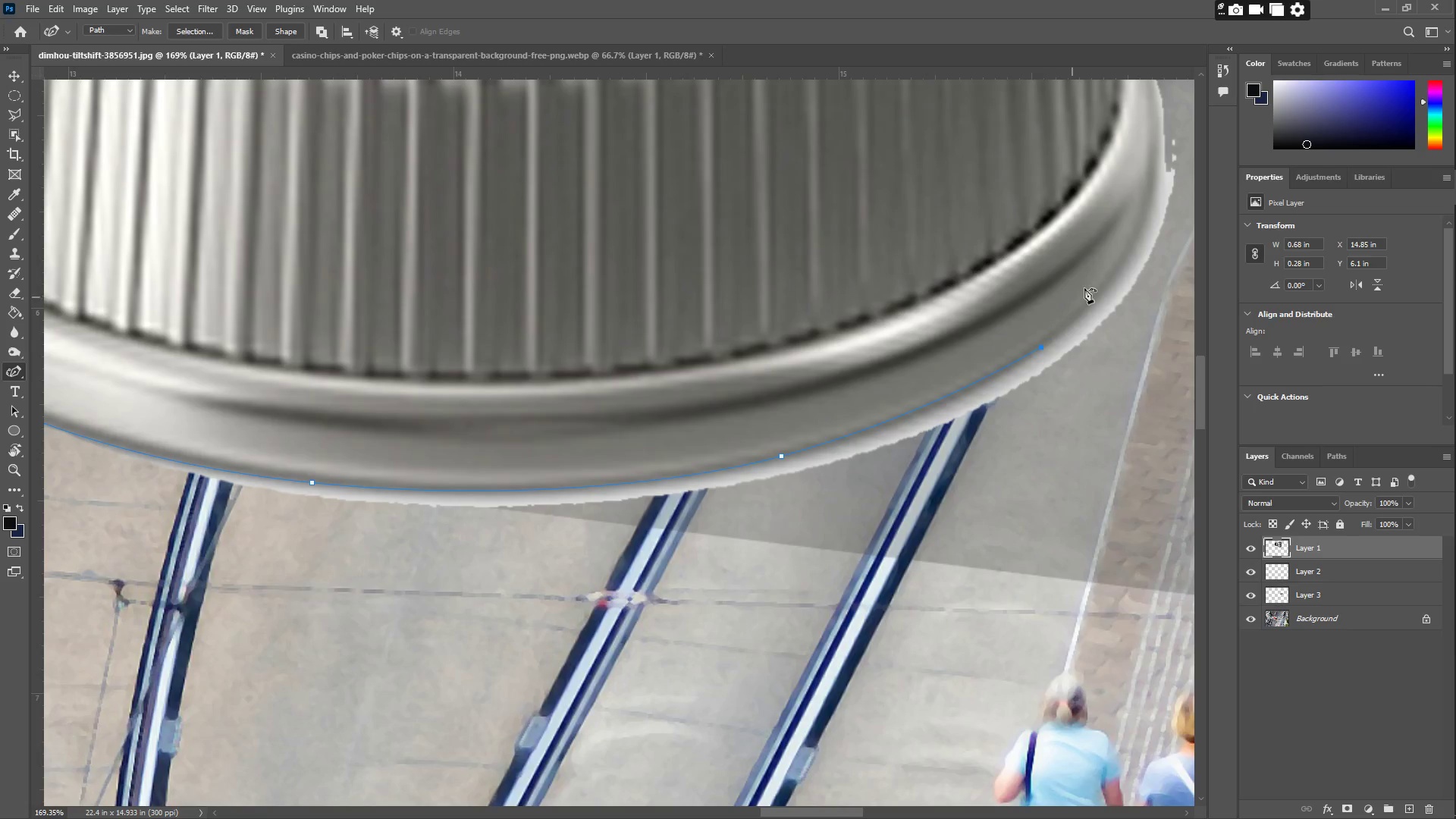 
left_click_drag(start_coordinate=[1099, 278], to_coordinate=[1123, 251])
 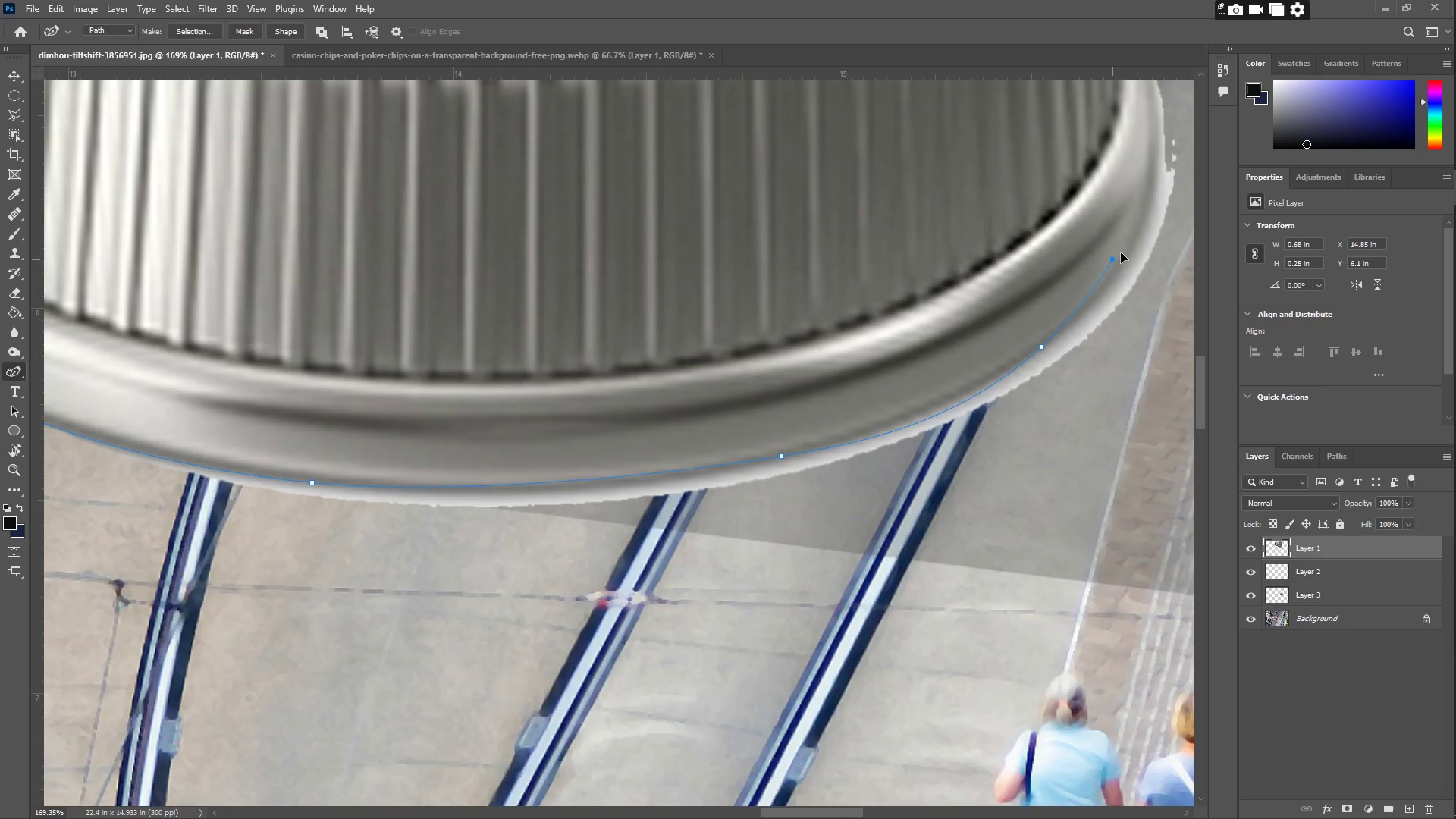 
left_click_drag(start_coordinate=[1129, 240], to_coordinate=[1160, 189])
 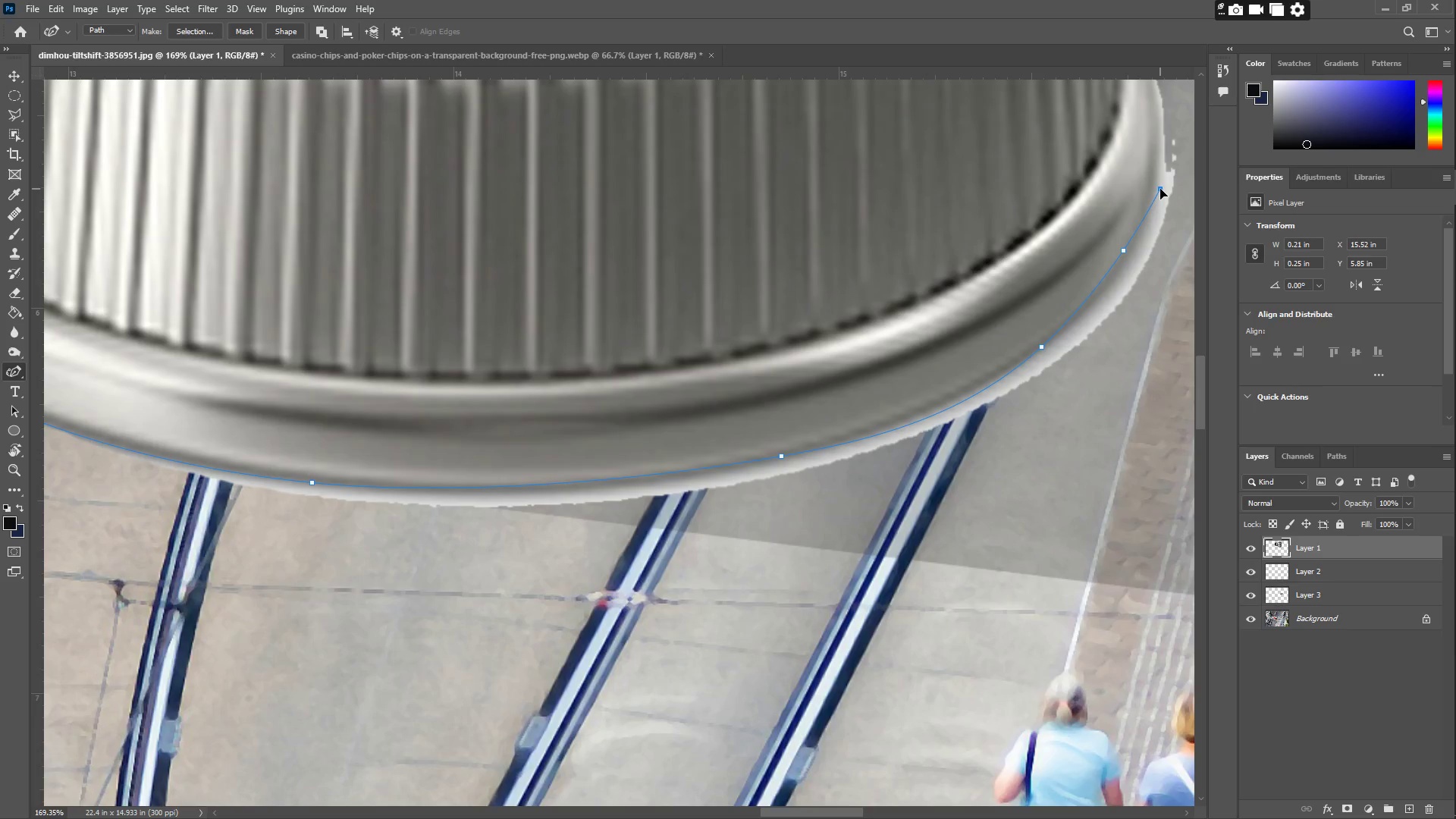 
left_click_drag(start_coordinate=[1160, 189], to_coordinate=[1156, 177])
 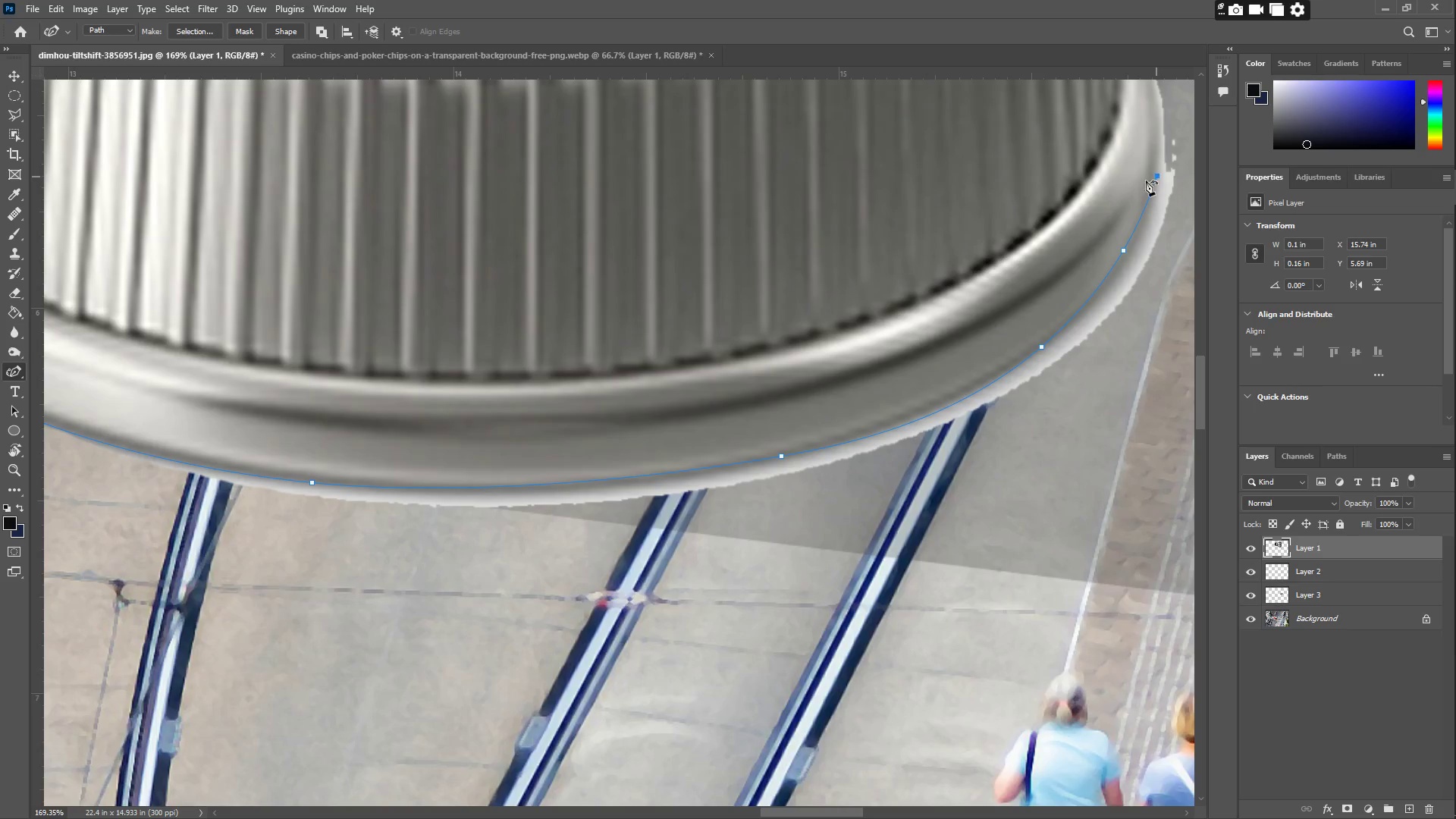 
hold_key(key=Space, duration=1.17)
 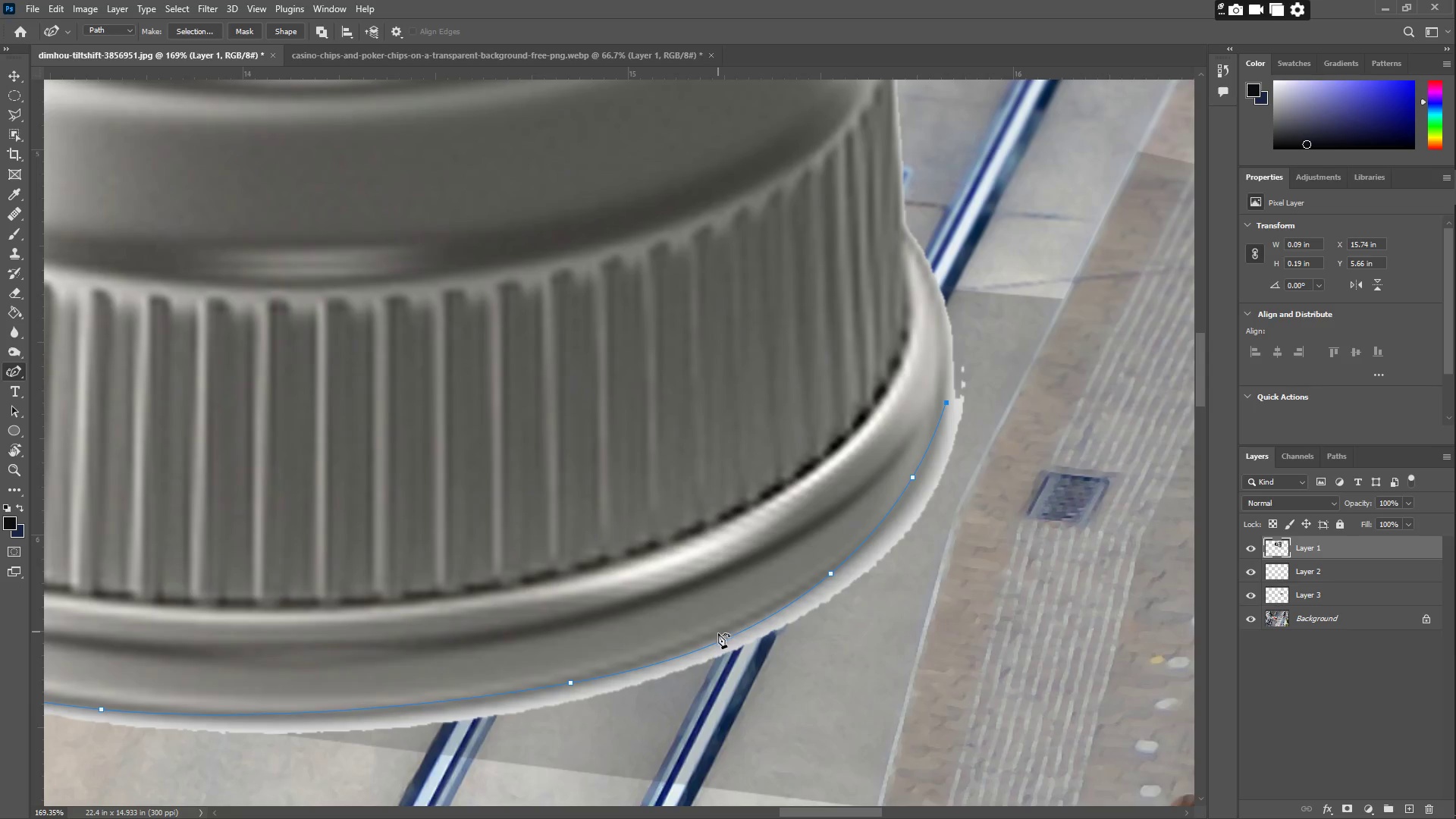 
left_click_drag(start_coordinate=[1028, 220], to_coordinate=[817, 447])
 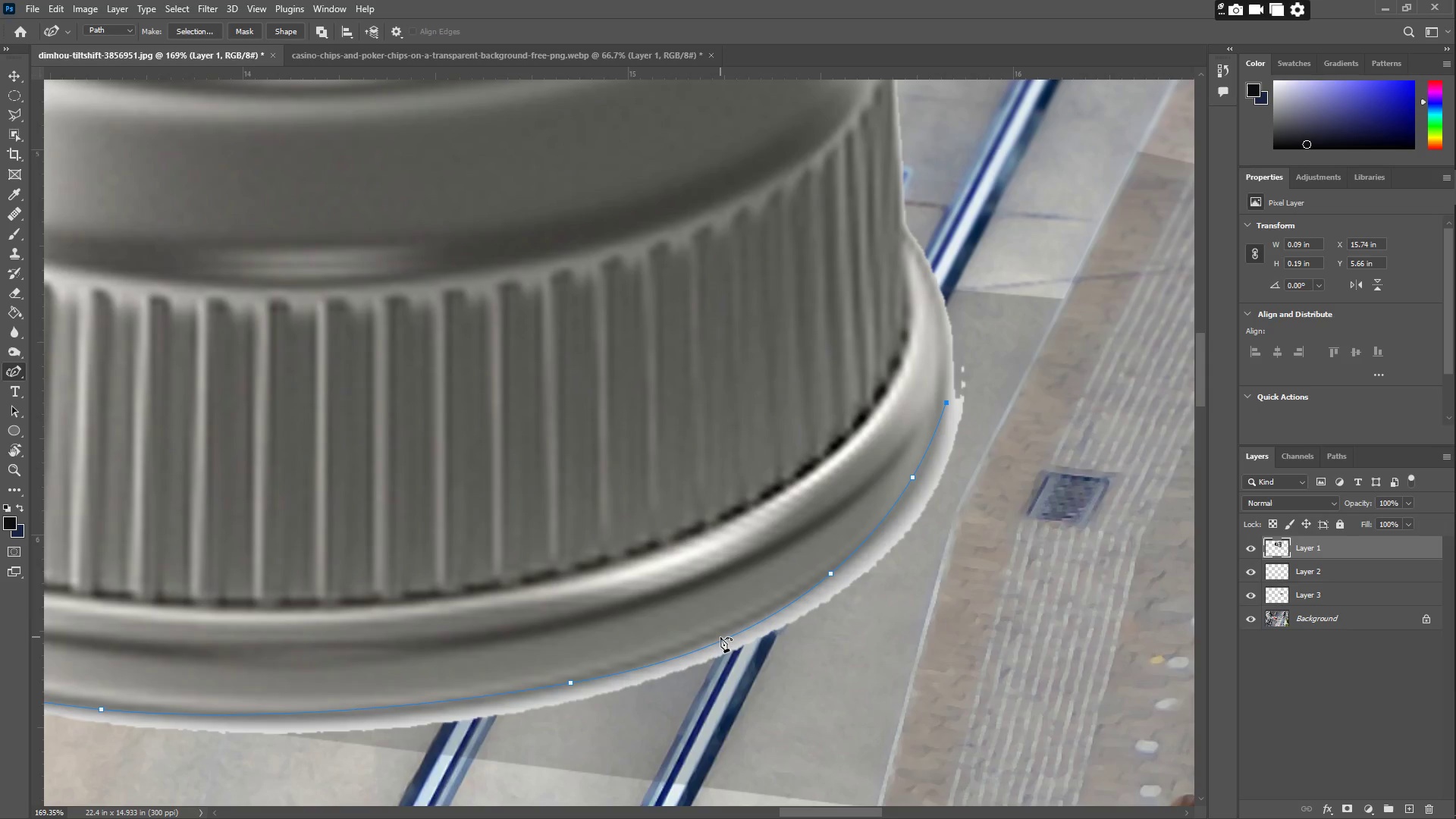 
left_click_drag(start_coordinate=[720, 642], to_coordinate=[716, 640])
 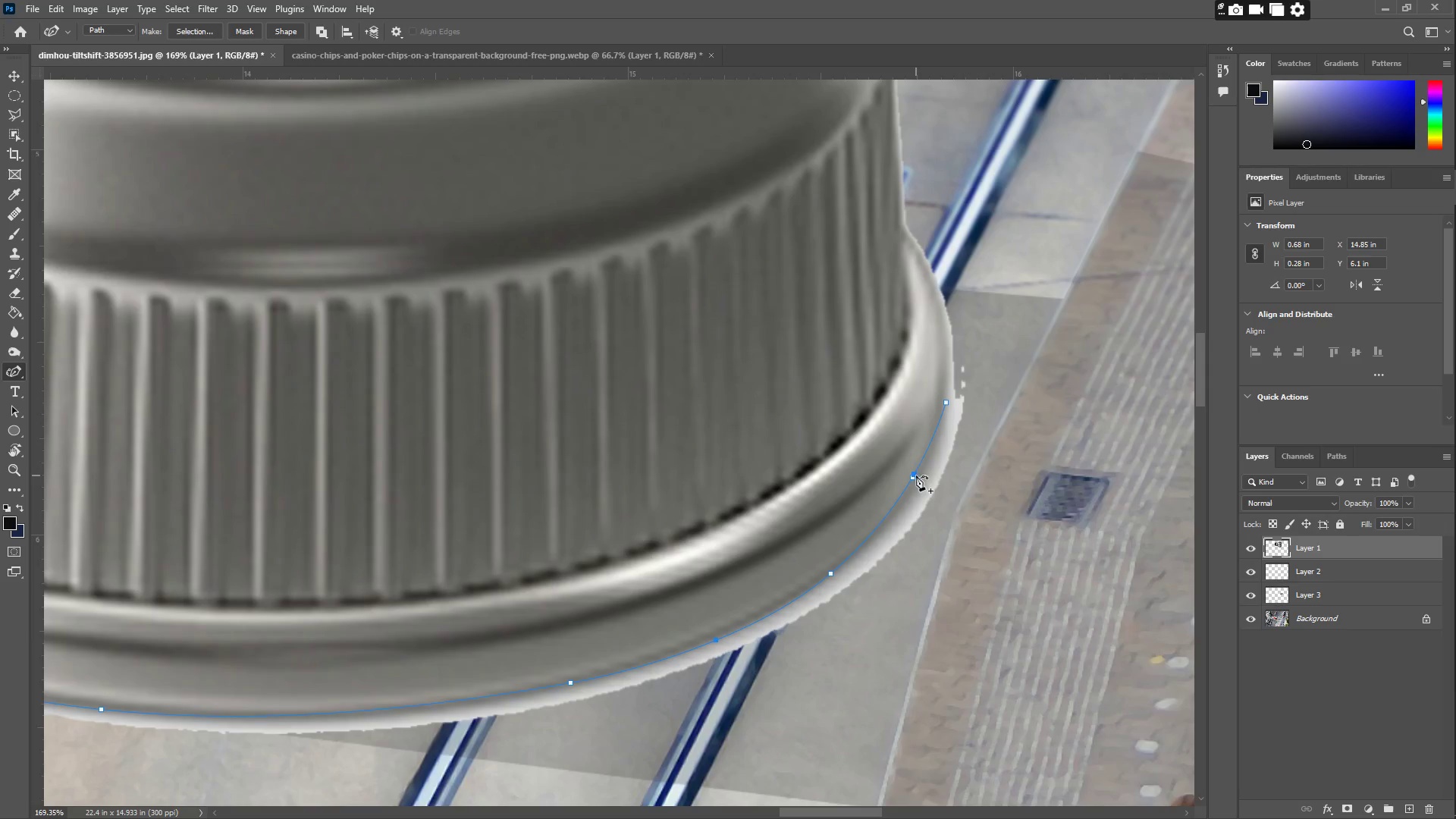 
left_click_drag(start_coordinate=[912, 477], to_coordinate=[918, 480])
 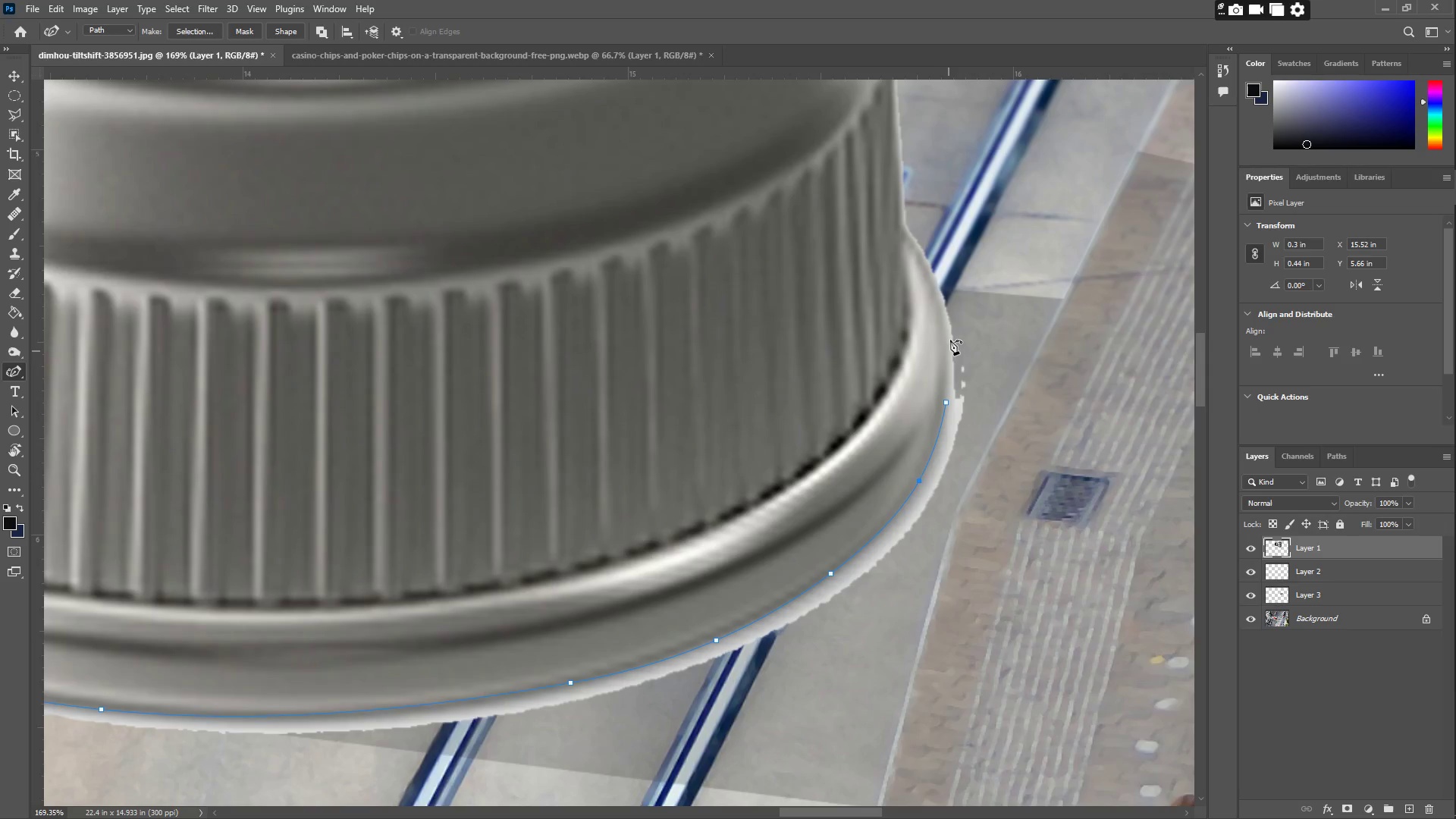 
left_click_drag(start_coordinate=[953, 325], to_coordinate=[939, 303])
 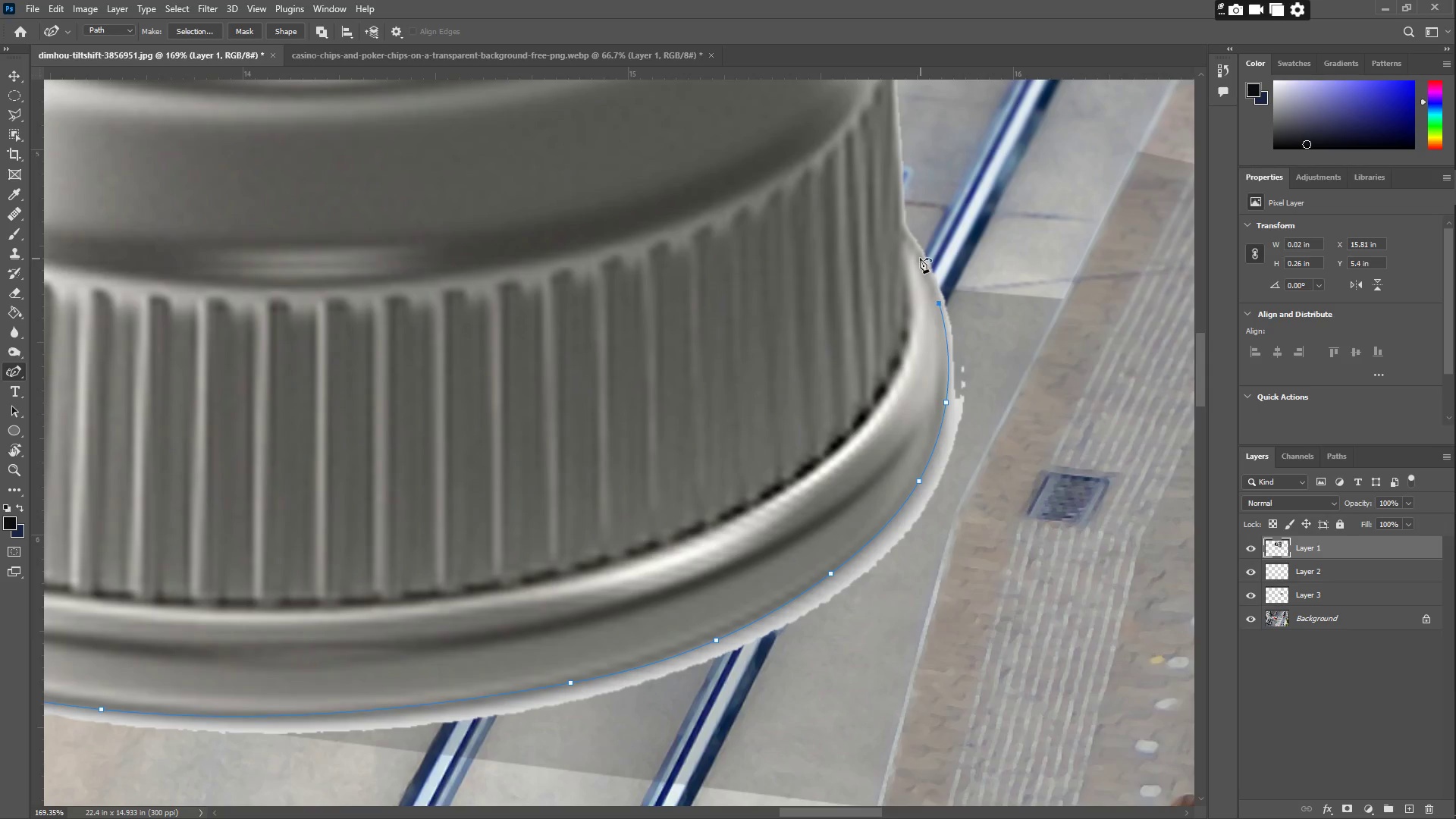 
left_click_drag(start_coordinate=[920, 257], to_coordinate=[904, 236])
 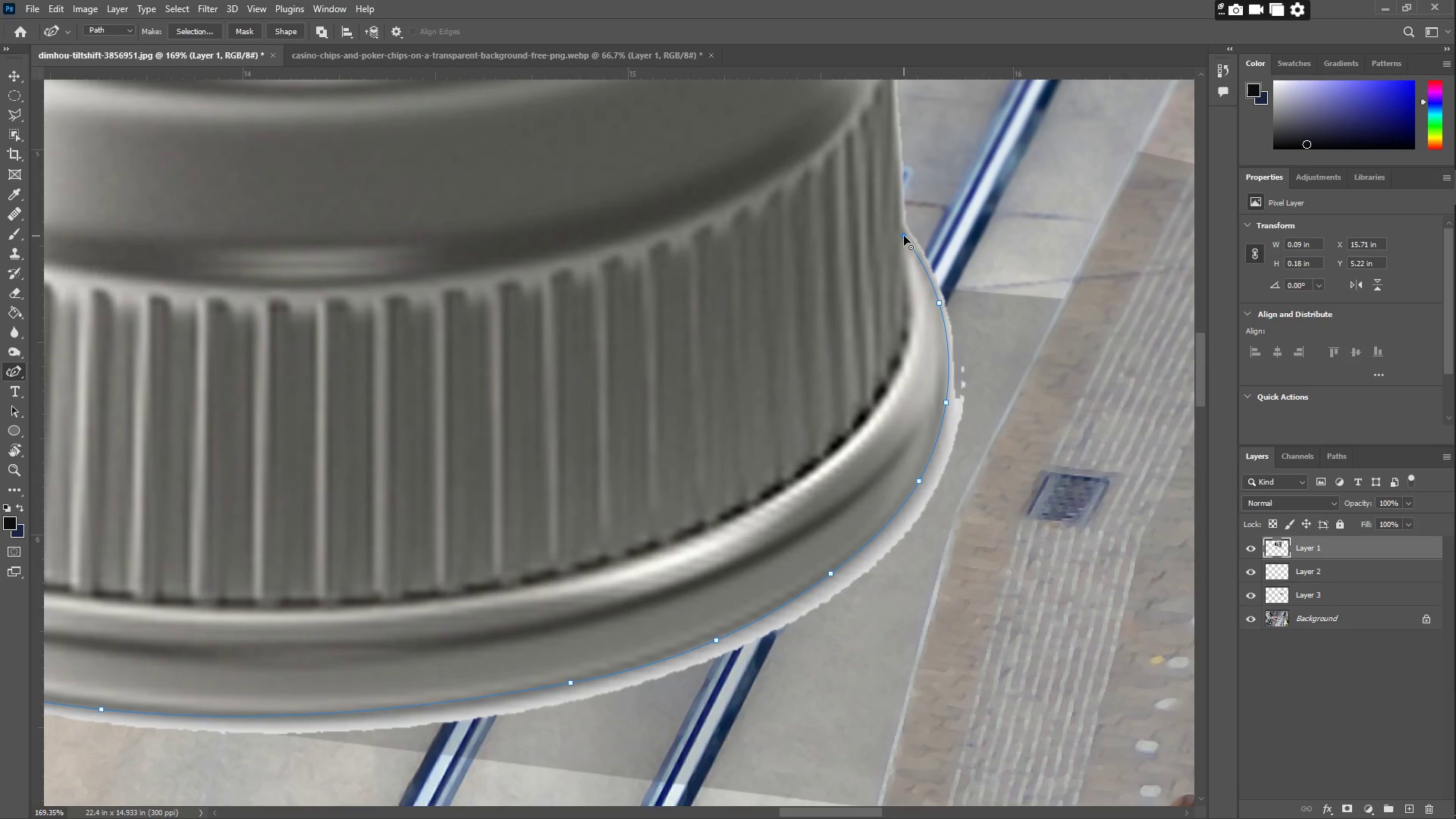 
double_click([904, 236])
 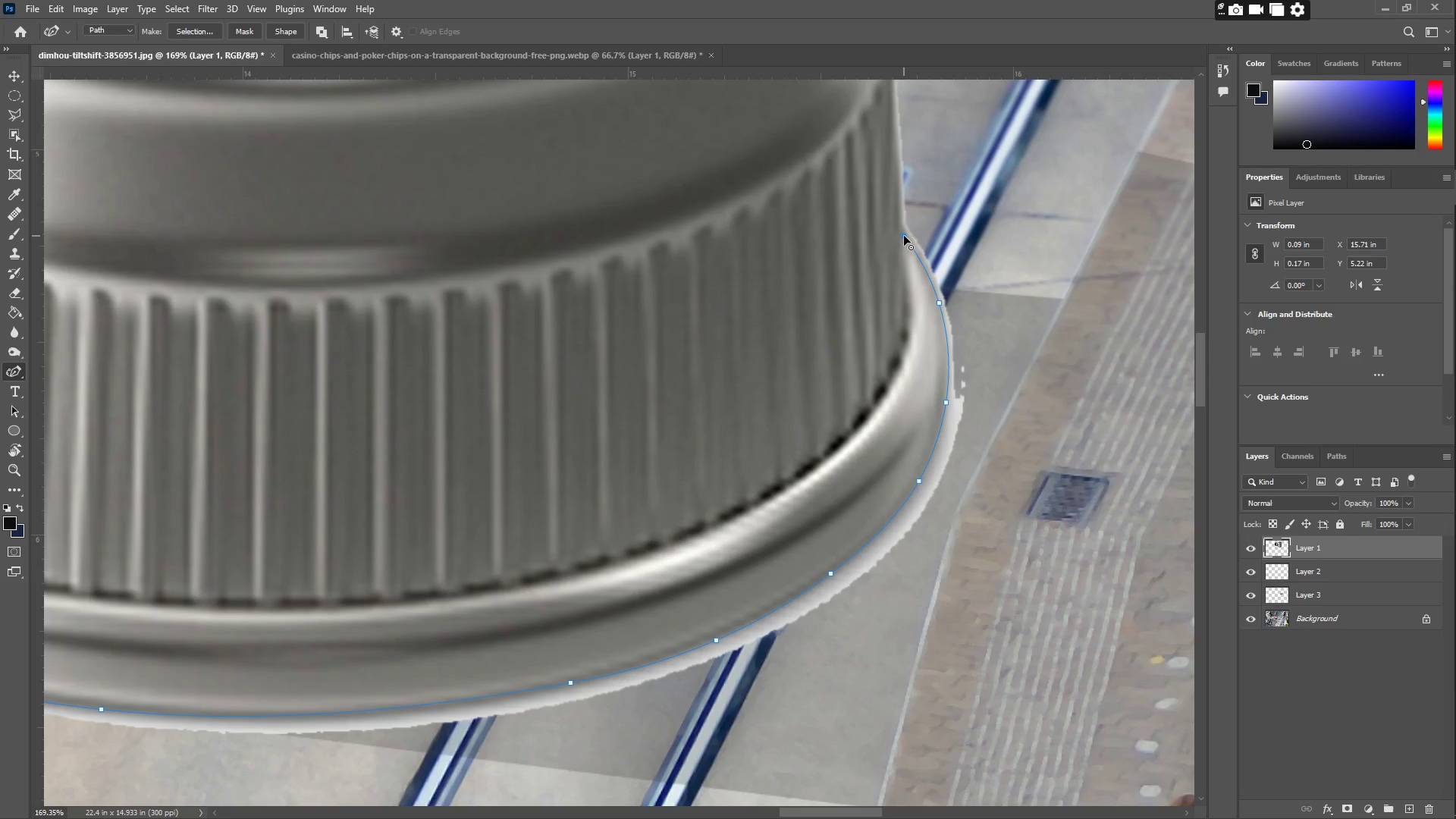 
hold_key(key=Space, duration=0.75)
 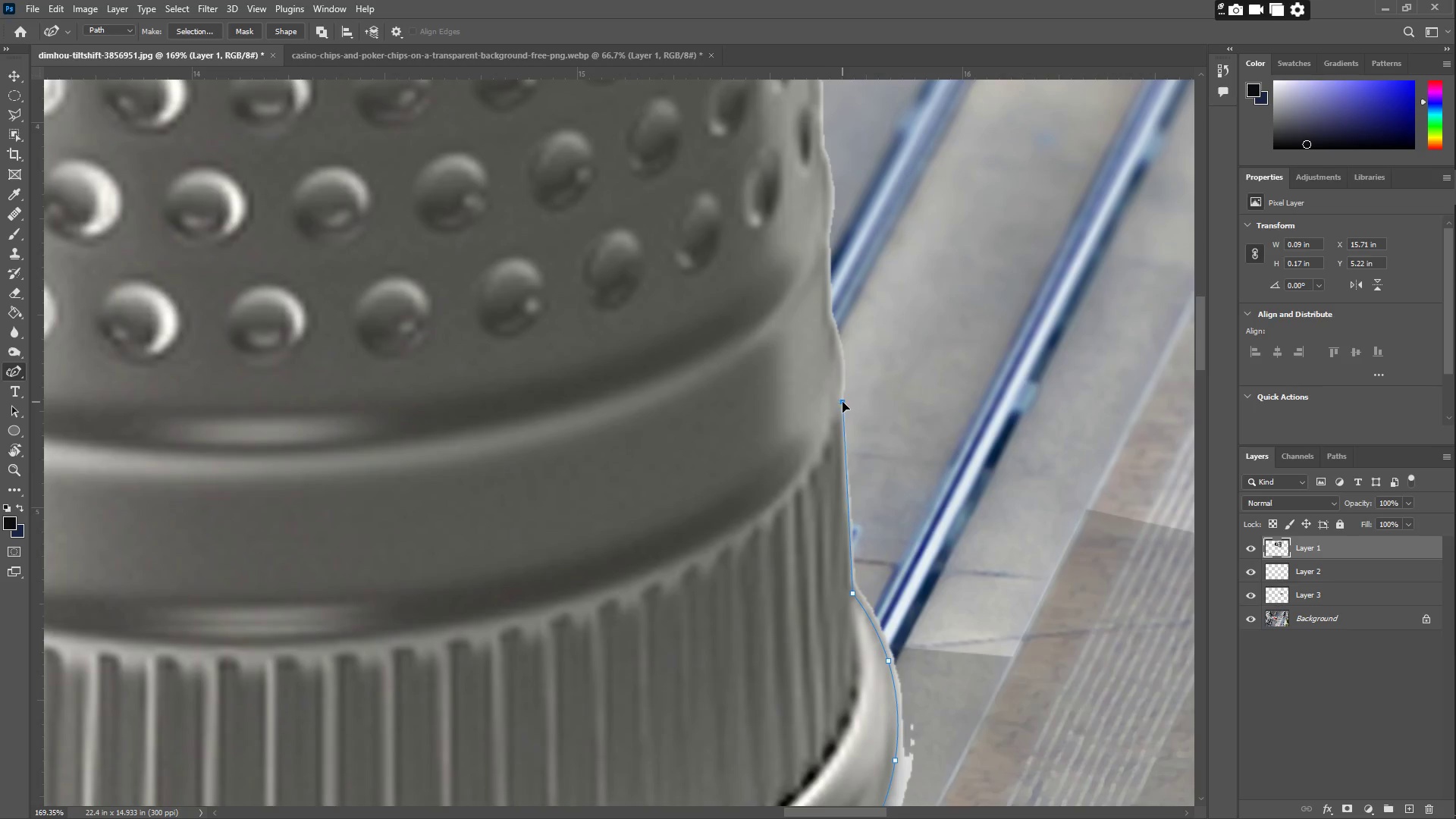 
left_click_drag(start_coordinate=[840, 154], to_coordinate=[789, 512])
 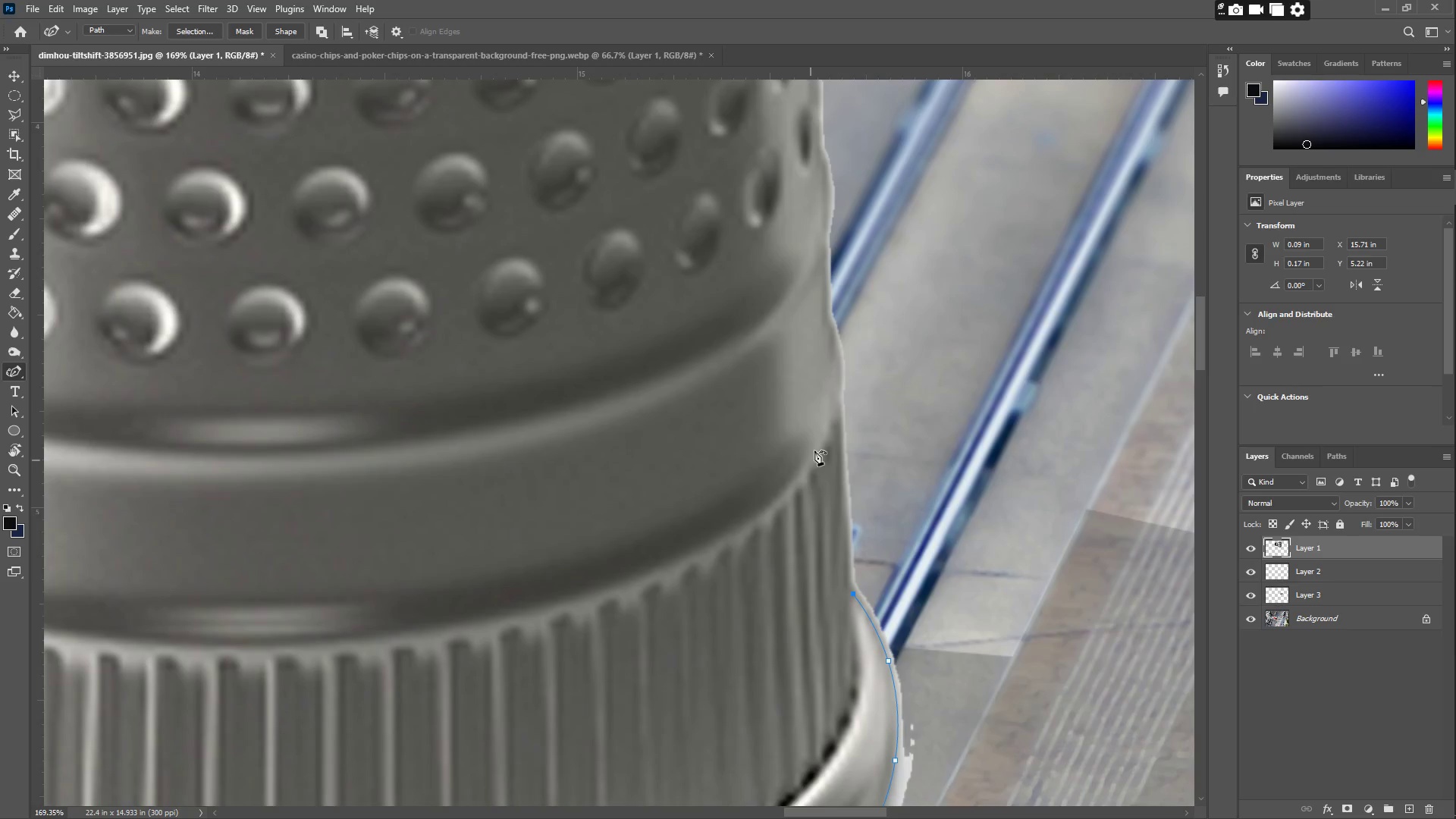 
left_click_drag(start_coordinate=[829, 413], to_coordinate=[839, 410])
 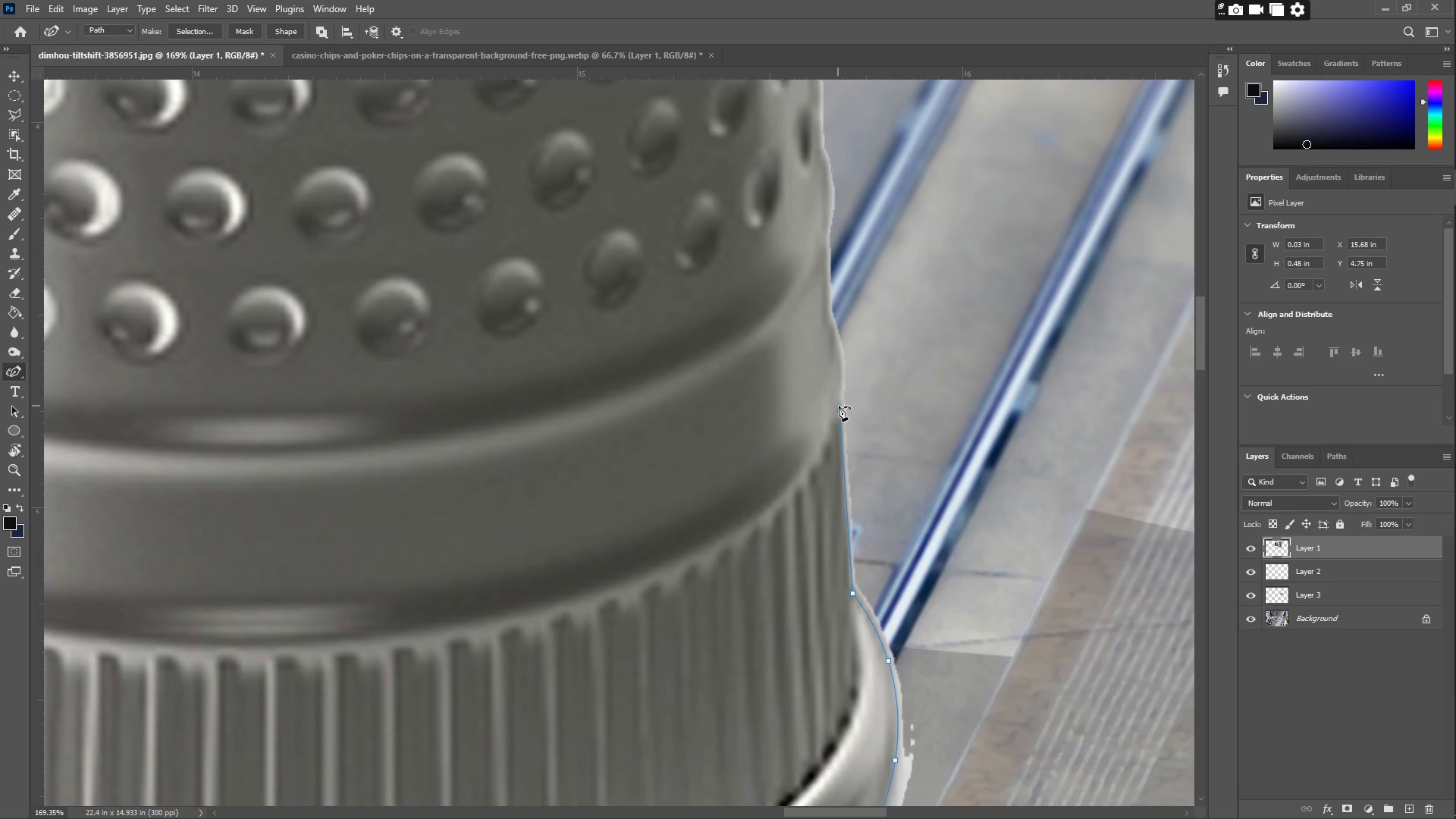 
double_click([839, 410])
 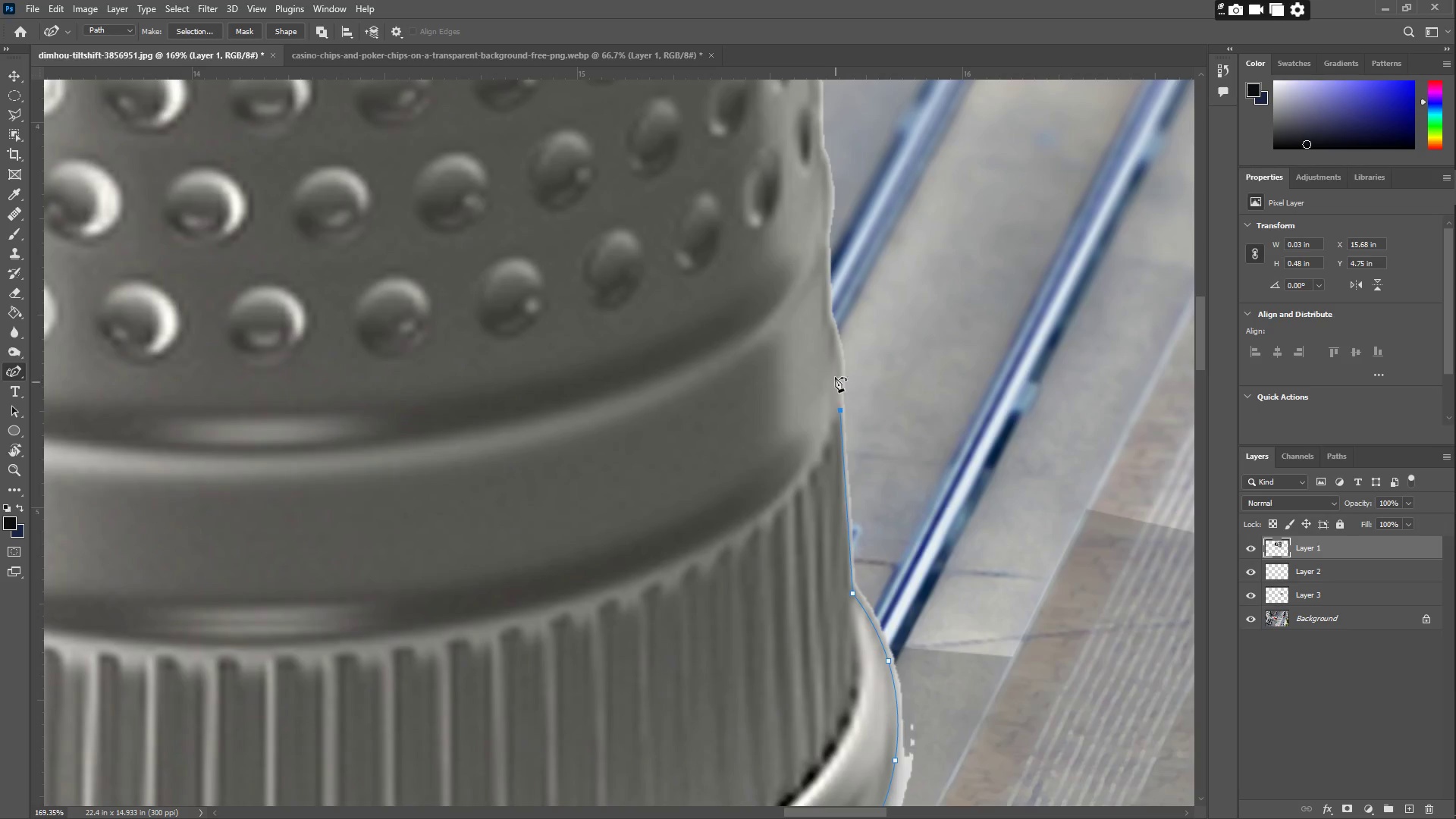 
left_click_drag(start_coordinate=[832, 344], to_coordinate=[828, 319])
 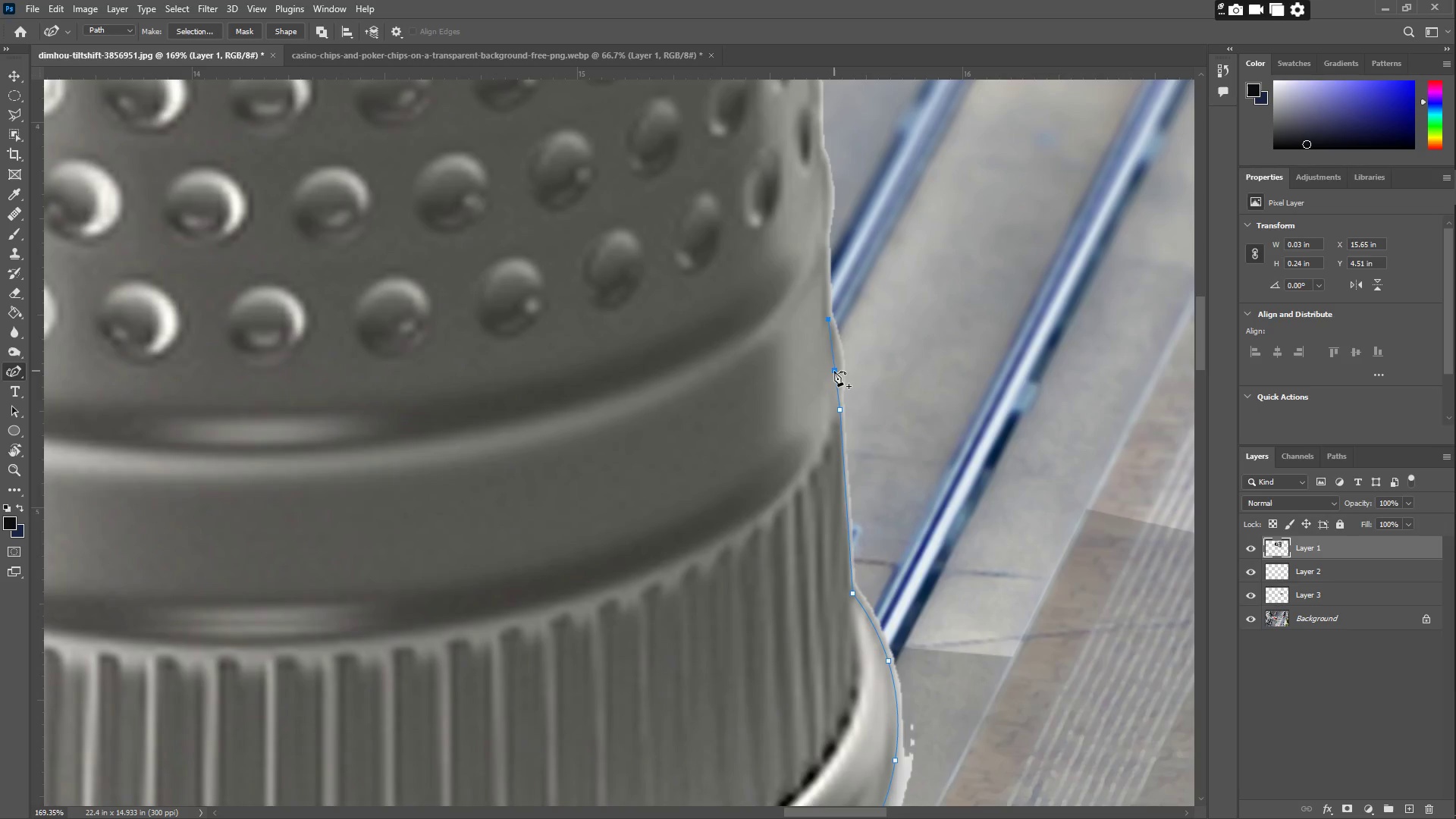 
left_click_drag(start_coordinate=[834, 366], to_coordinate=[839, 353])
 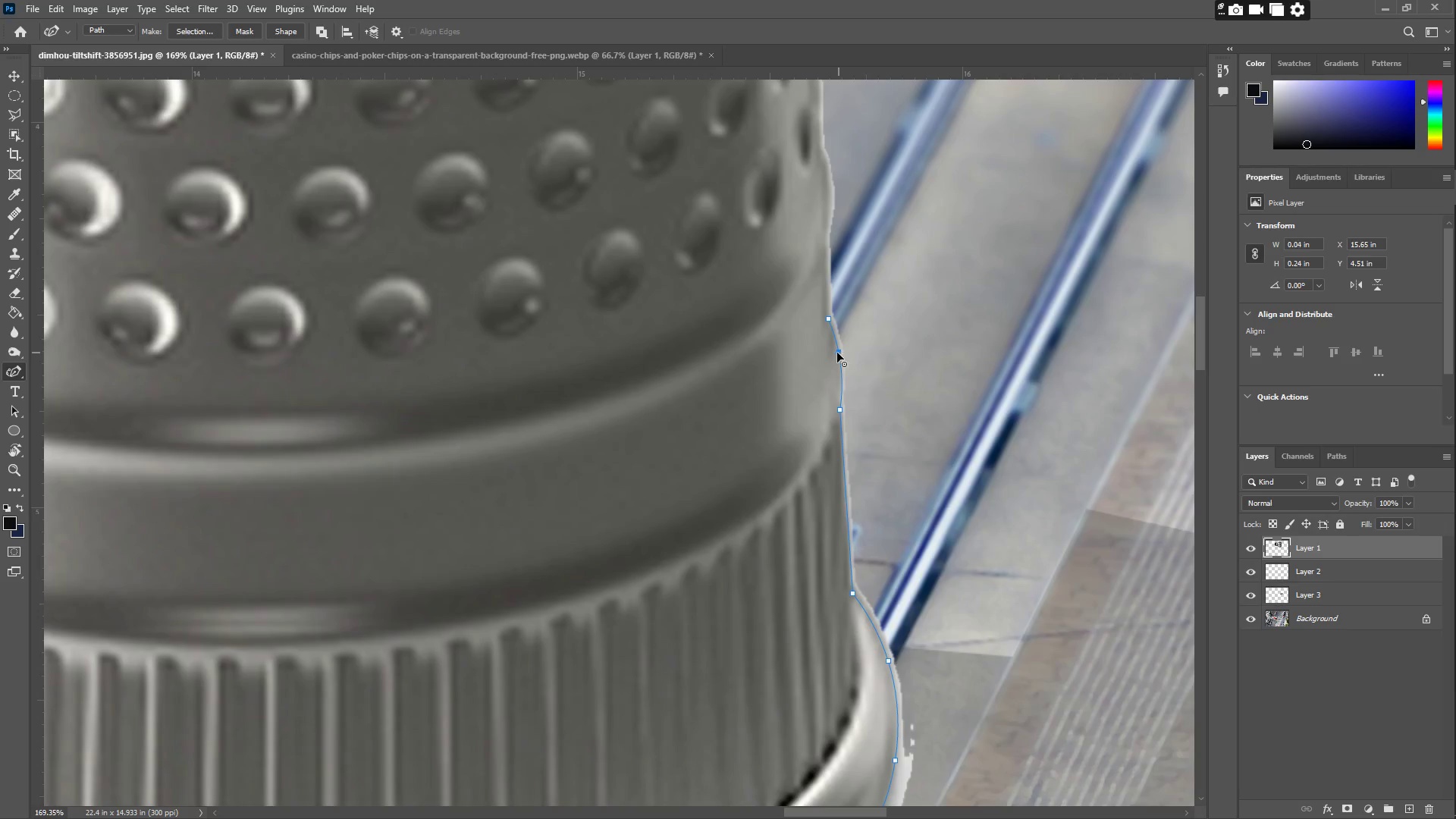 
hold_key(key=Space, duration=0.59)
 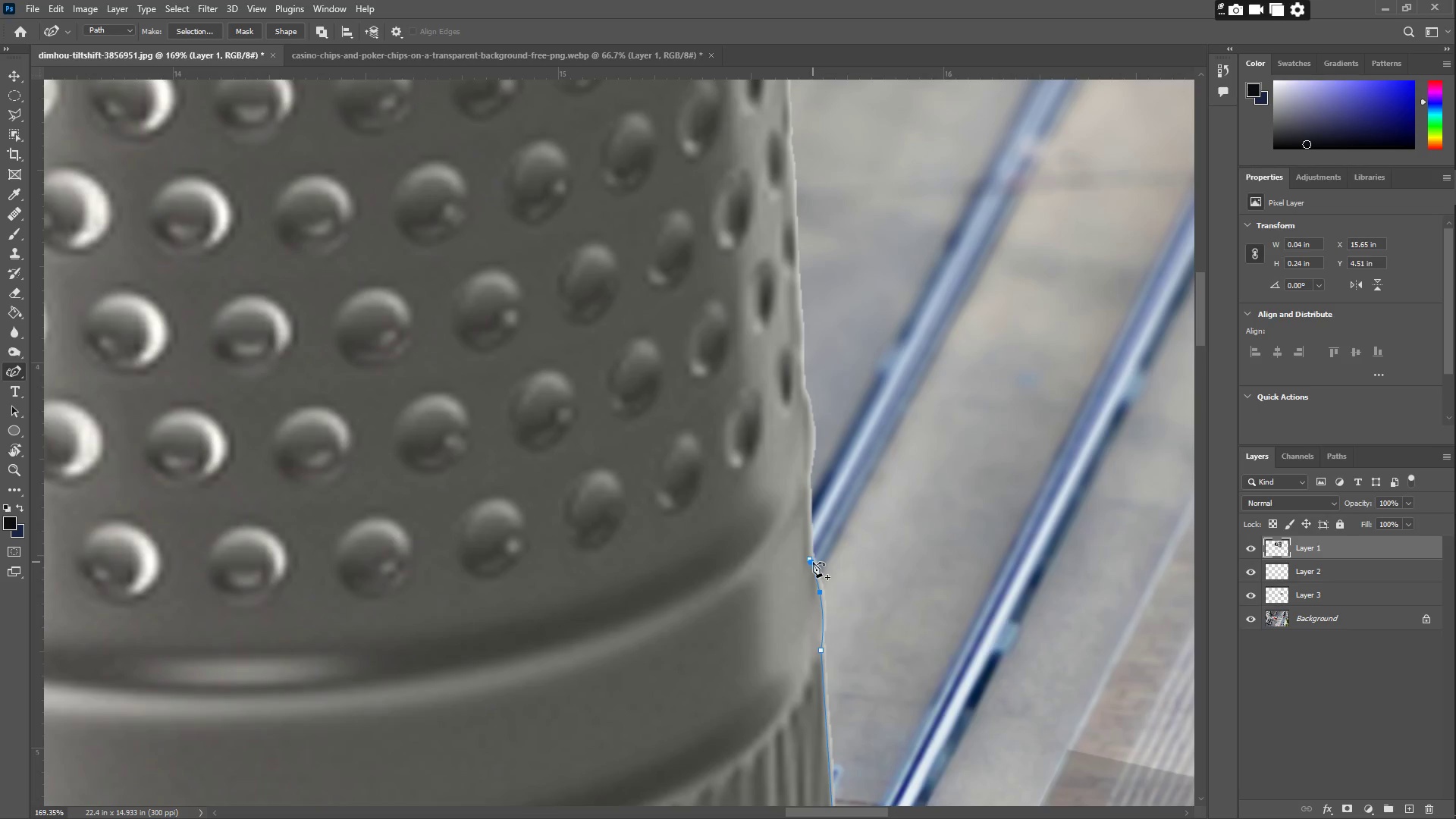 
left_click_drag(start_coordinate=[781, 272], to_coordinate=[762, 513])
 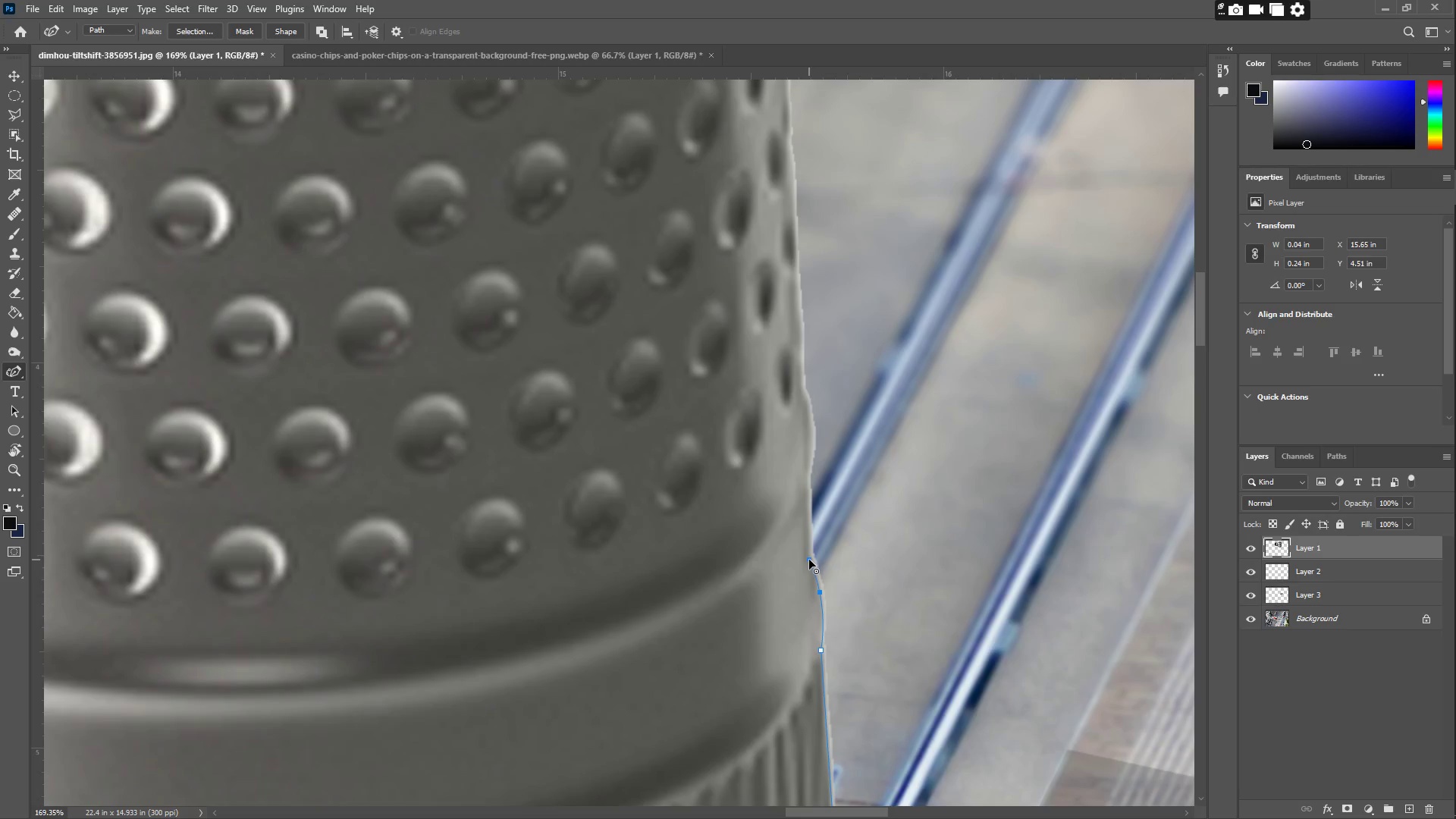 
left_click([809, 560])
 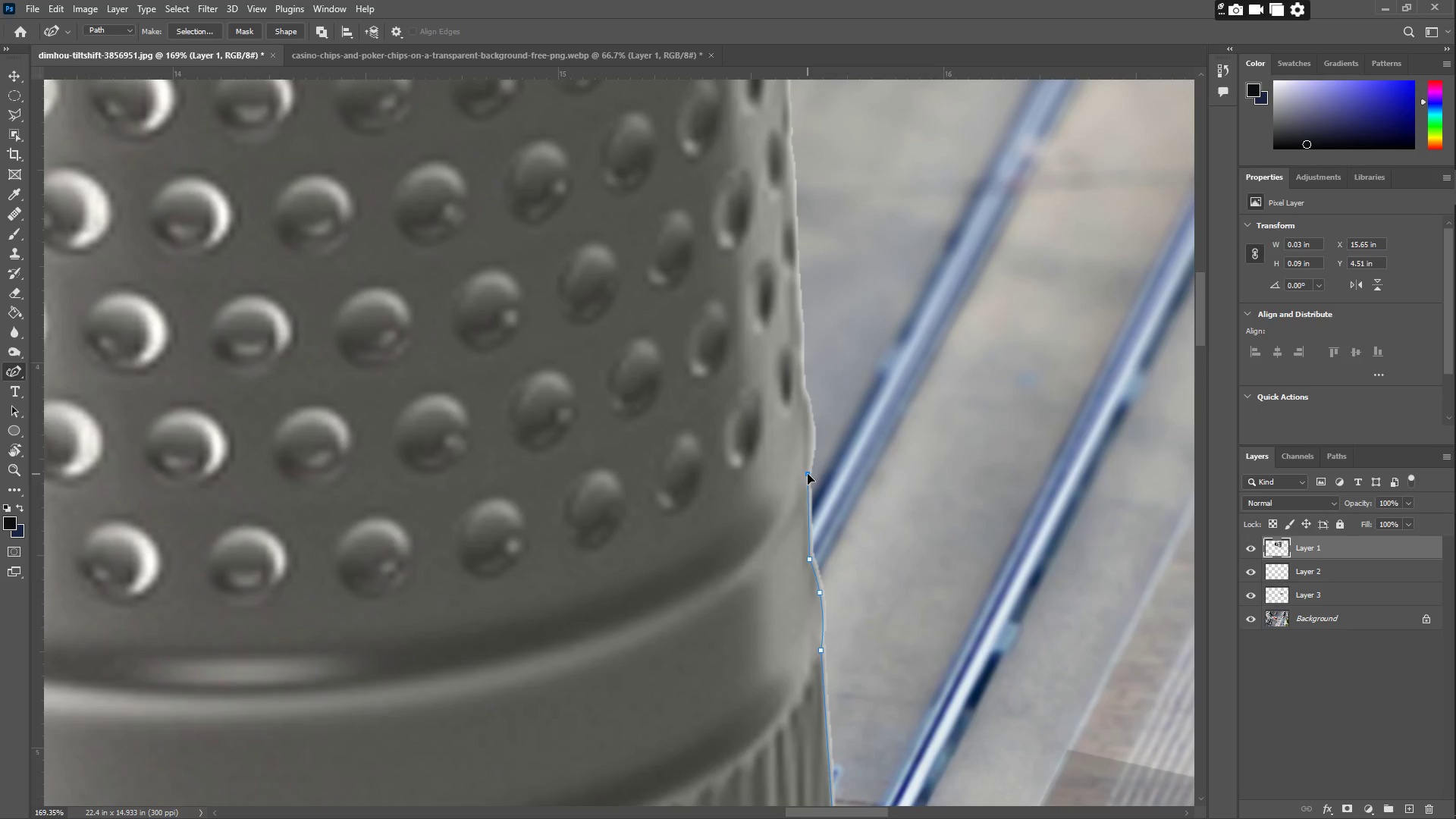 
left_click([806, 474])
 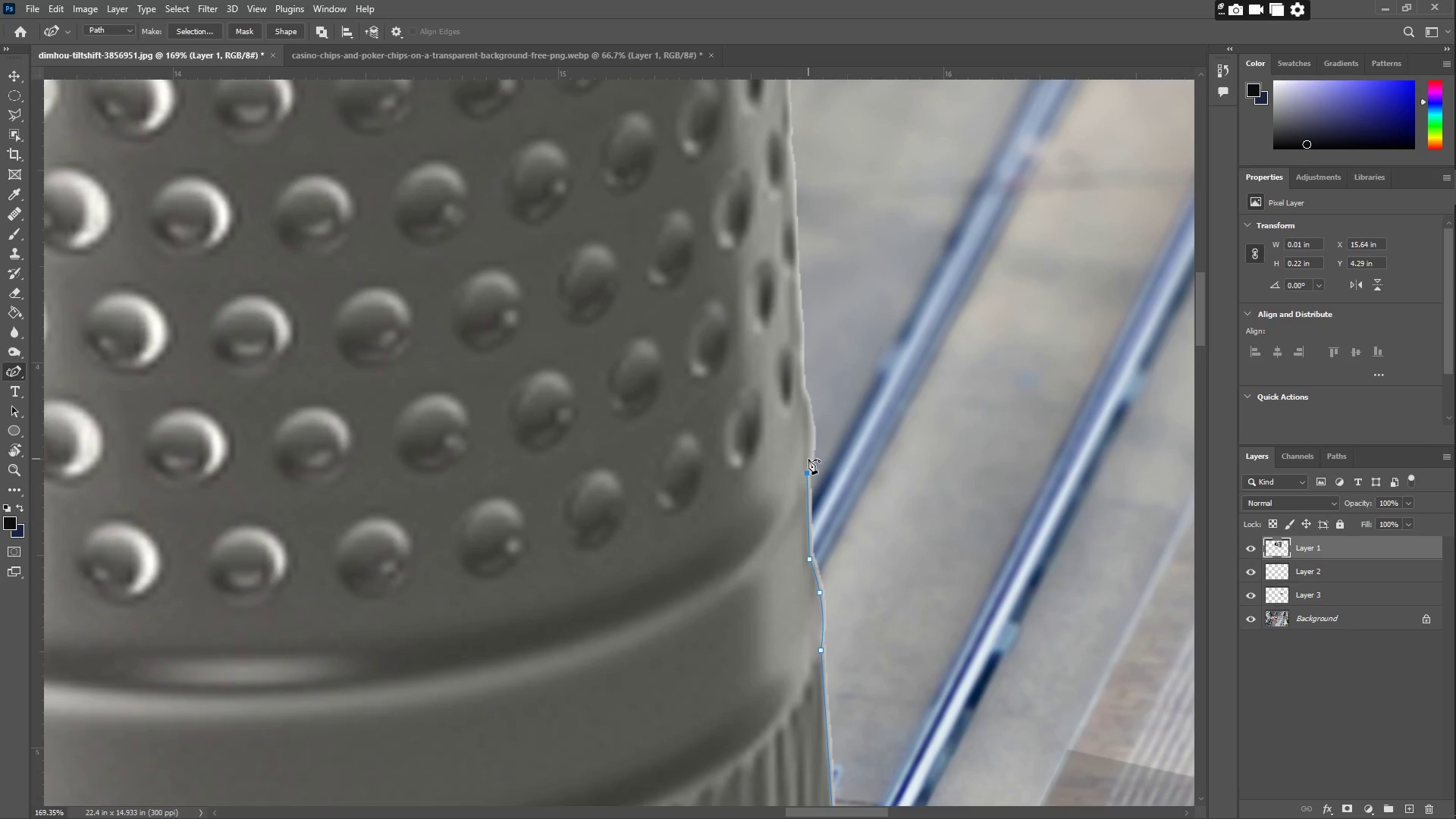 
left_click_drag(start_coordinate=[809, 454], to_coordinate=[807, 407])
 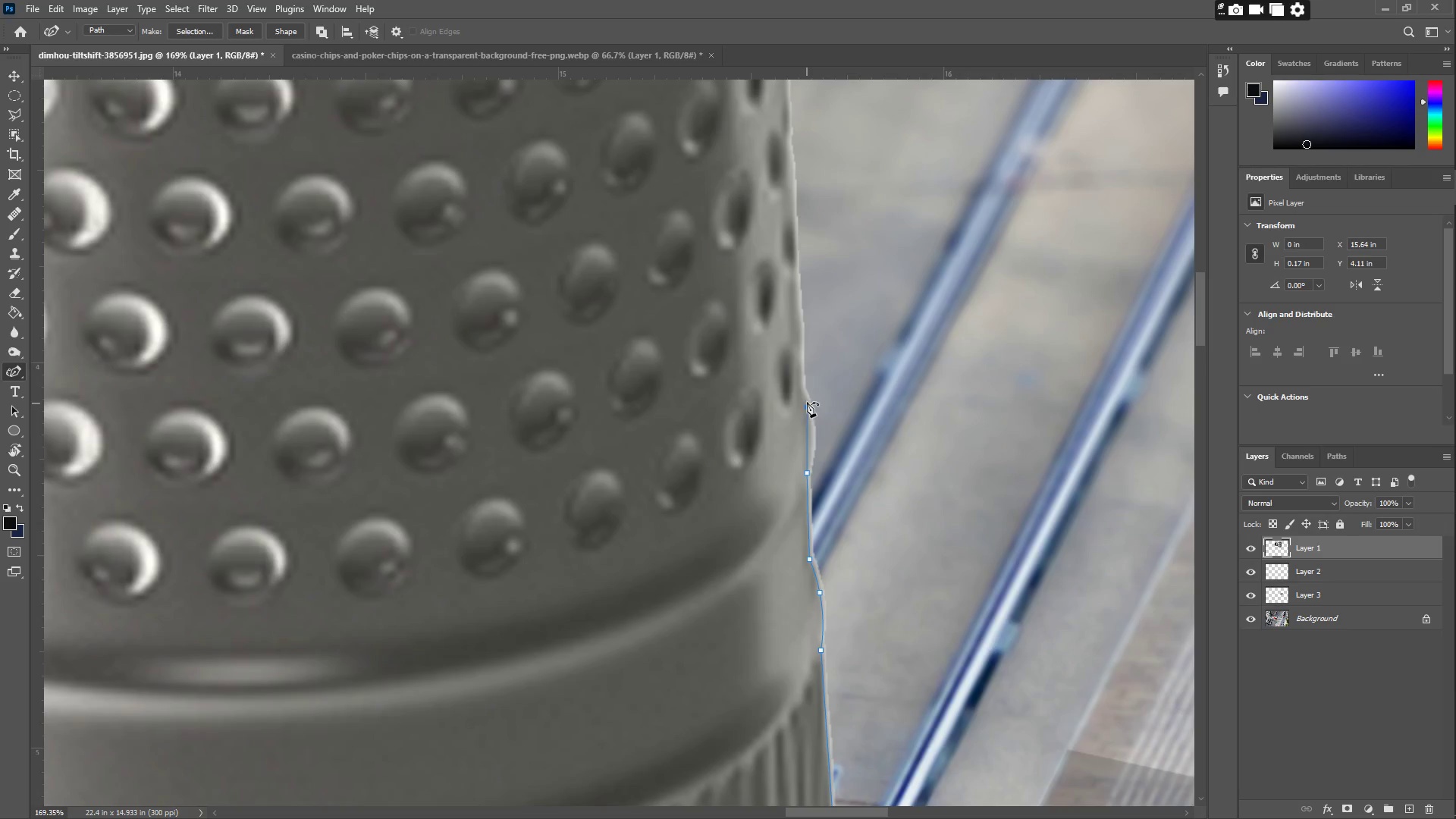 
left_click_drag(start_coordinate=[807, 400], to_coordinate=[803, 391])
 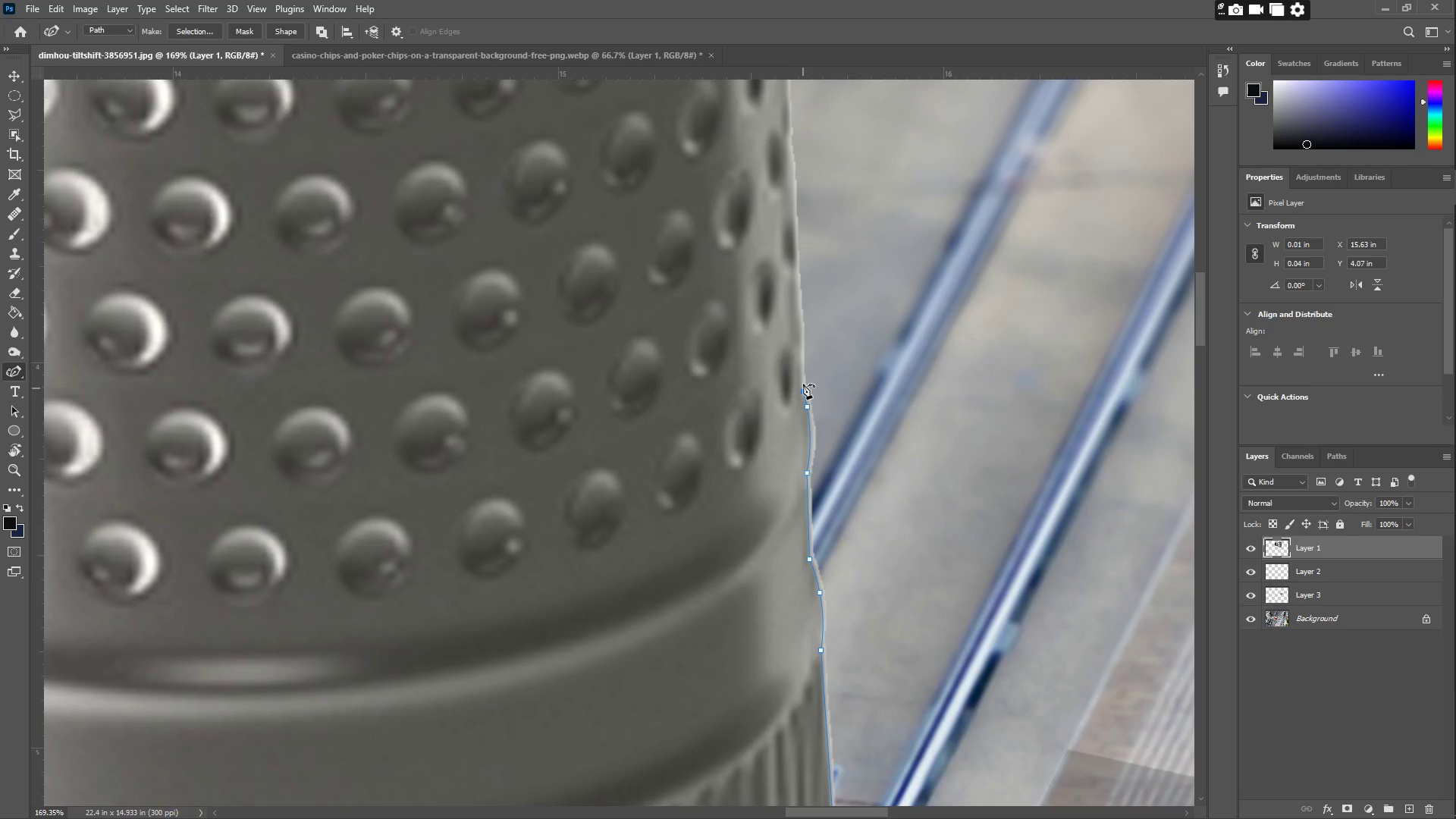 
left_click_drag(start_coordinate=[802, 380], to_coordinate=[802, 328])
 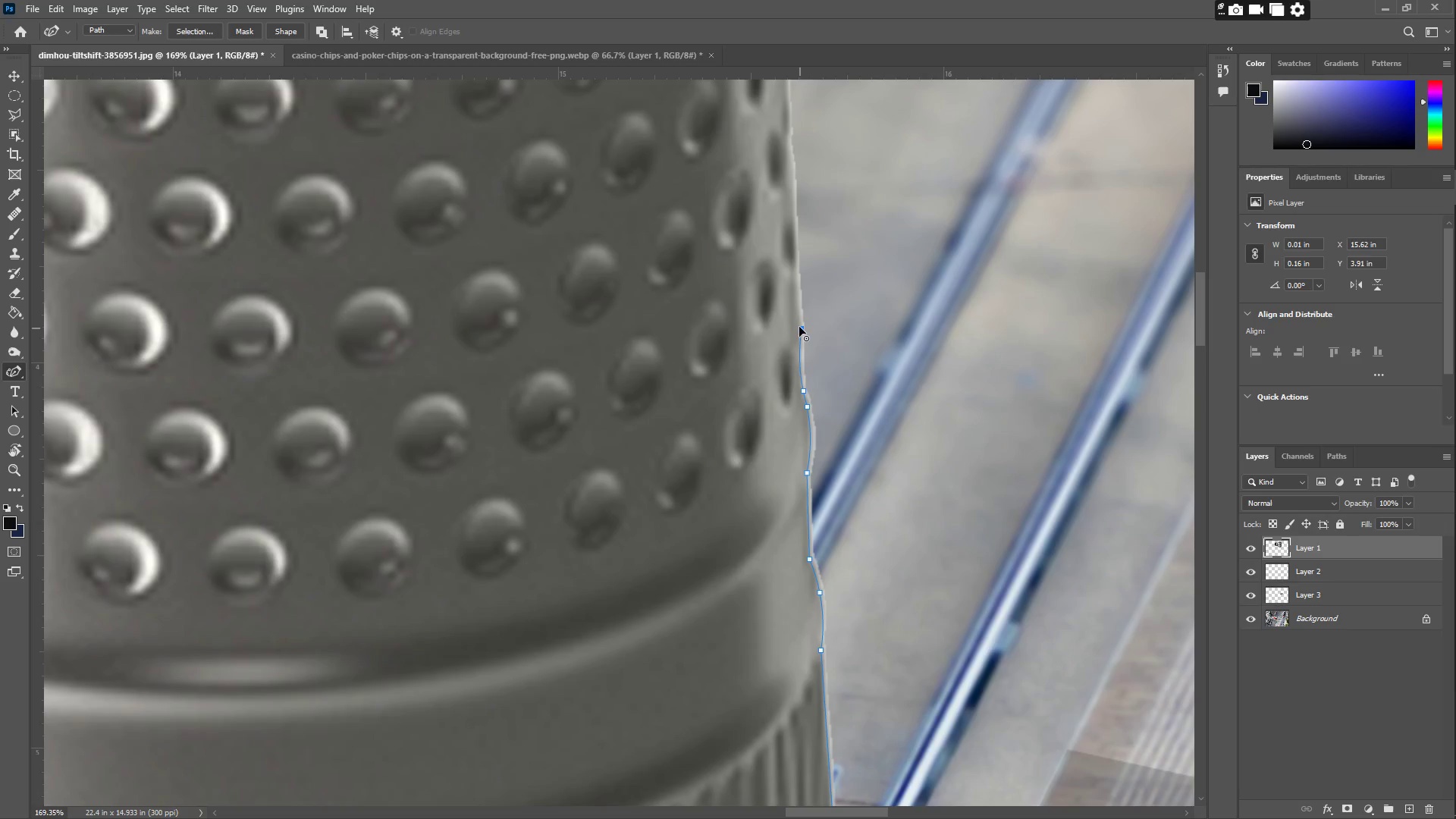 
hold_key(key=Space, duration=0.61)
 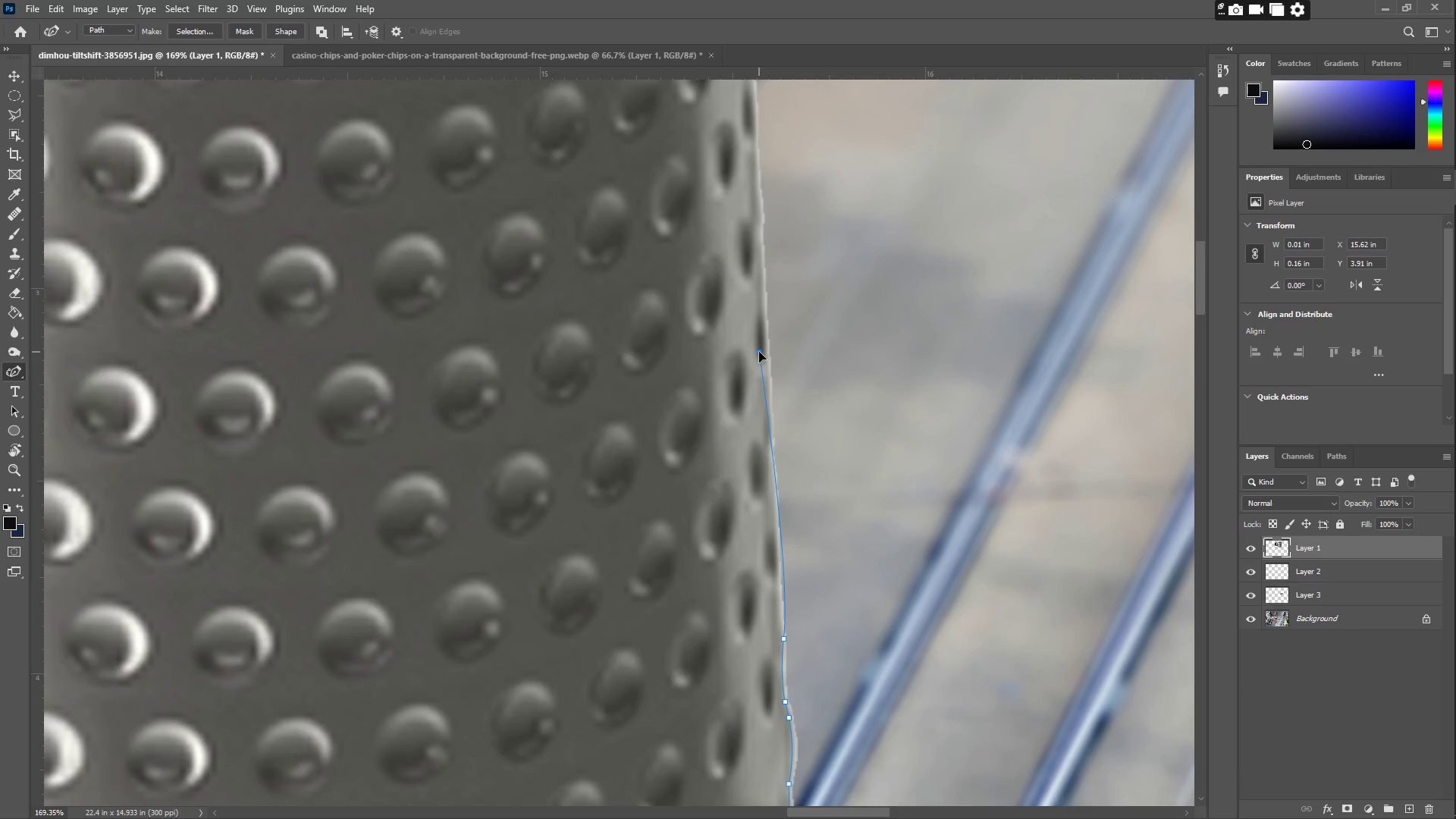 
left_click_drag(start_coordinate=[759, 277], to_coordinate=[741, 588])
 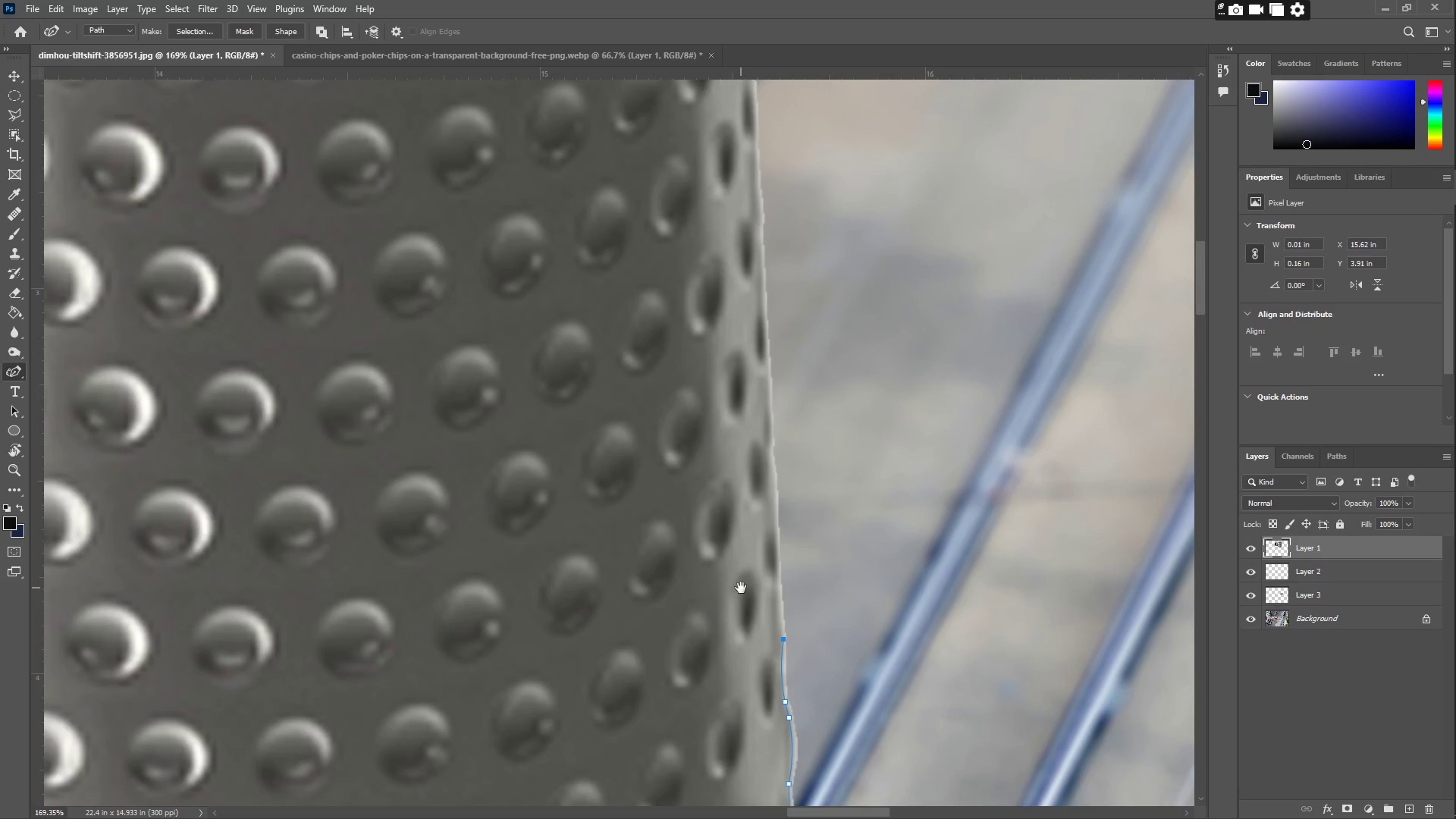 
hold_key(key=Space, duration=4.2)
 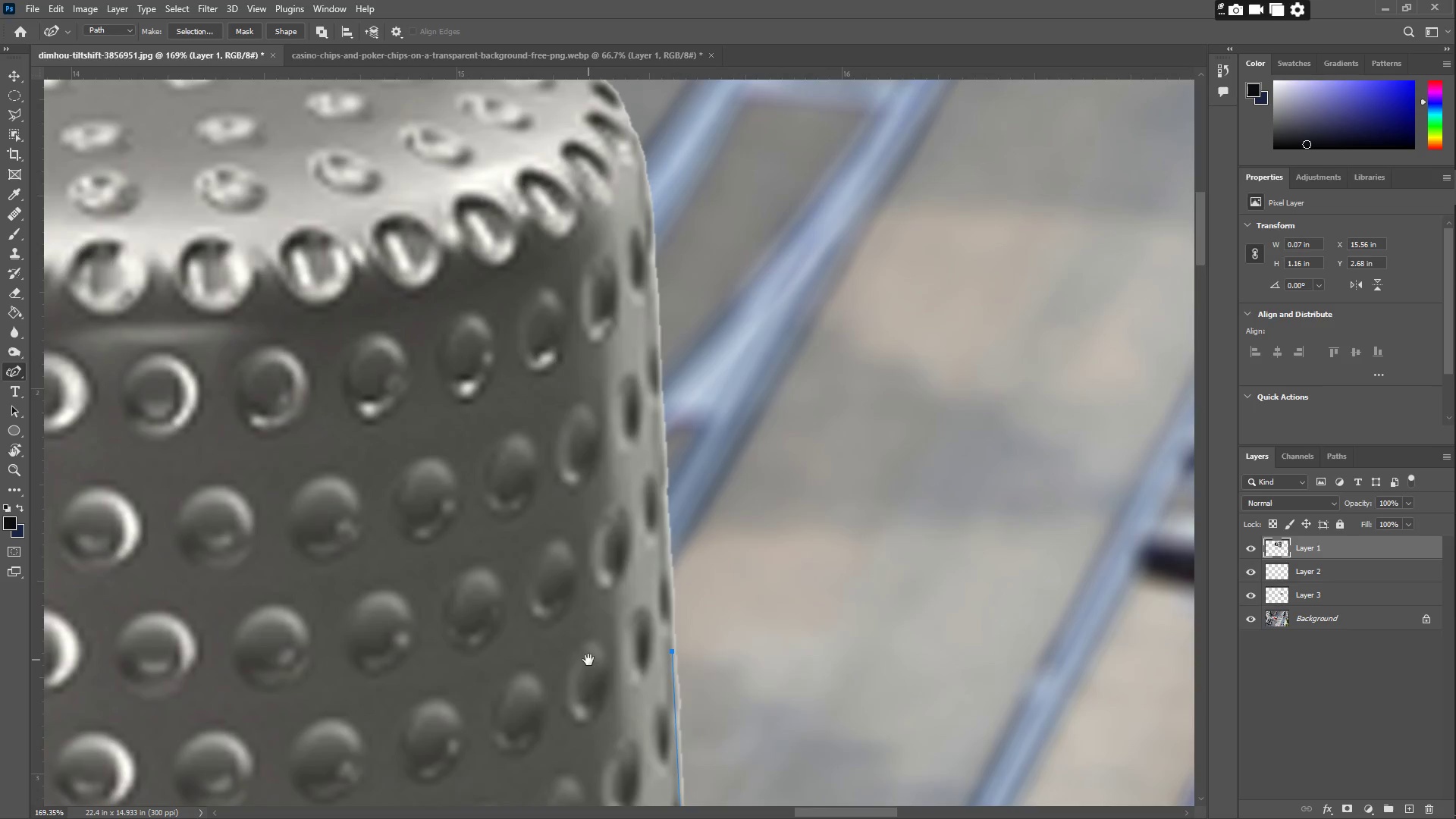 
left_click_drag(start_coordinate=[765, 408], to_coordinate=[781, 614])
 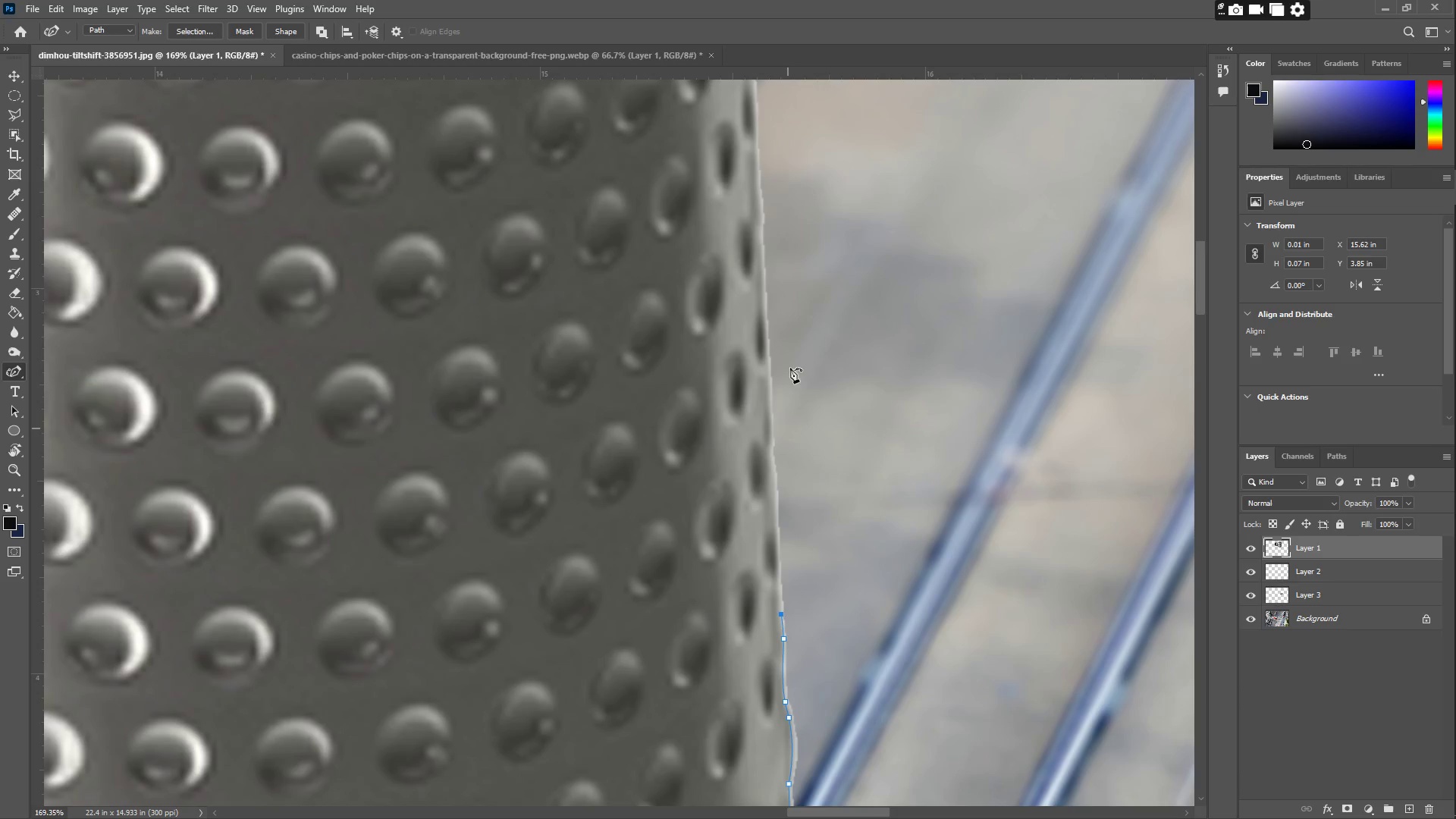 
left_click_drag(start_coordinate=[774, 201], to_coordinate=[755, 166])
 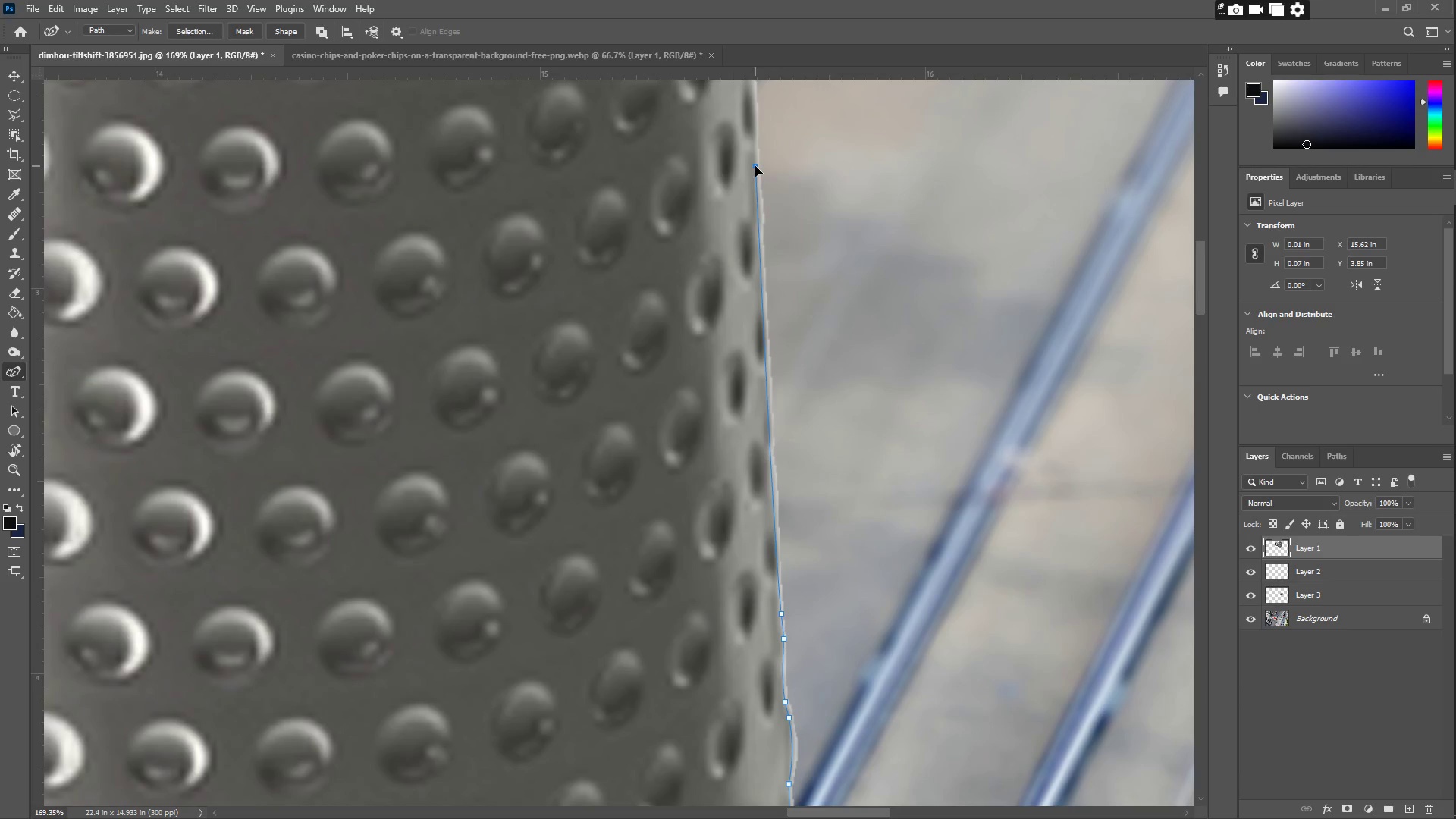 
hold_key(key=Space, duration=0.69)
 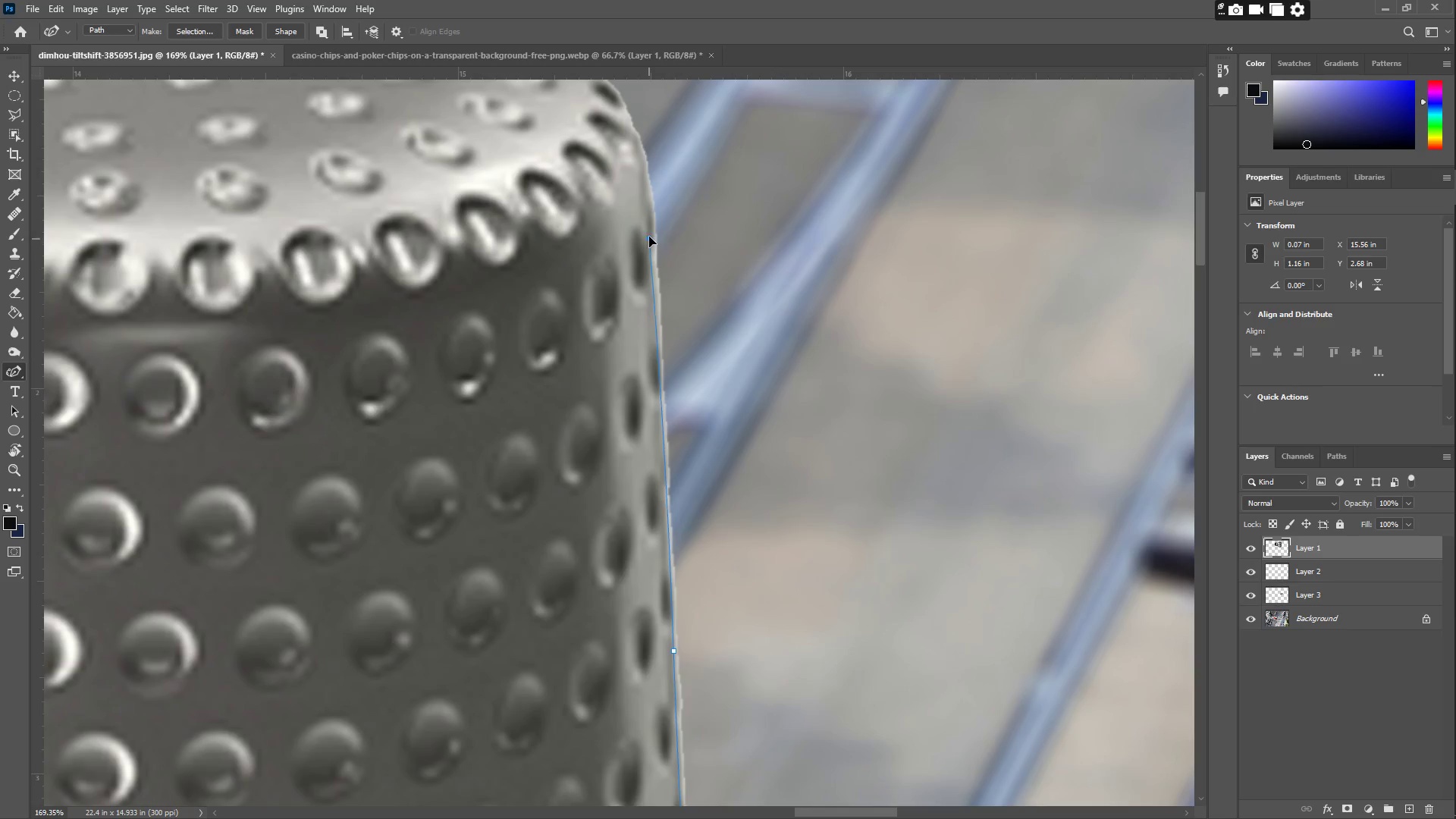 
left_click_drag(start_coordinate=[672, 174], to_coordinate=[590, 660])
 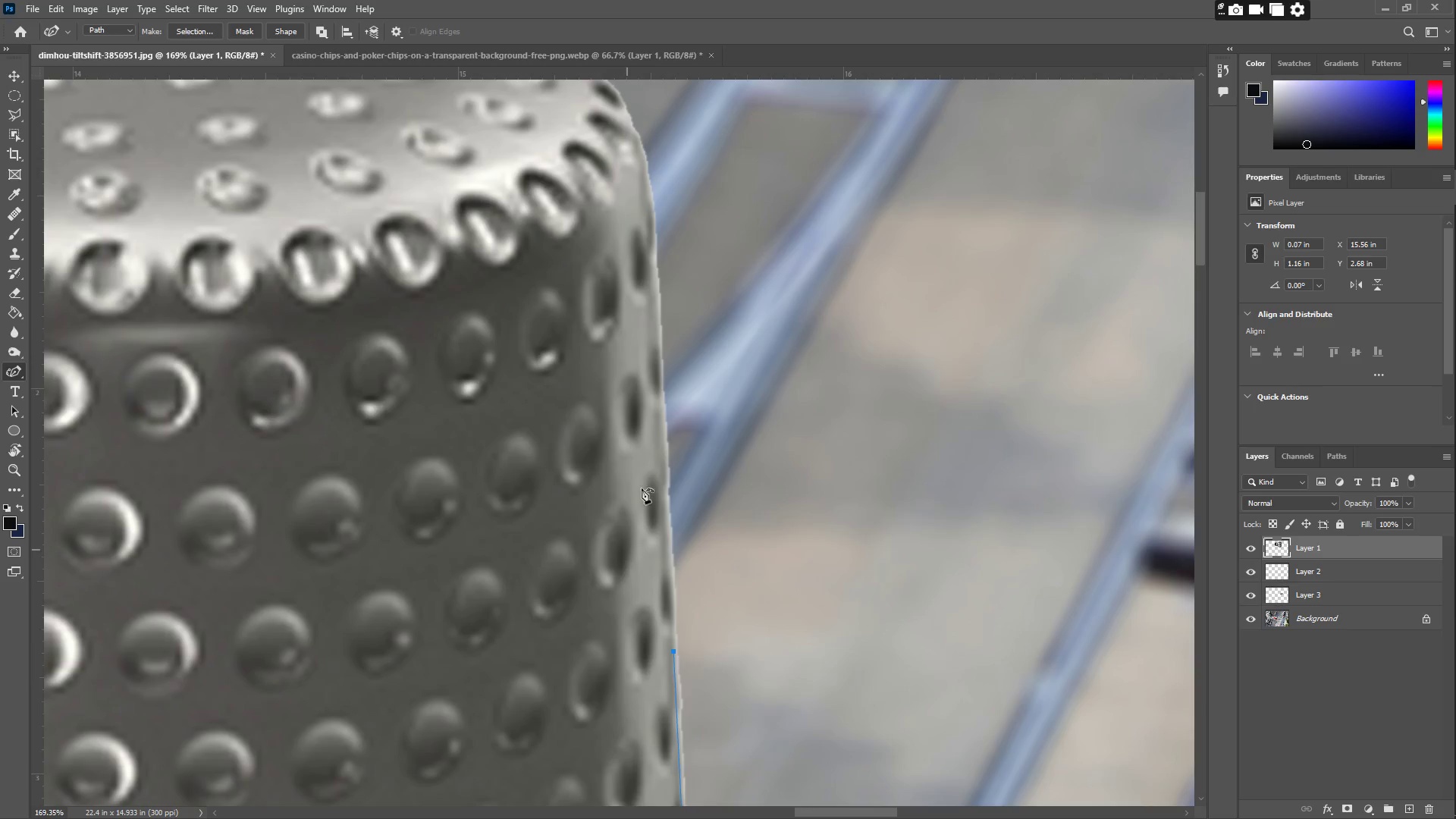 
left_click_drag(start_coordinate=[643, 324], to_coordinate=[651, 206])
 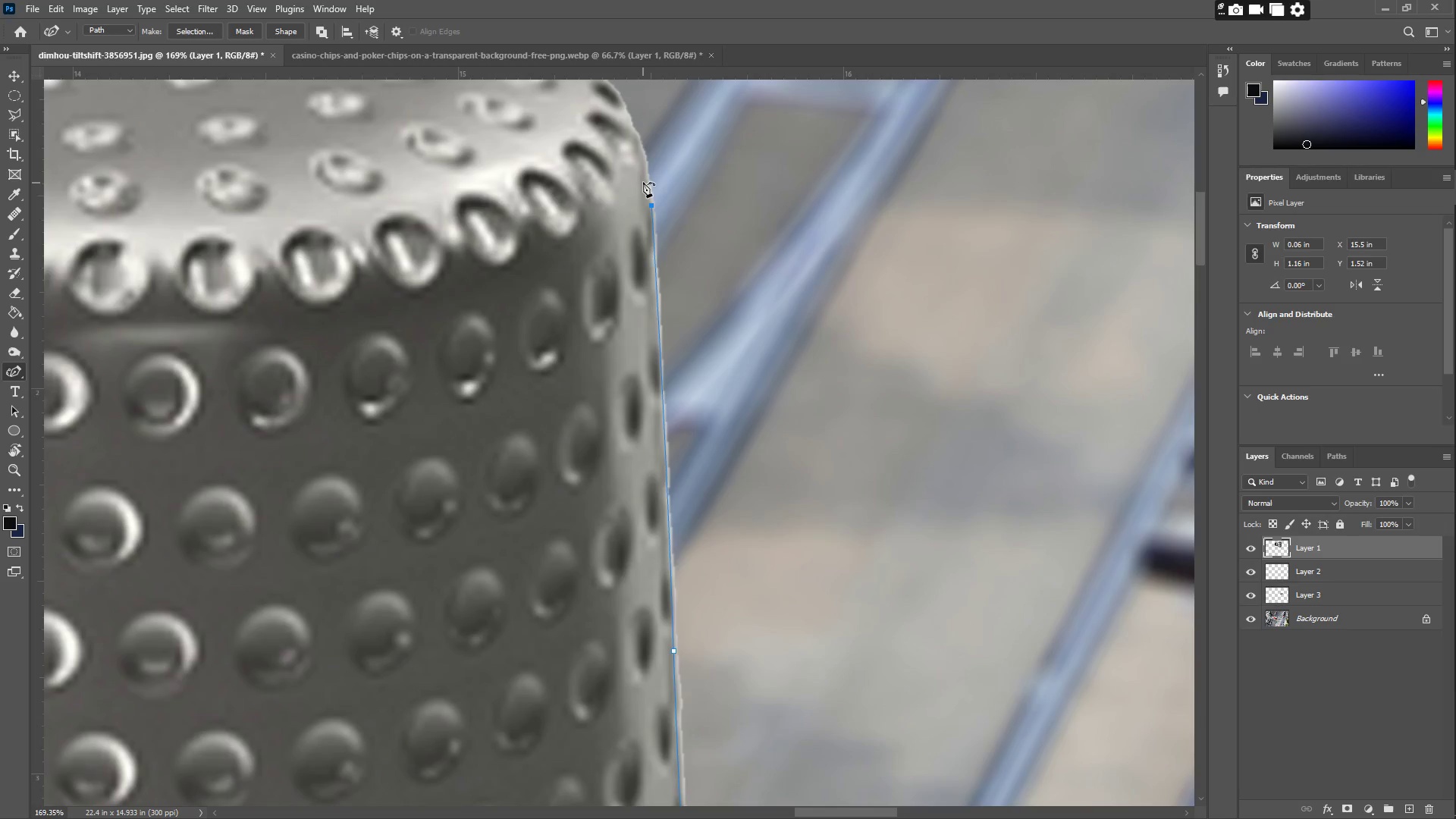 
left_click_drag(start_coordinate=[642, 177], to_coordinate=[643, 154])
 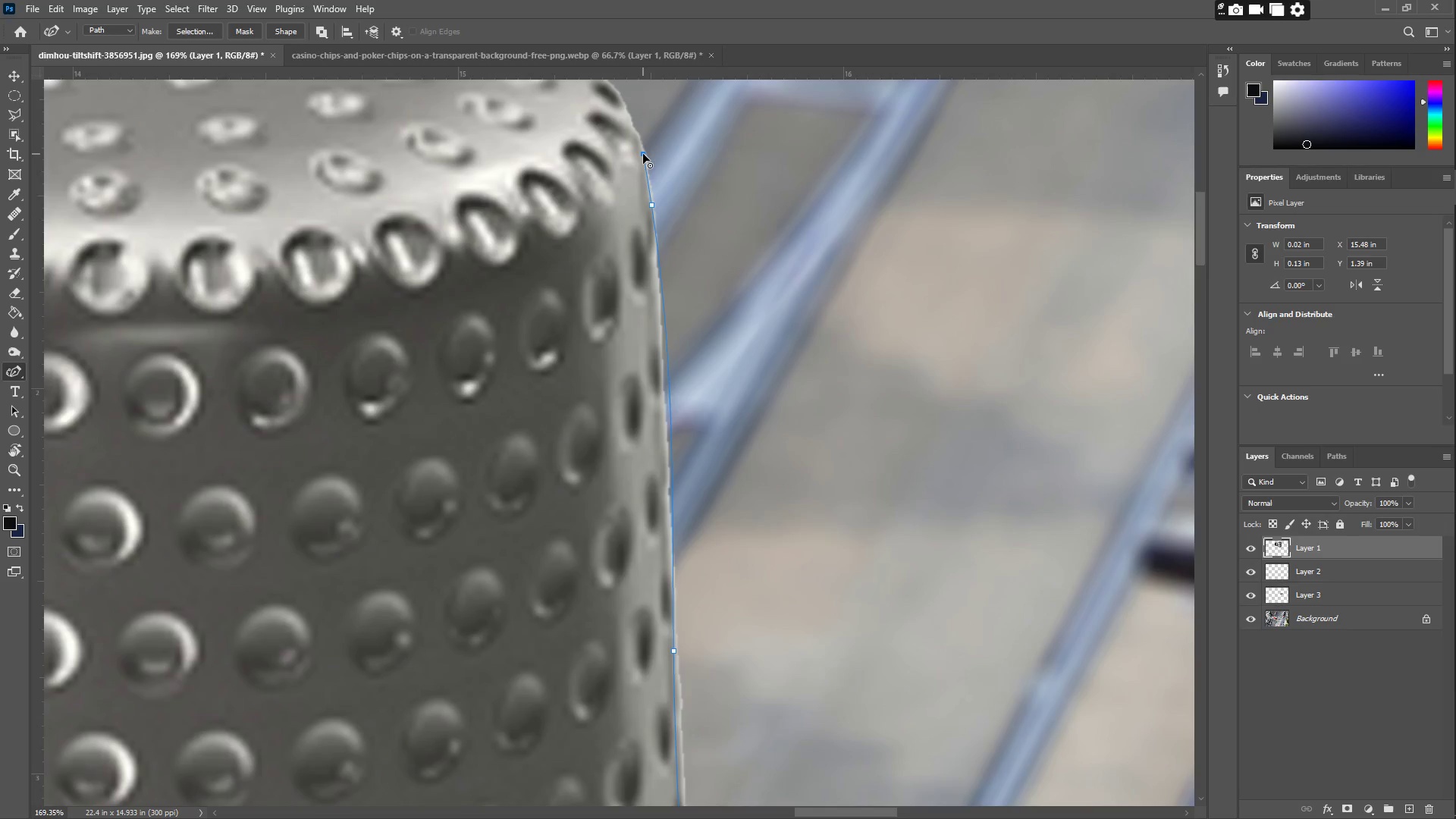 
hold_key(key=Space, duration=0.48)
 